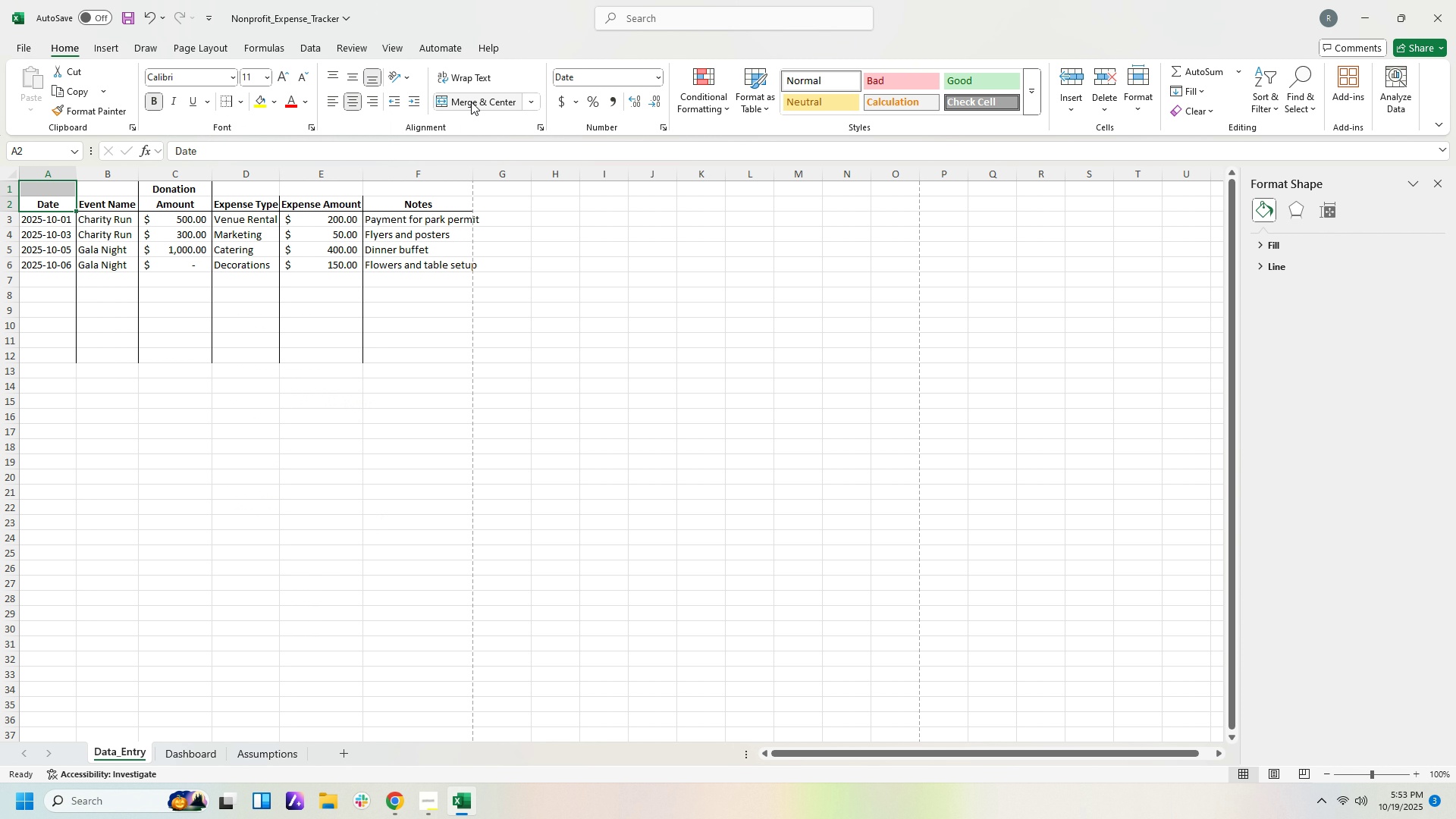 
left_click([471, 102])
 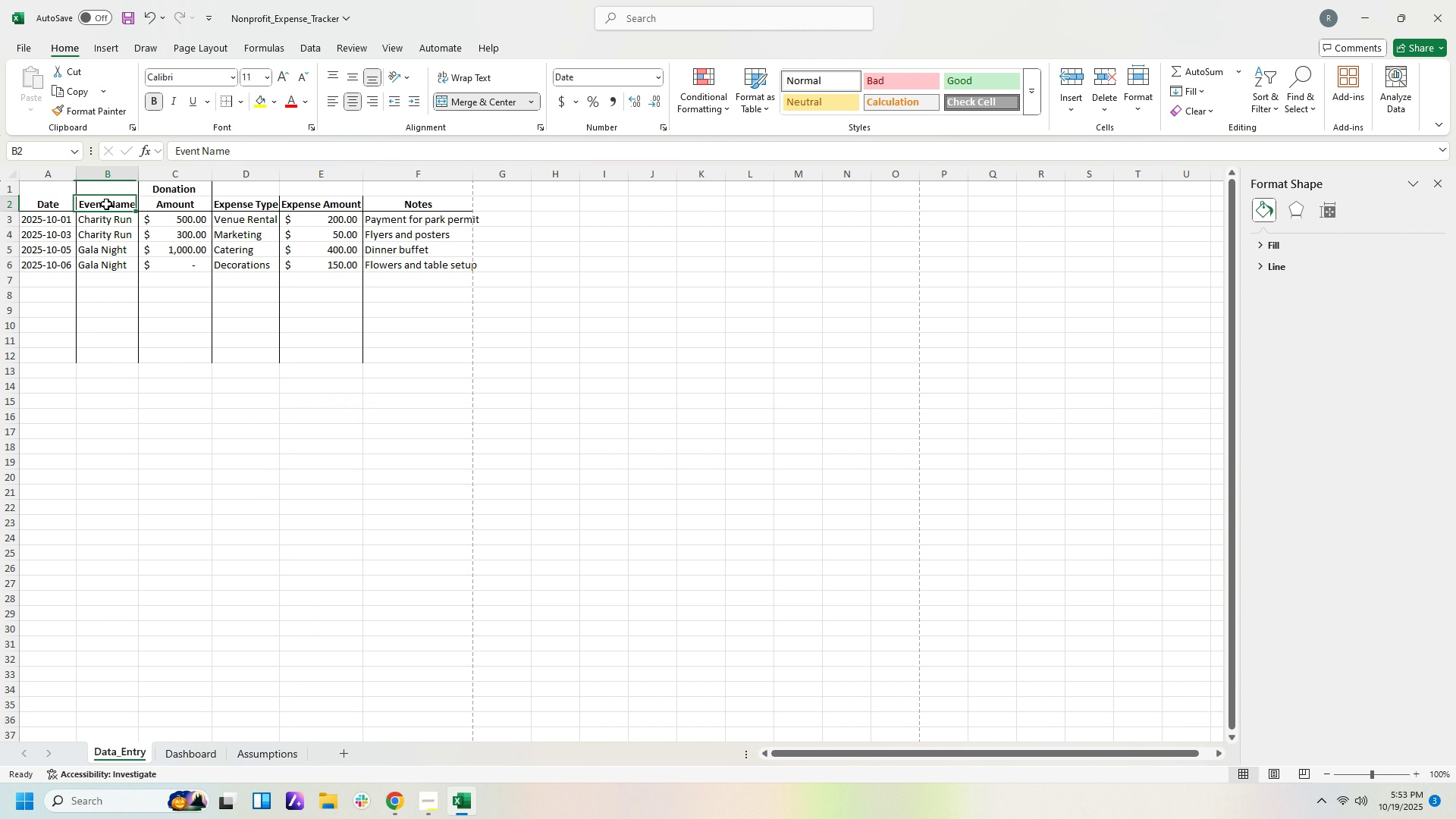 
left_click_drag(start_coordinate=[106, 204], to_coordinate=[110, 192])
 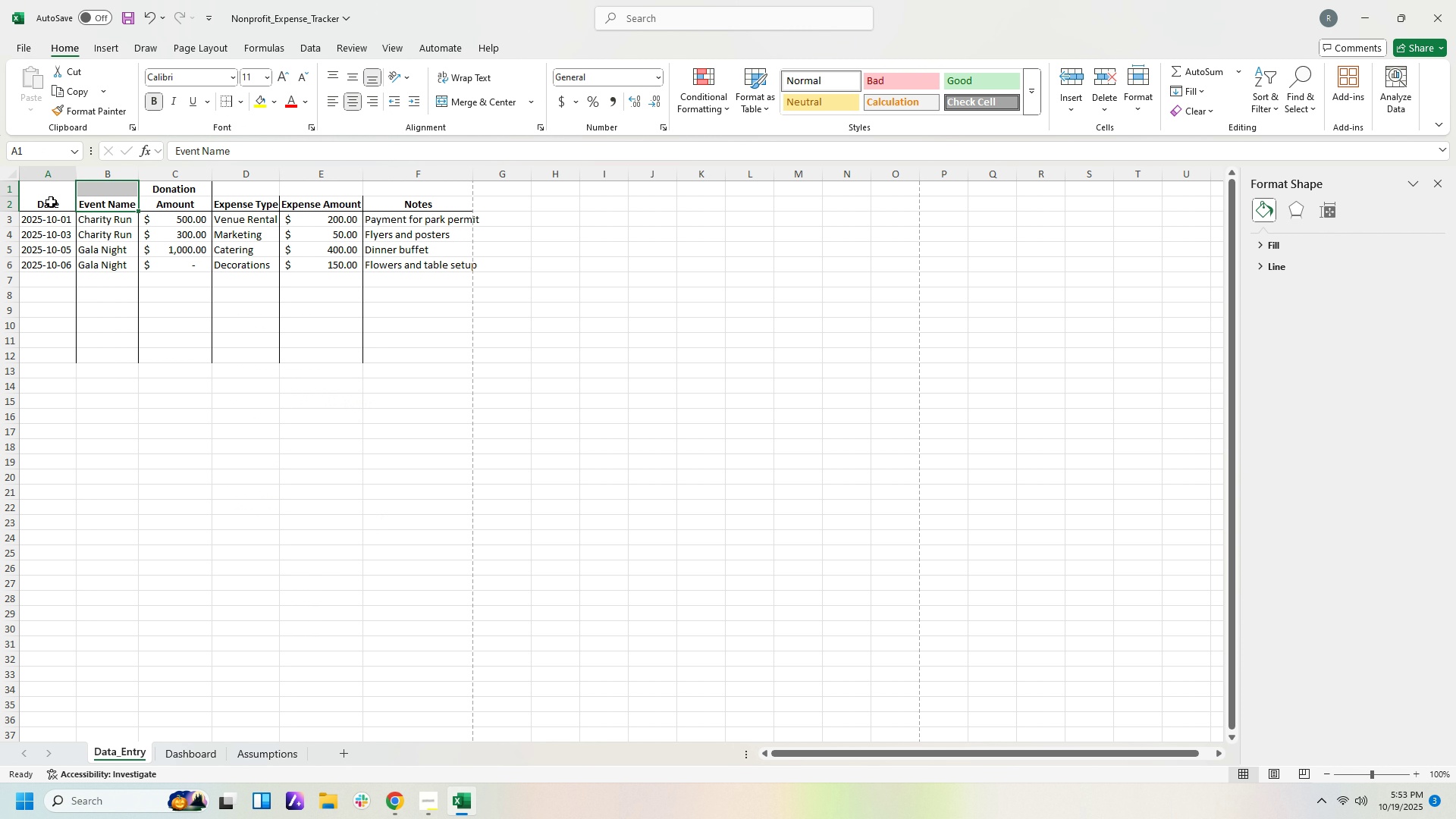 
left_click_drag(start_coordinate=[51, 202], to_coordinate=[52, 193])
 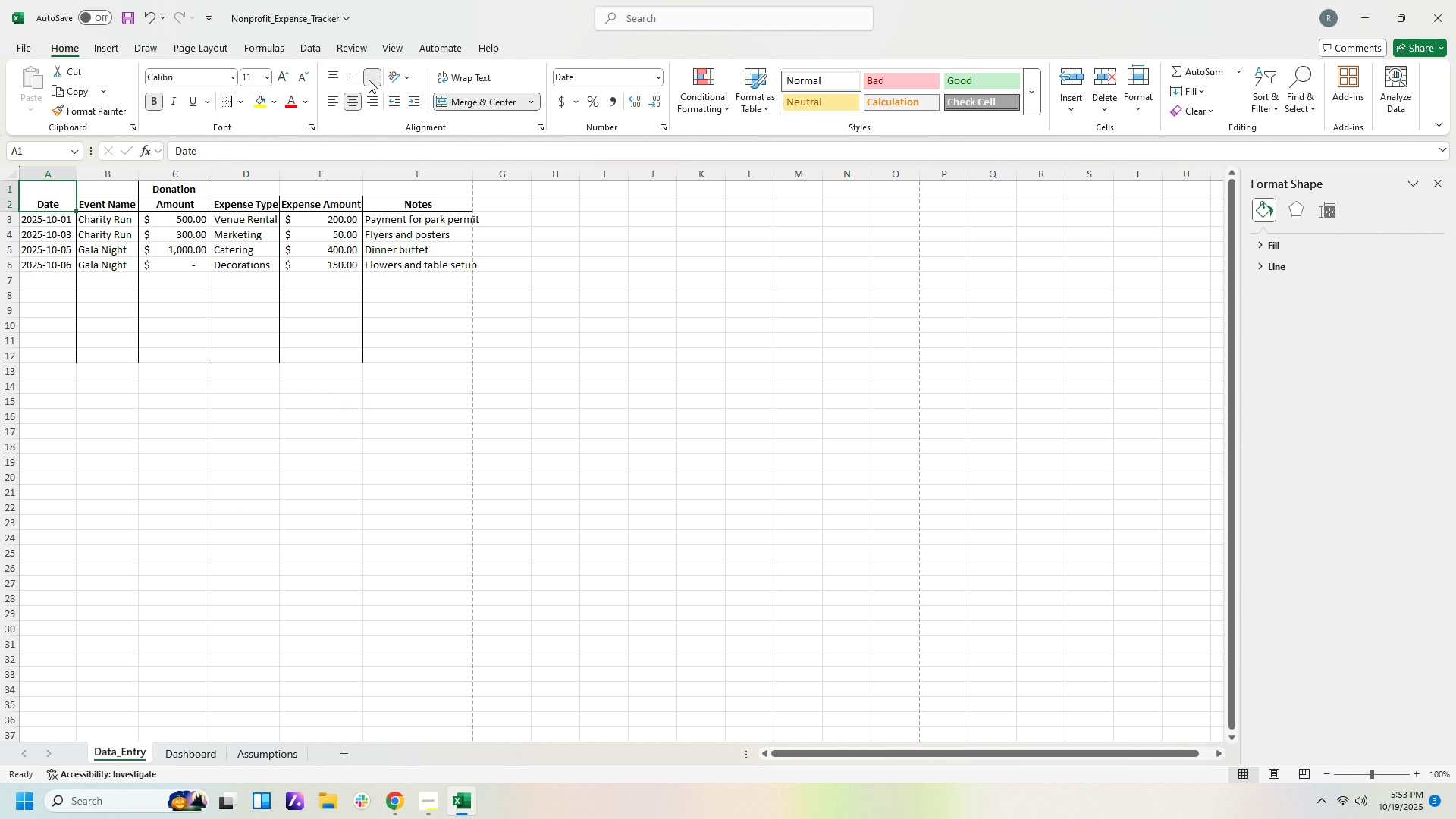 
left_click([355, 77])
 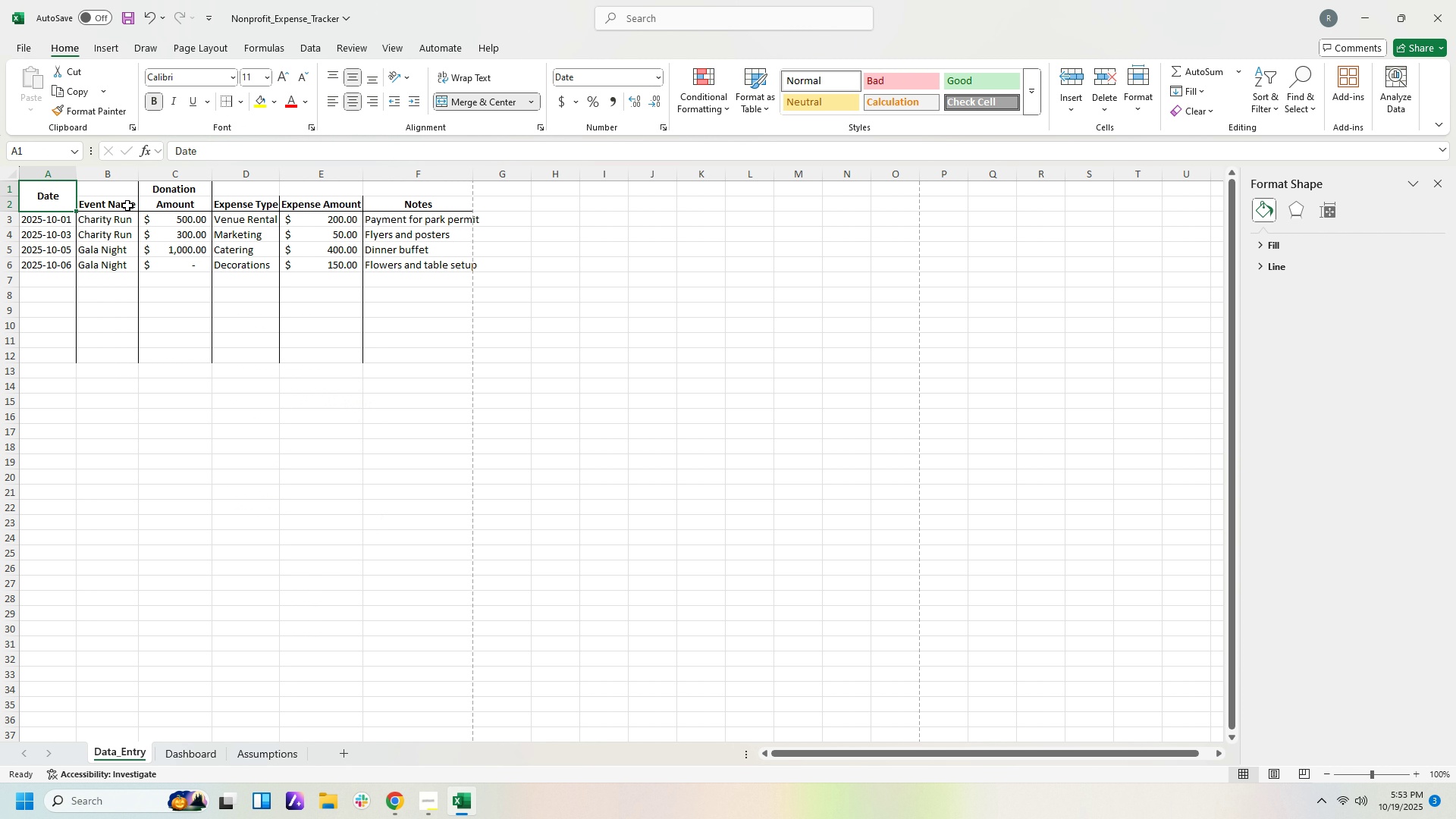 
left_click_drag(start_coordinate=[126, 206], to_coordinate=[126, 190])
 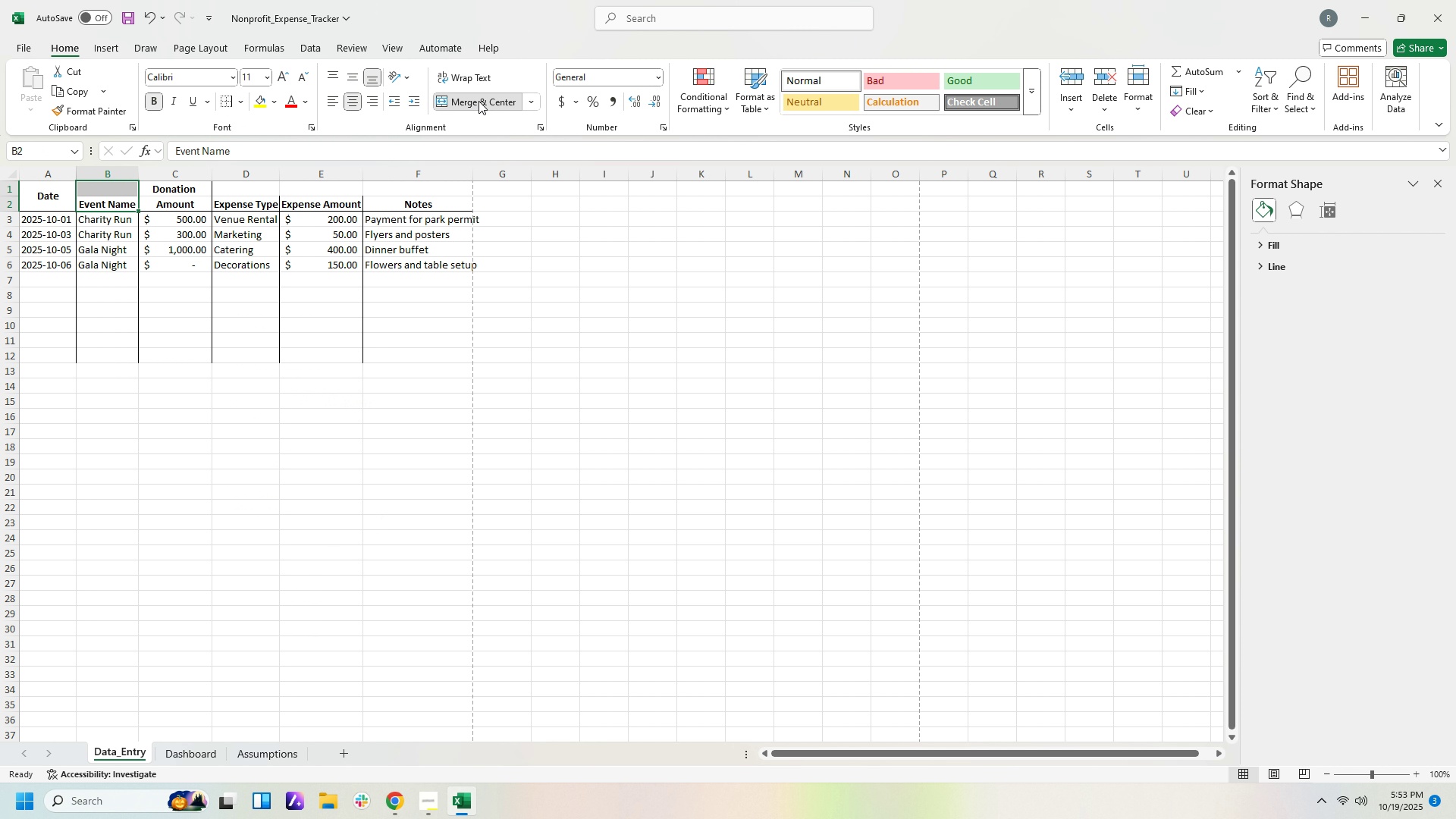 
left_click([479, 101])
 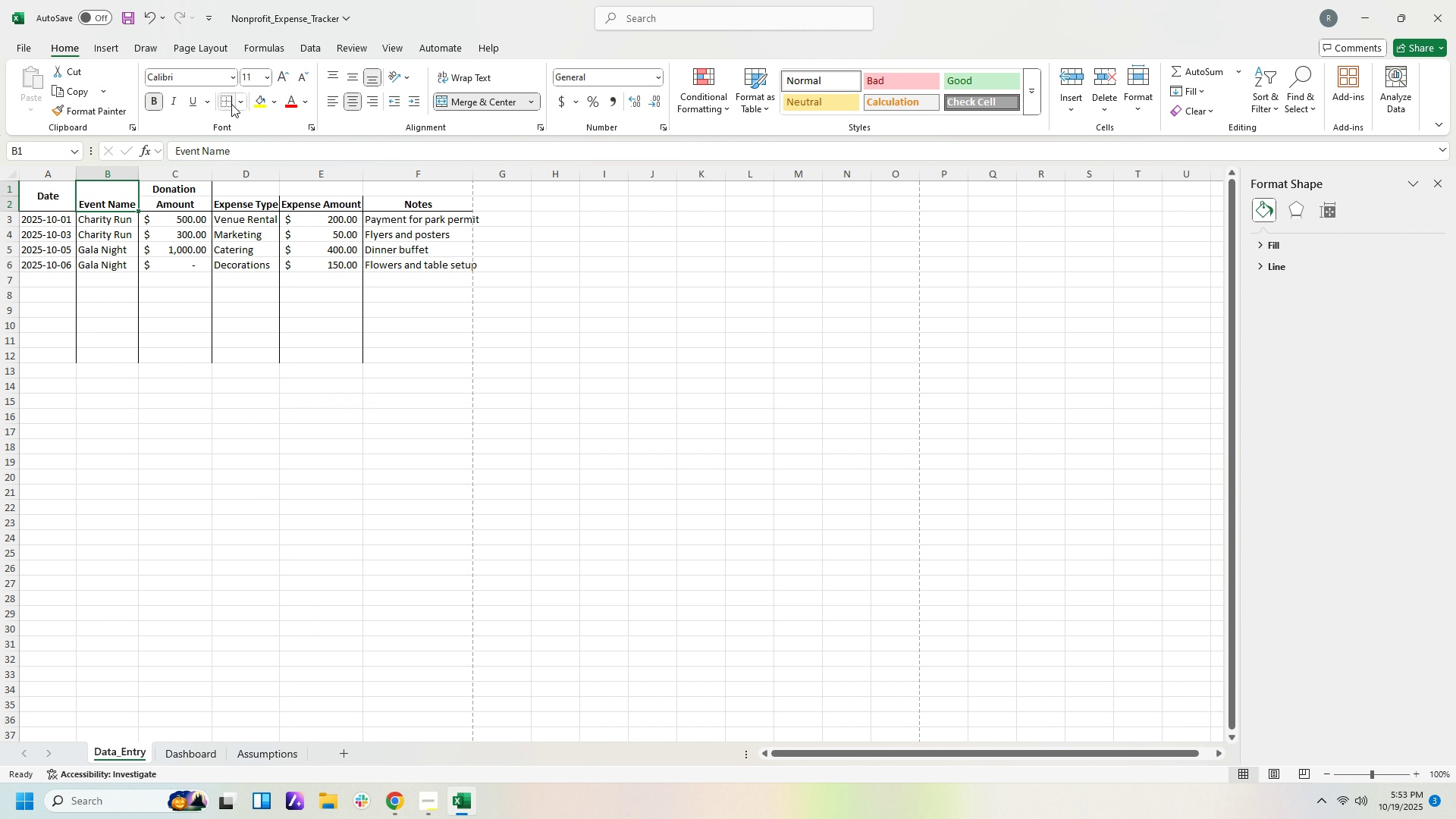 
left_click([229, 104])
 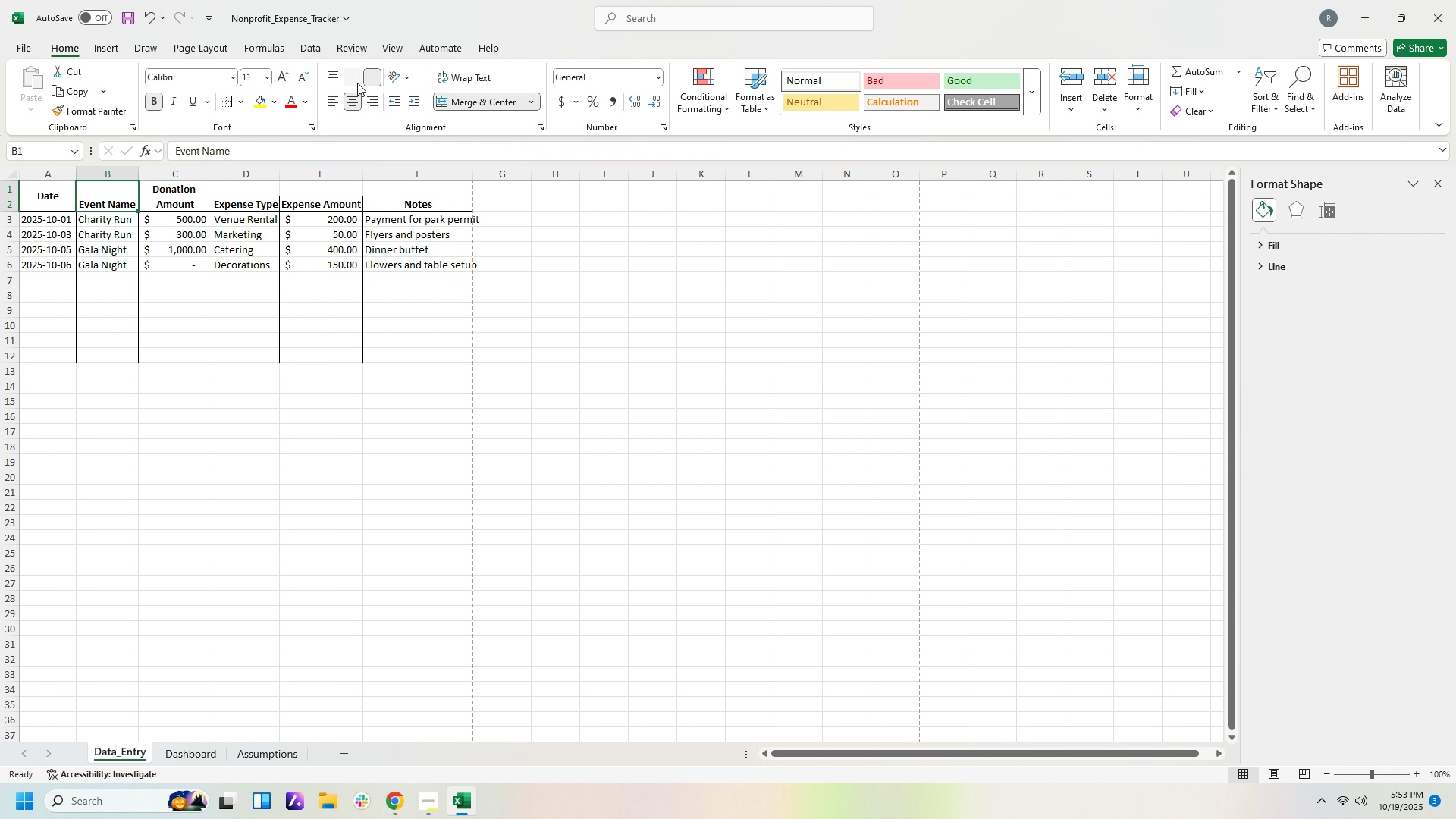 
left_click([353, 81])
 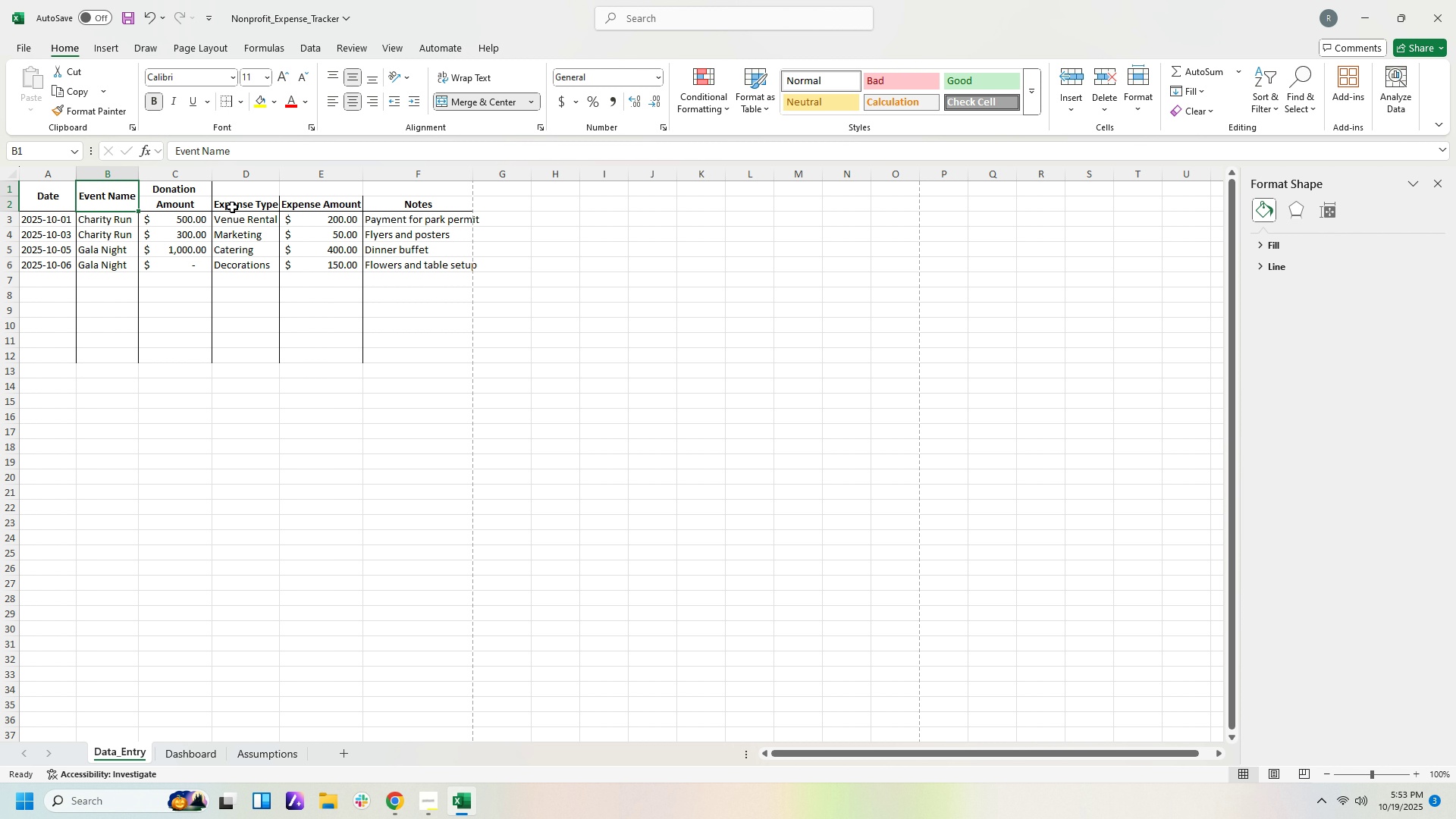 
left_click([244, 199])
 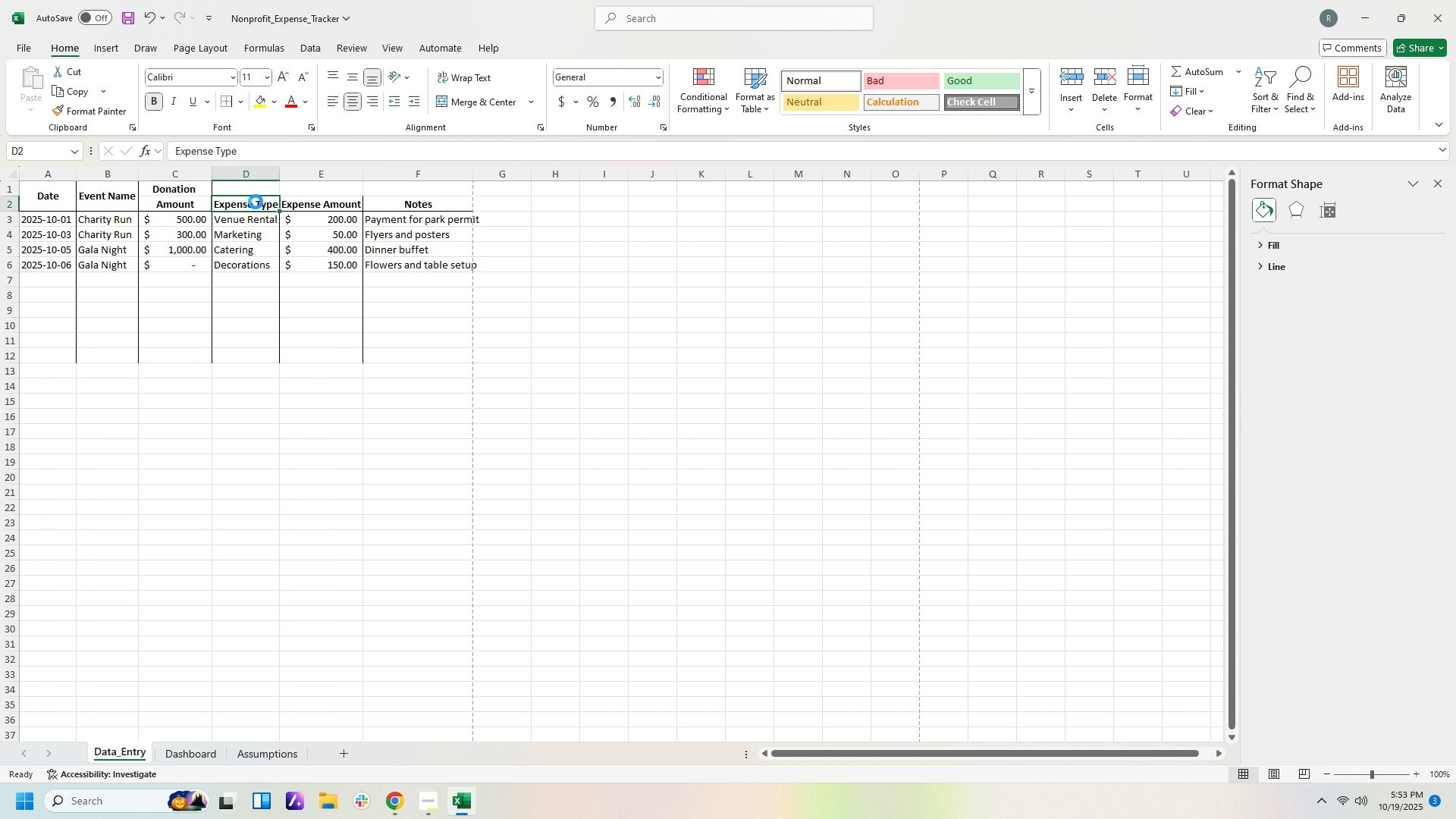 
key(Control+C)
 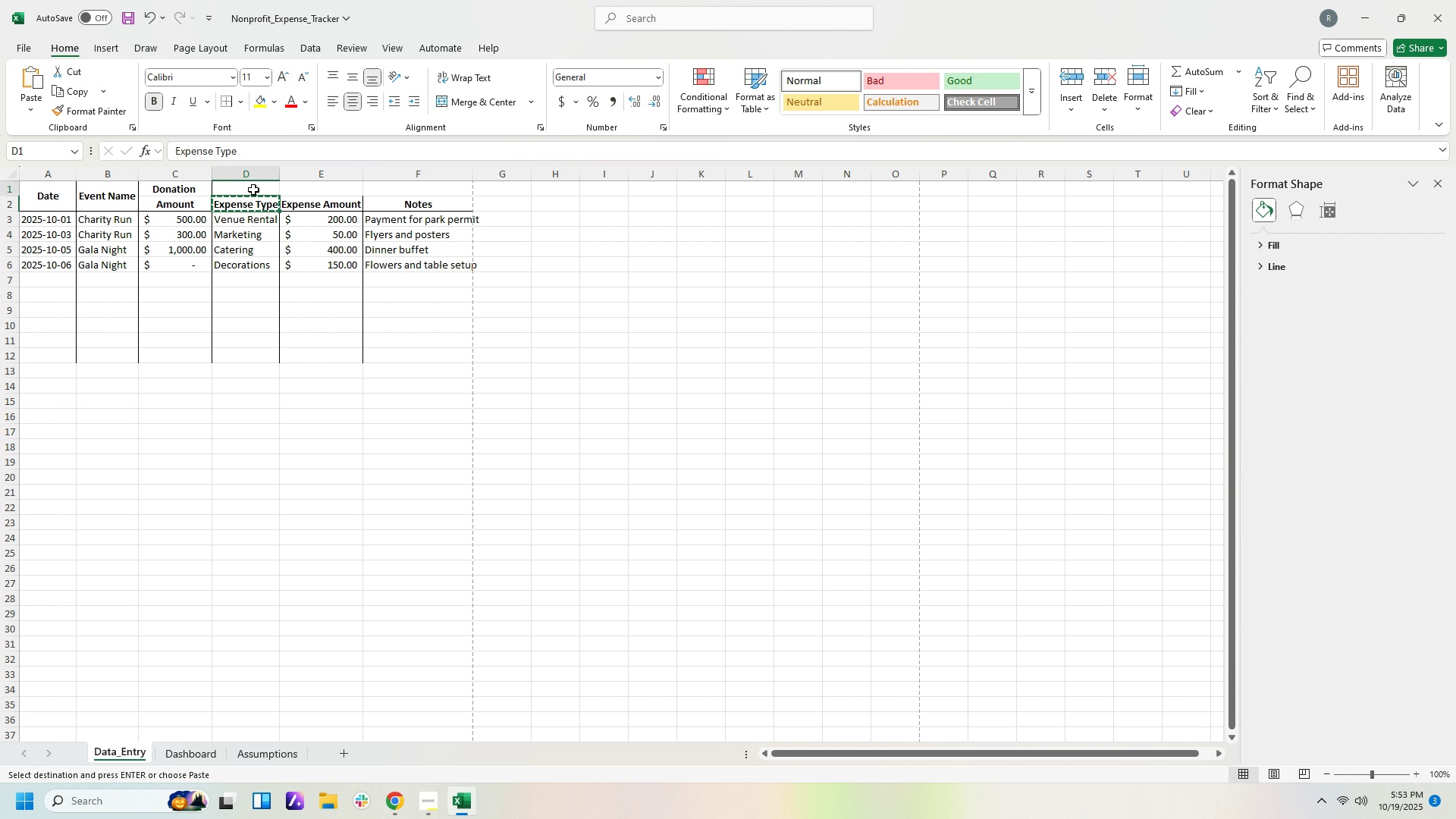 
key(Control+V)
 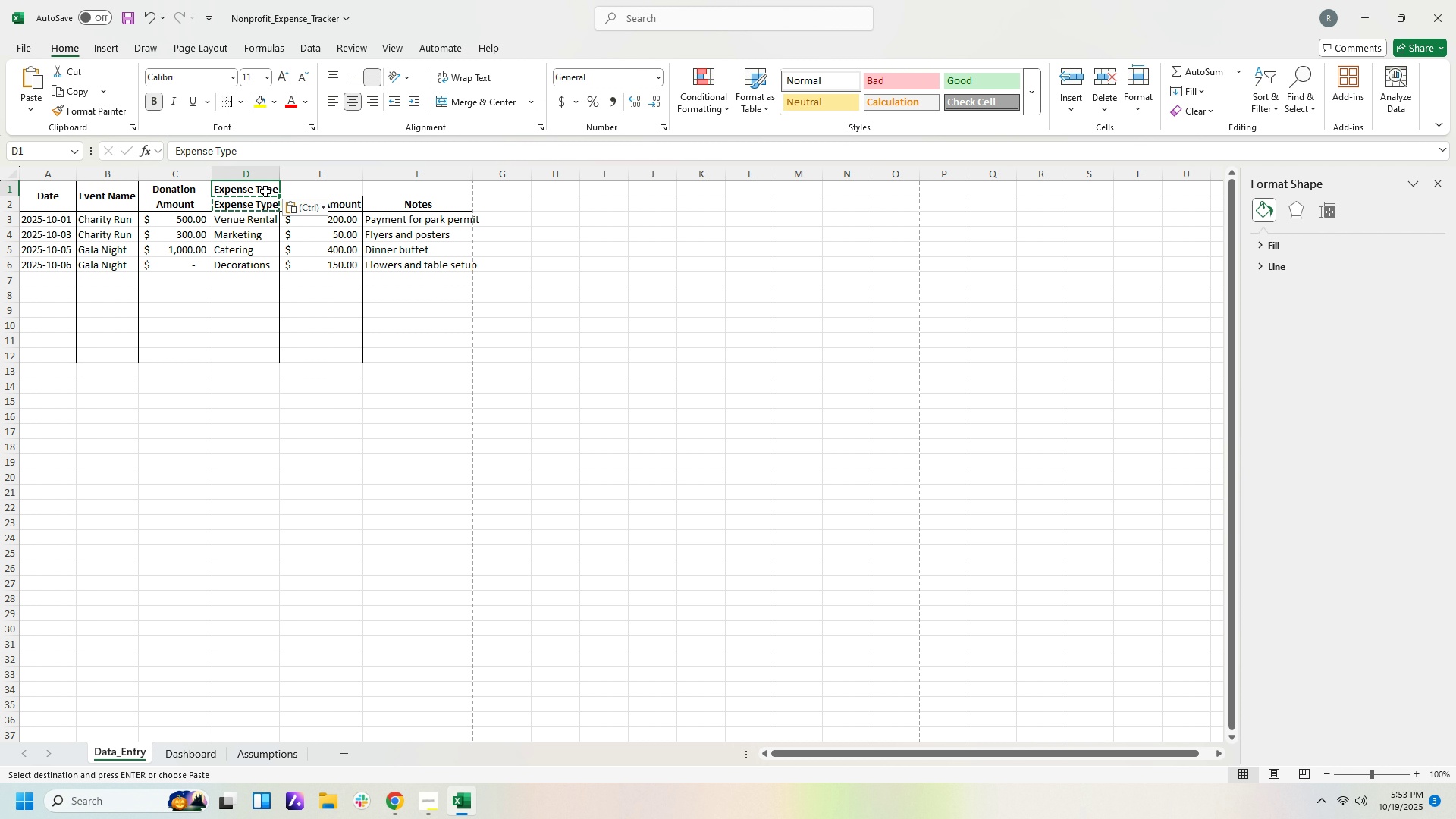 
double_click([265, 191])
 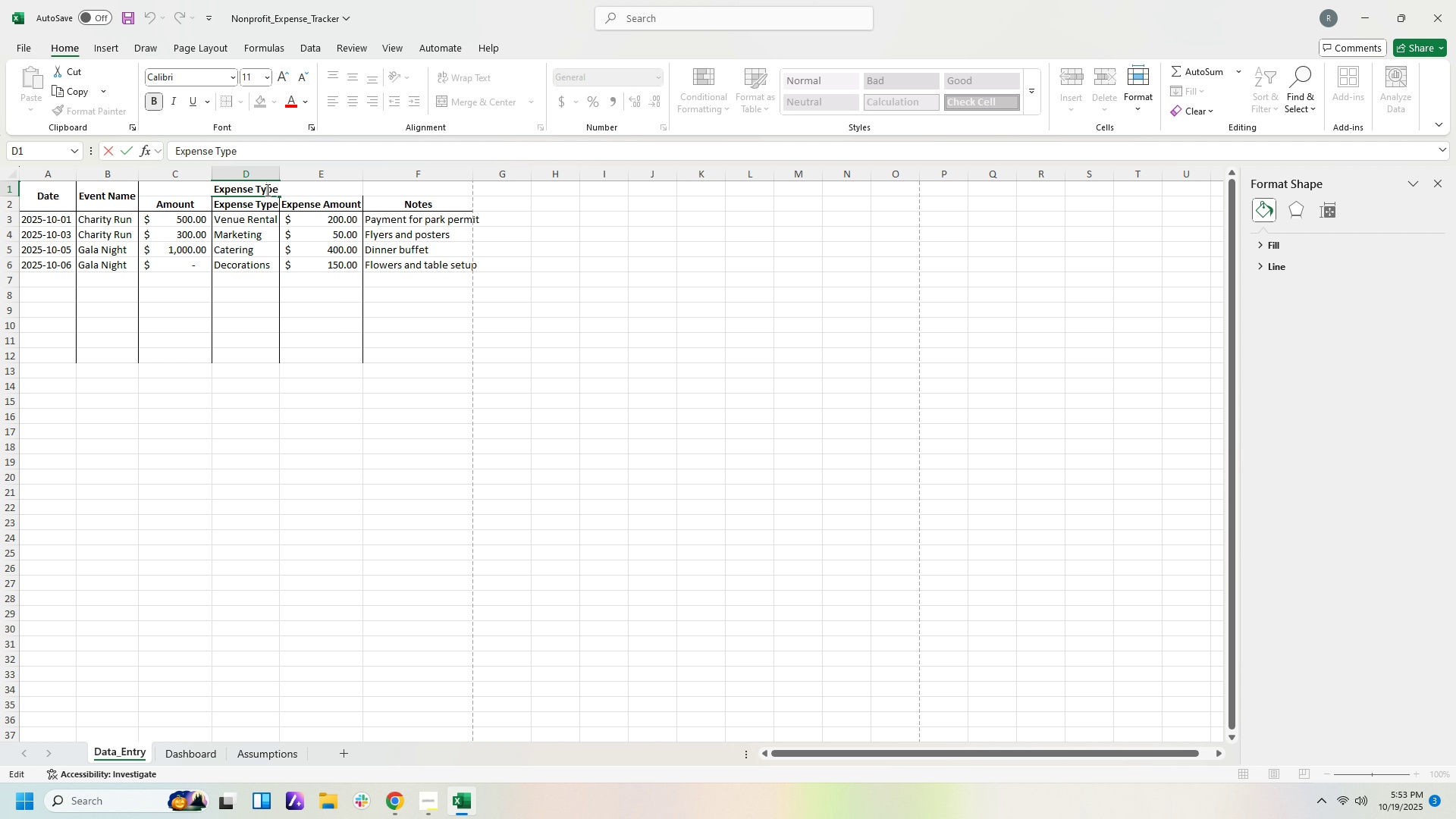 
key(ArrowLeft)
 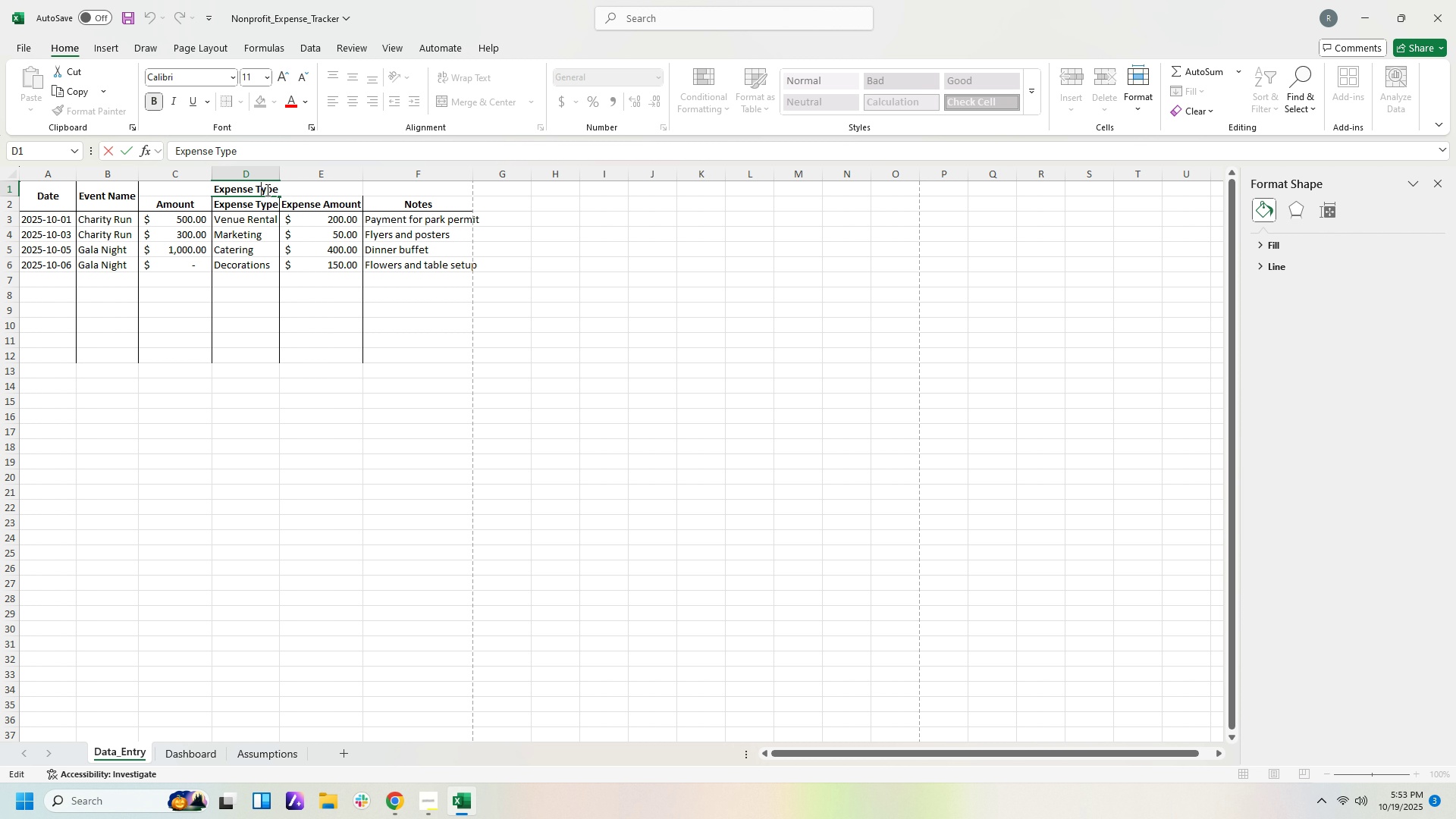 
key(ArrowLeft)
 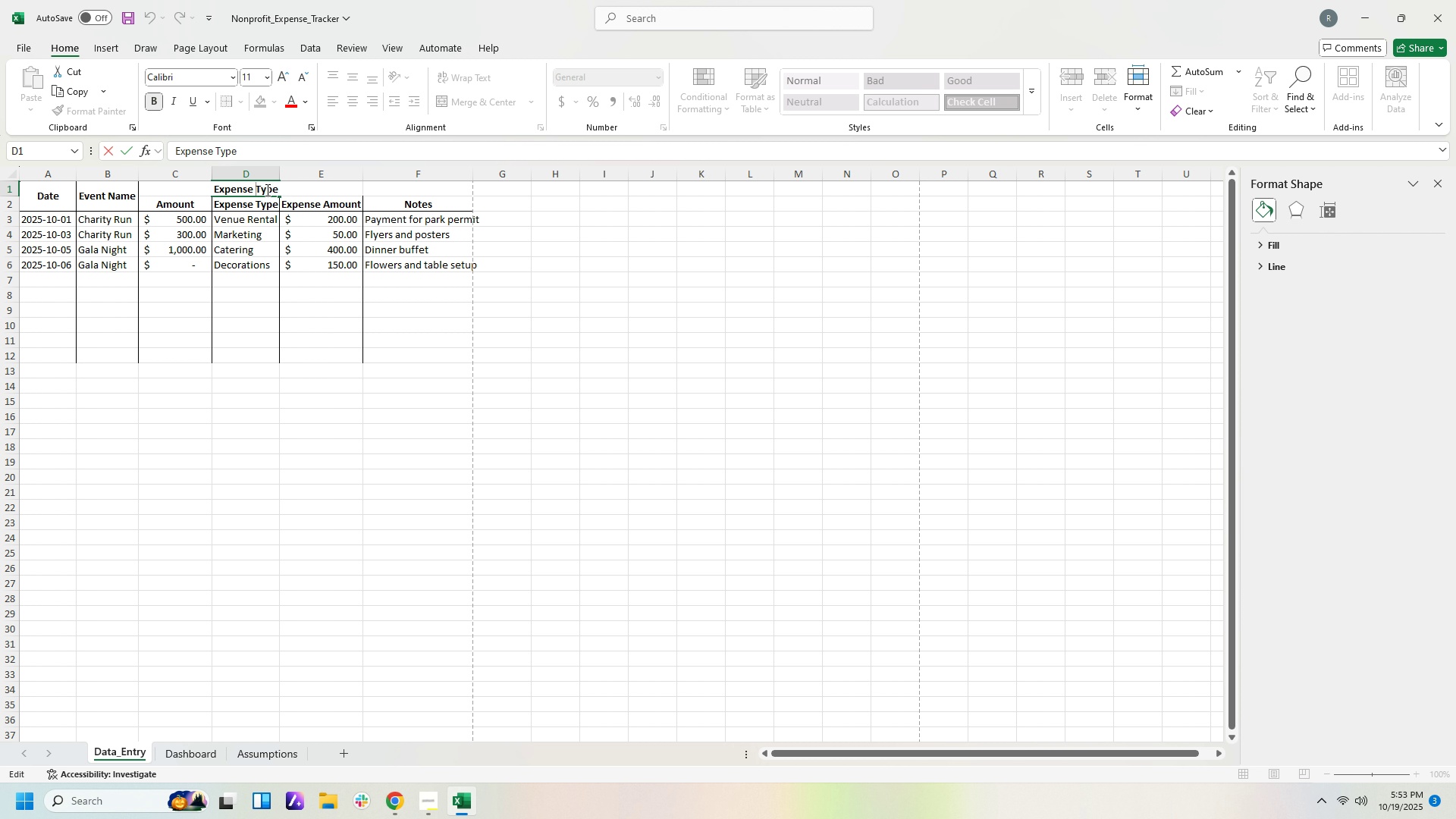 
key(Delete)
 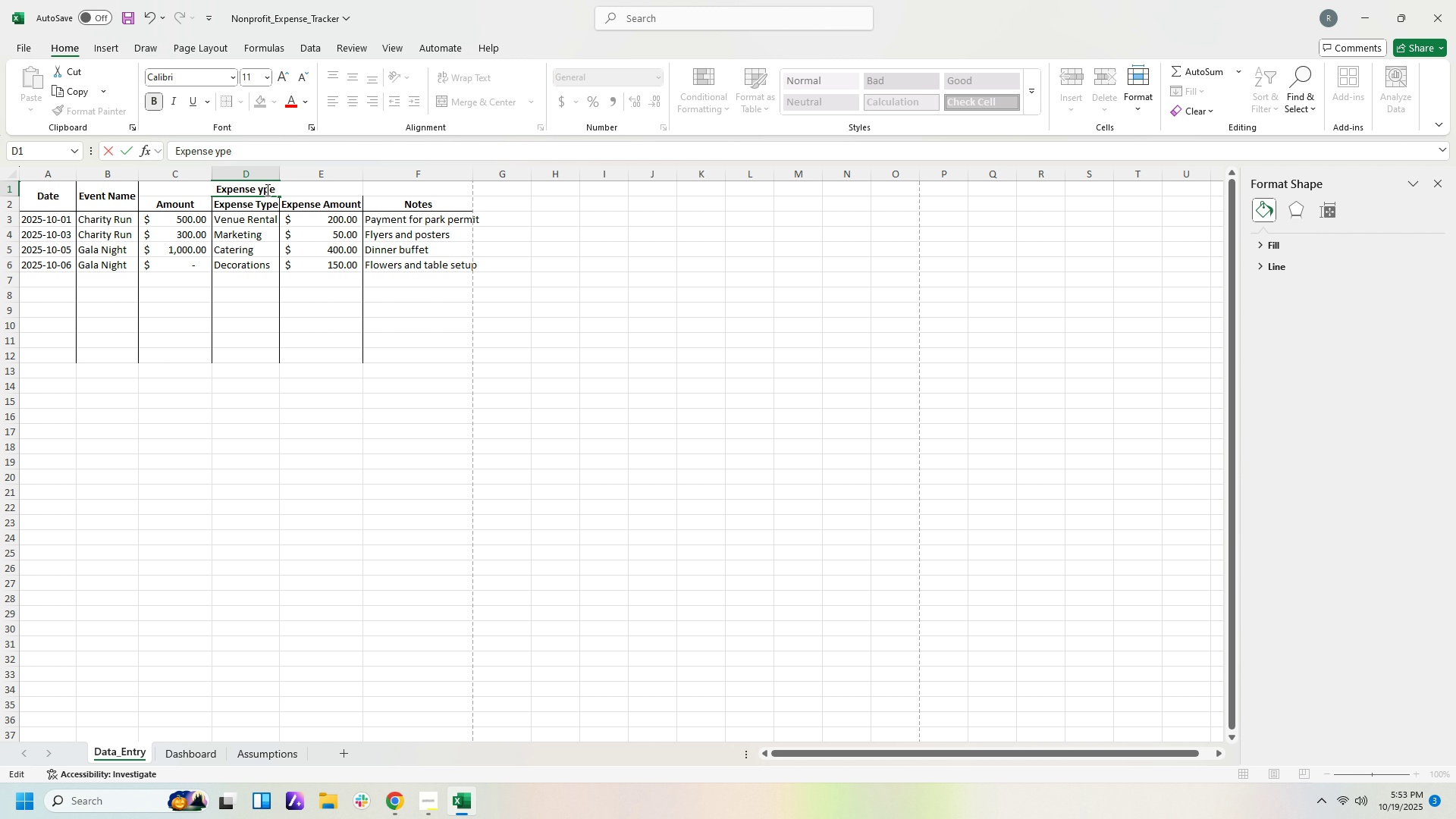 
key(Delete)
 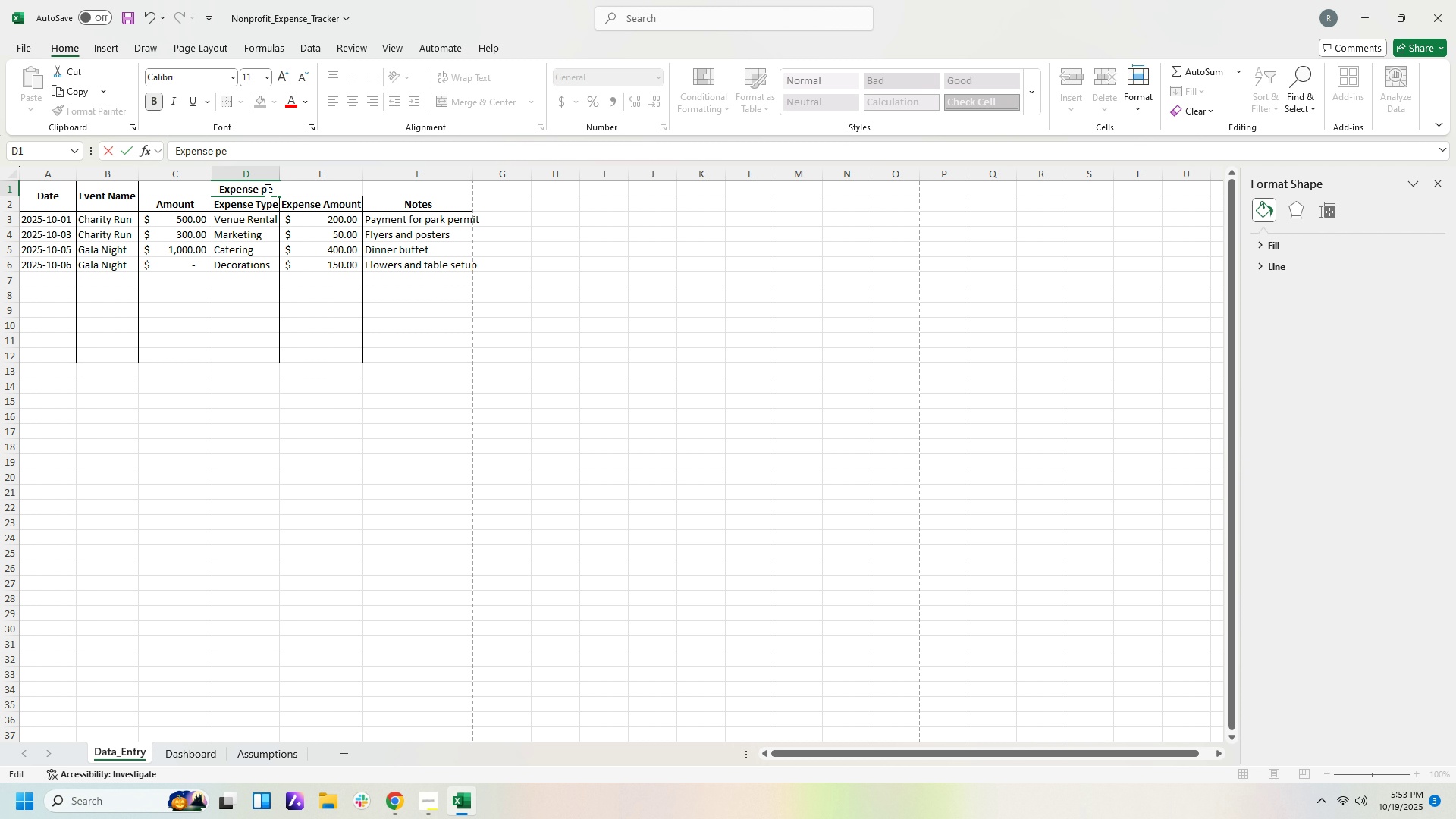 
key(Delete)
 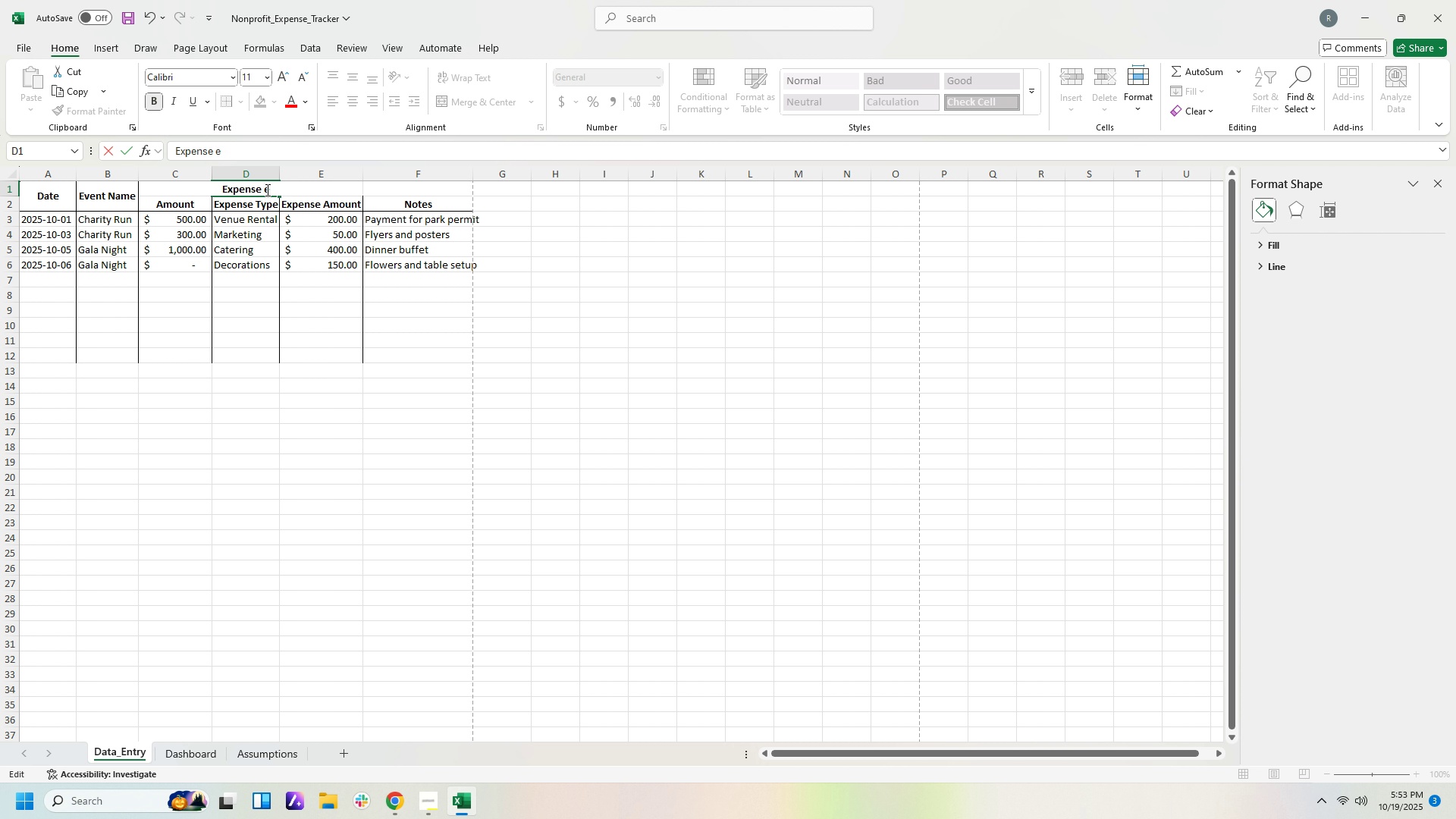 
key(Delete)
 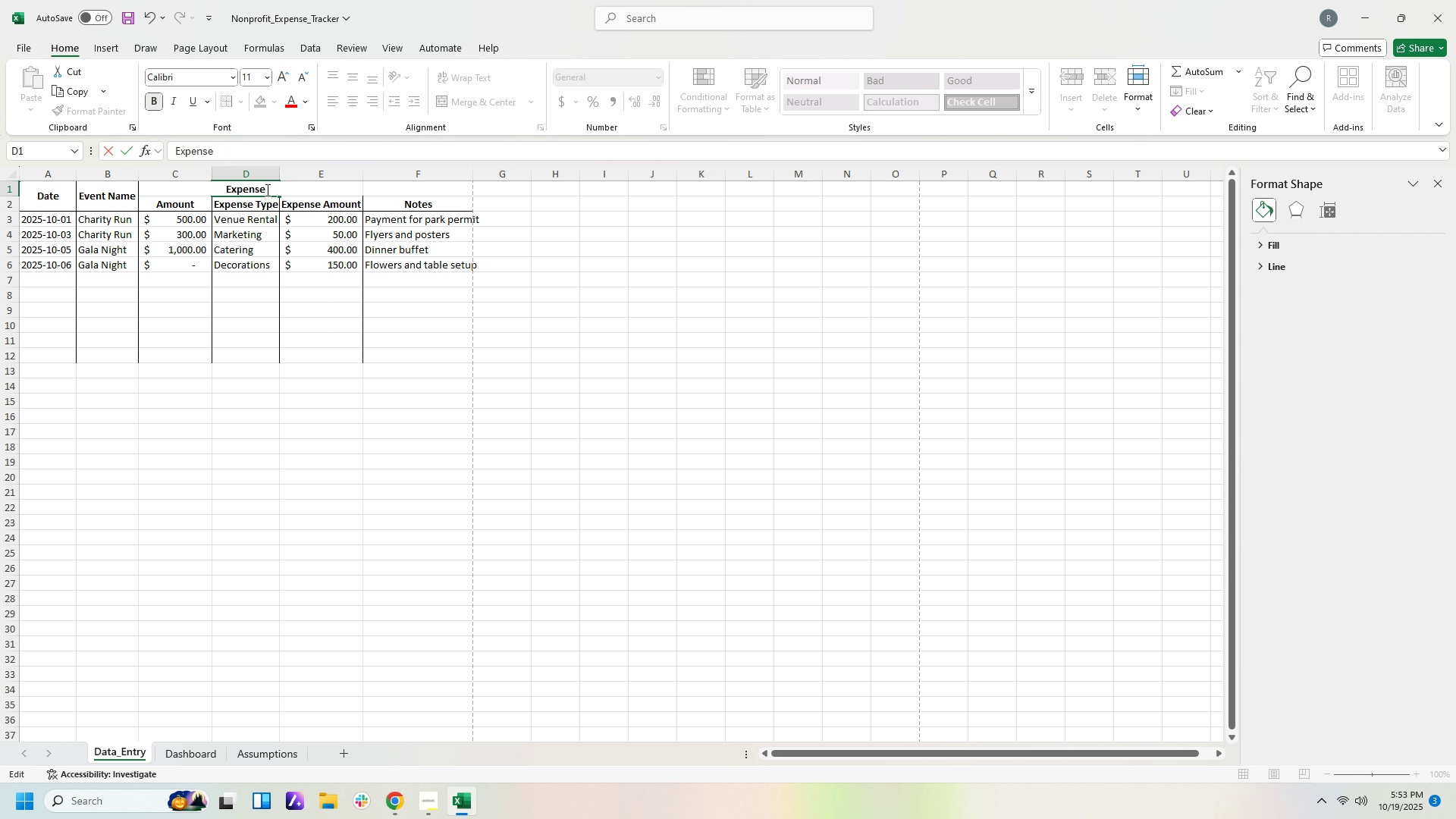 
key(Delete)
 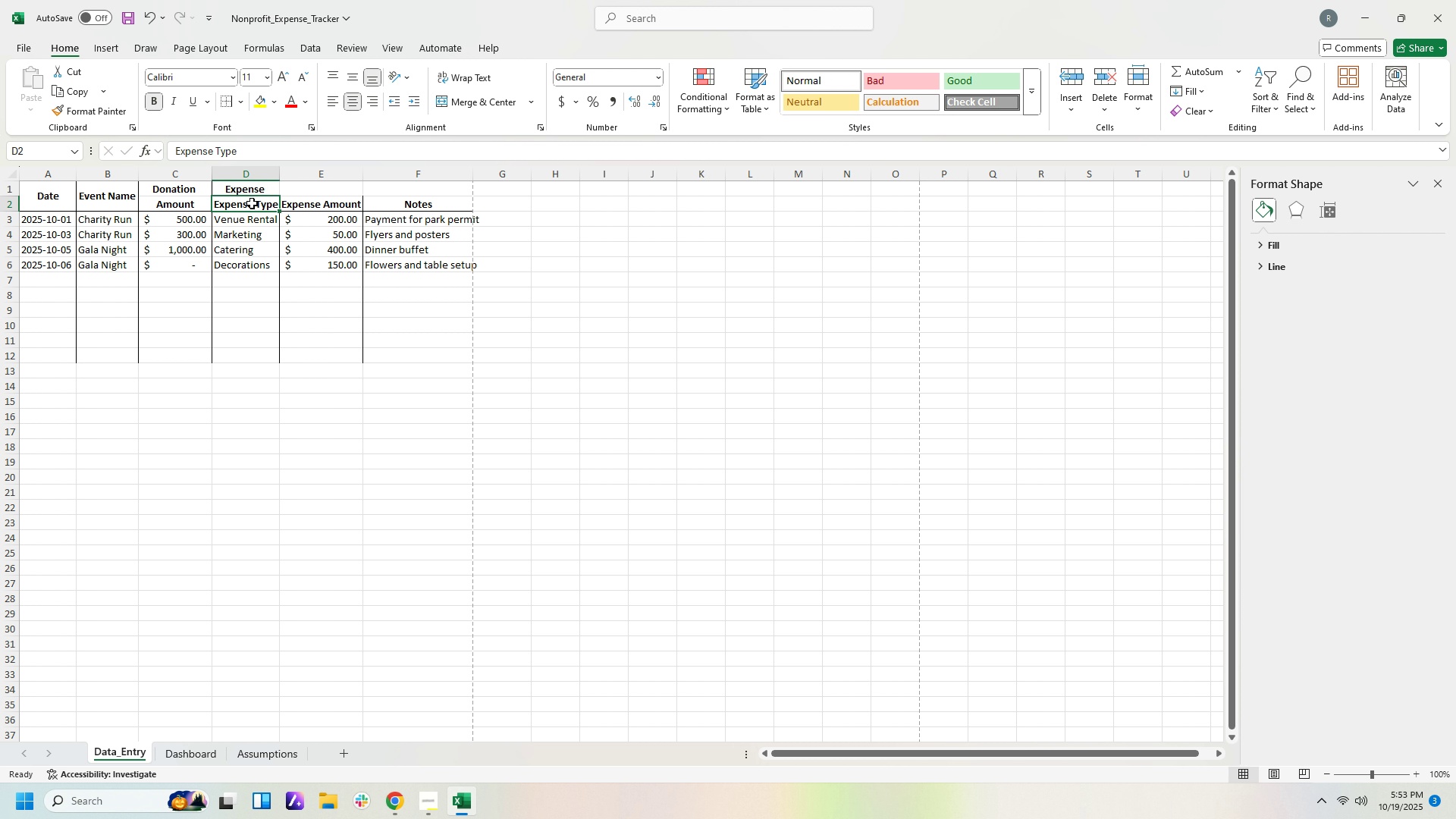 
double_click([252, 203])
 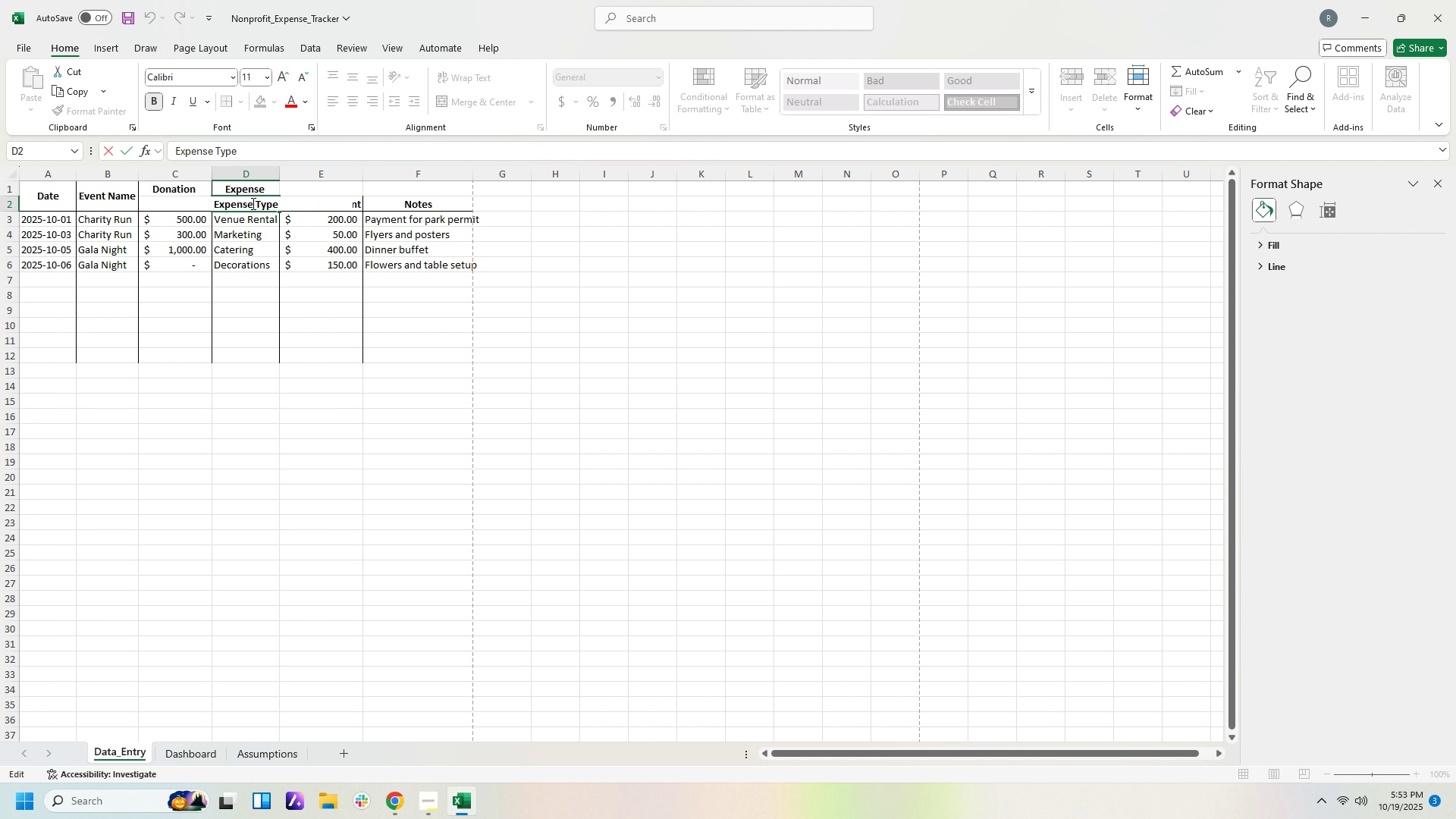 
triple_click([252, 203])
 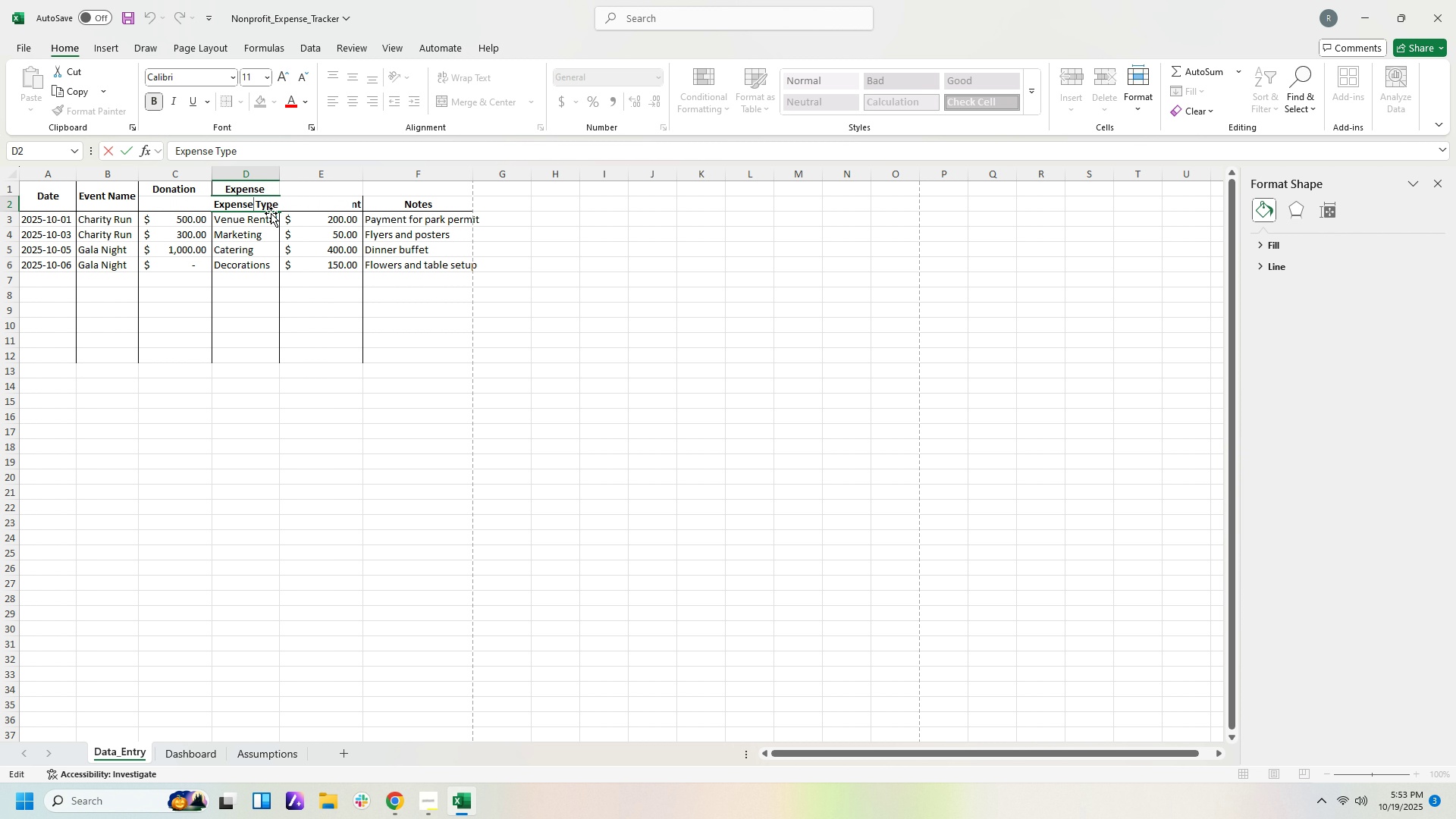 
key(Backspace)
 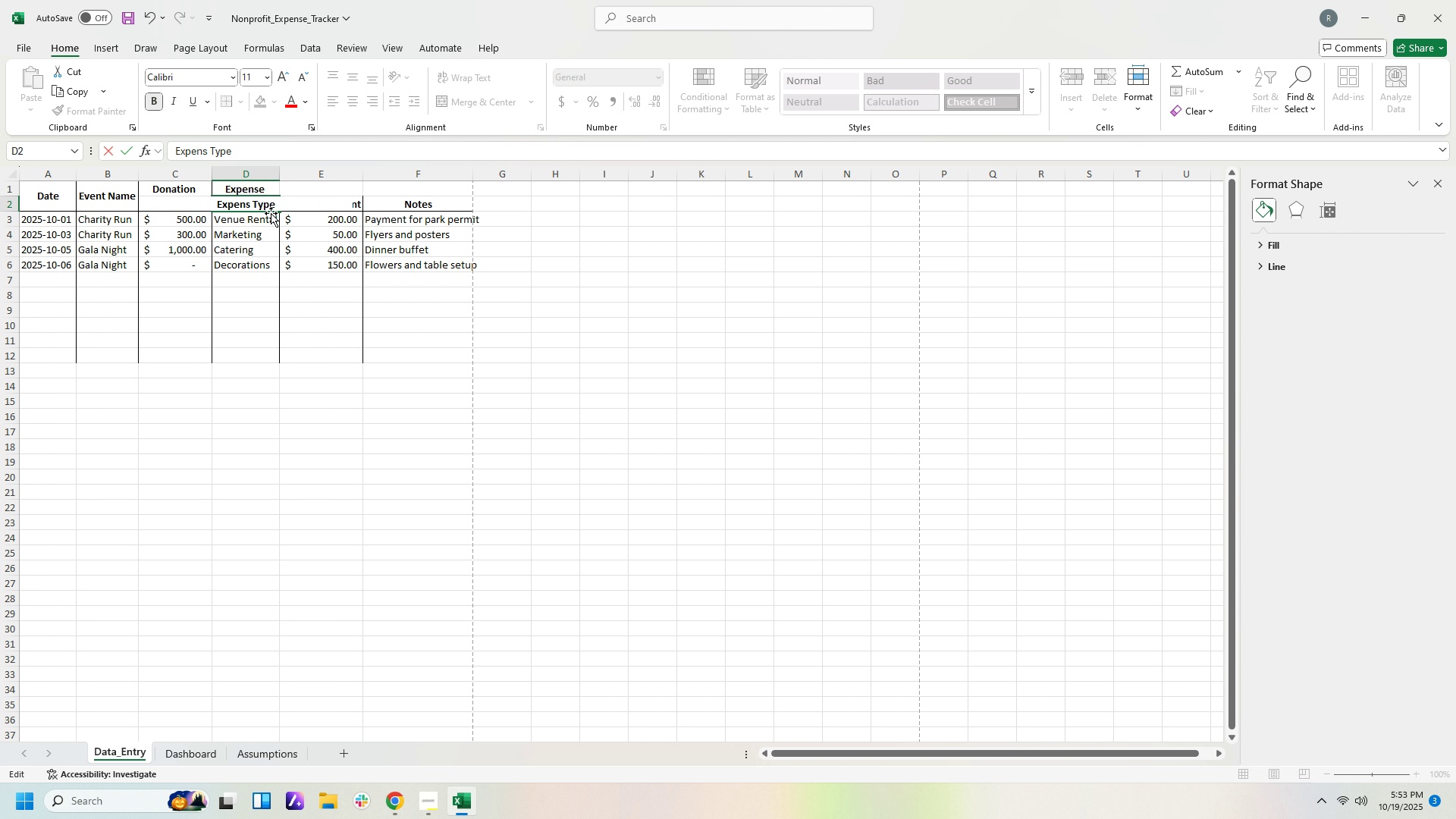 
key(Backspace)
 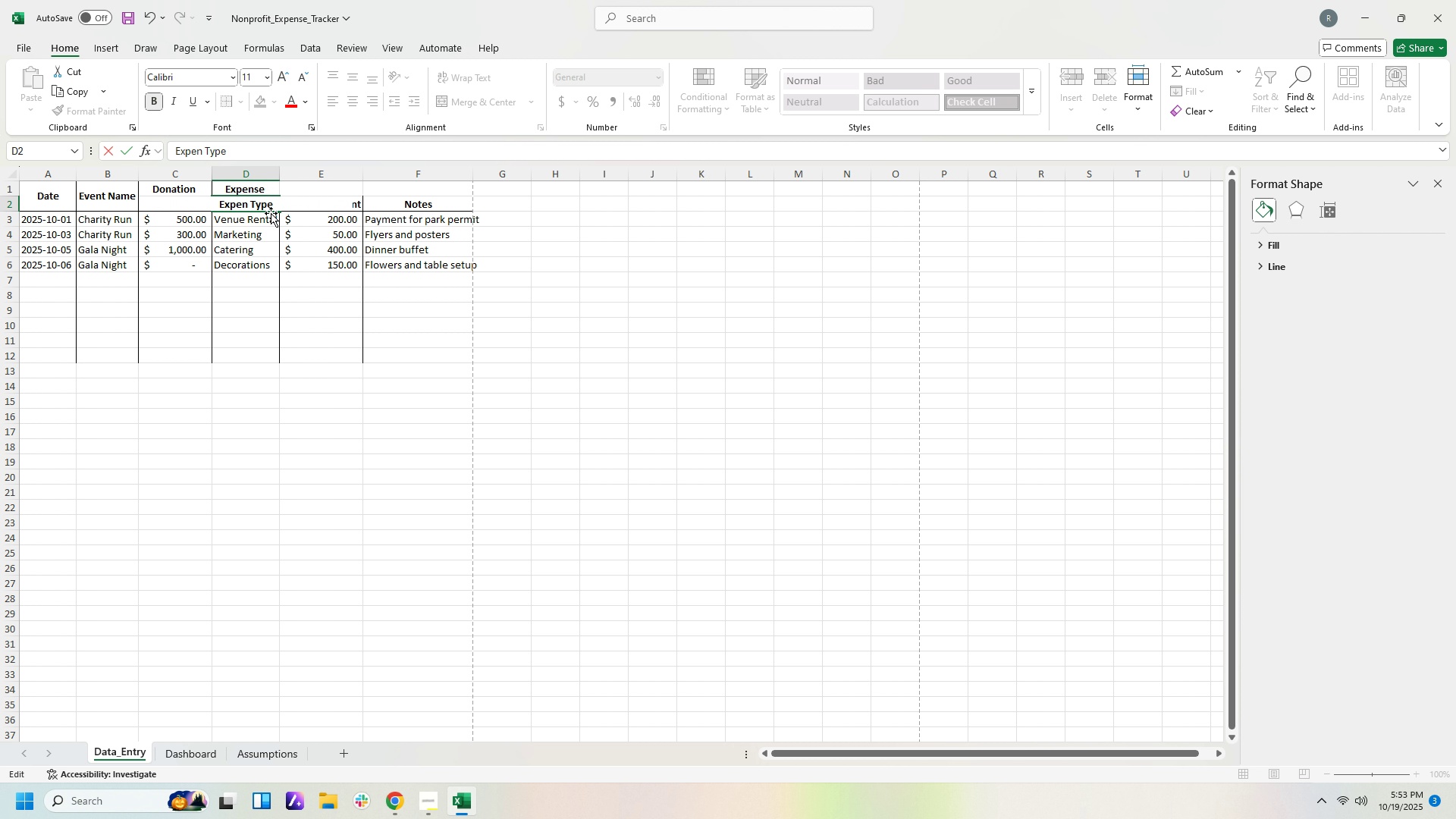 
key(Backspace)
 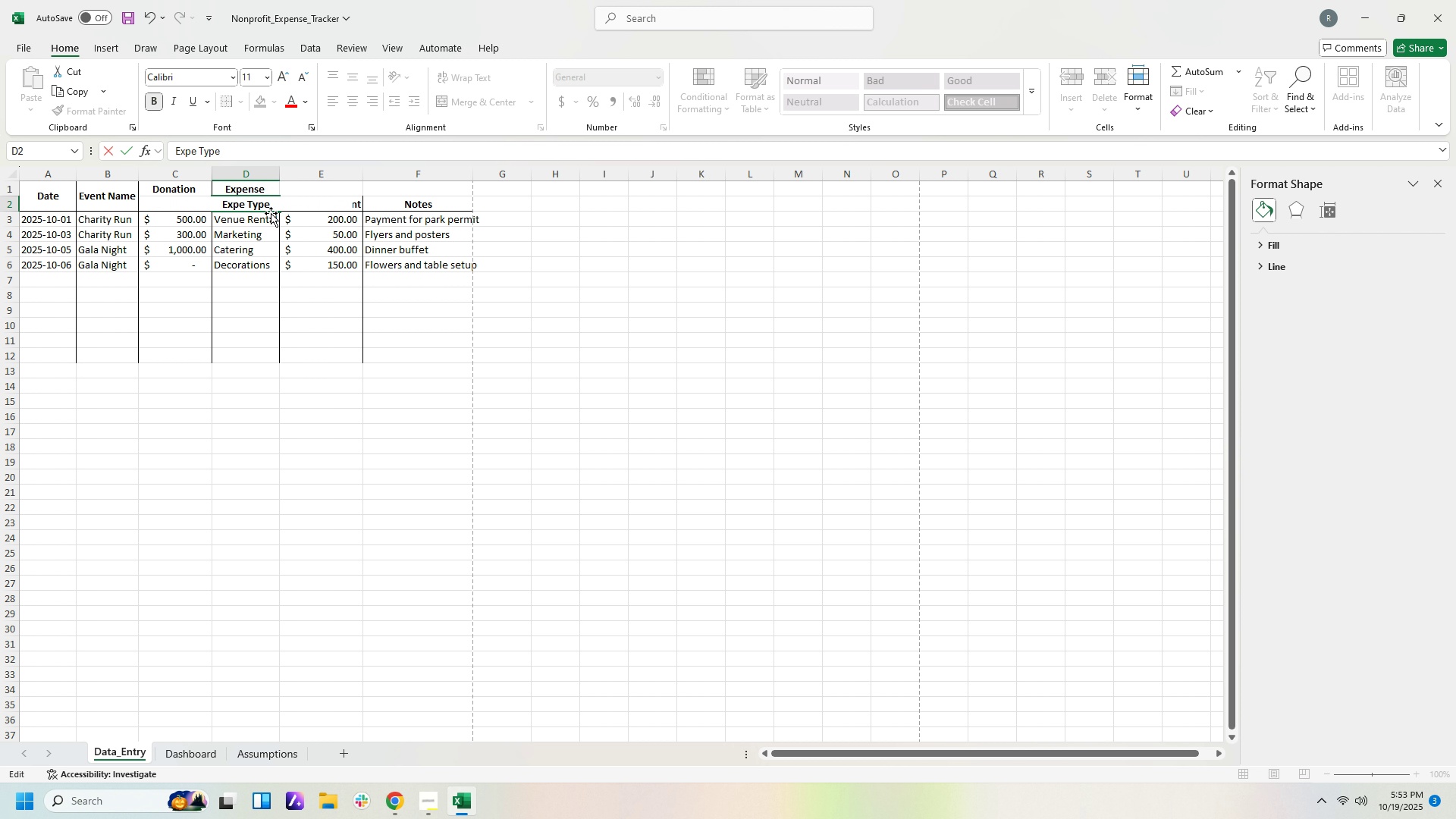 
key(Backspace)
 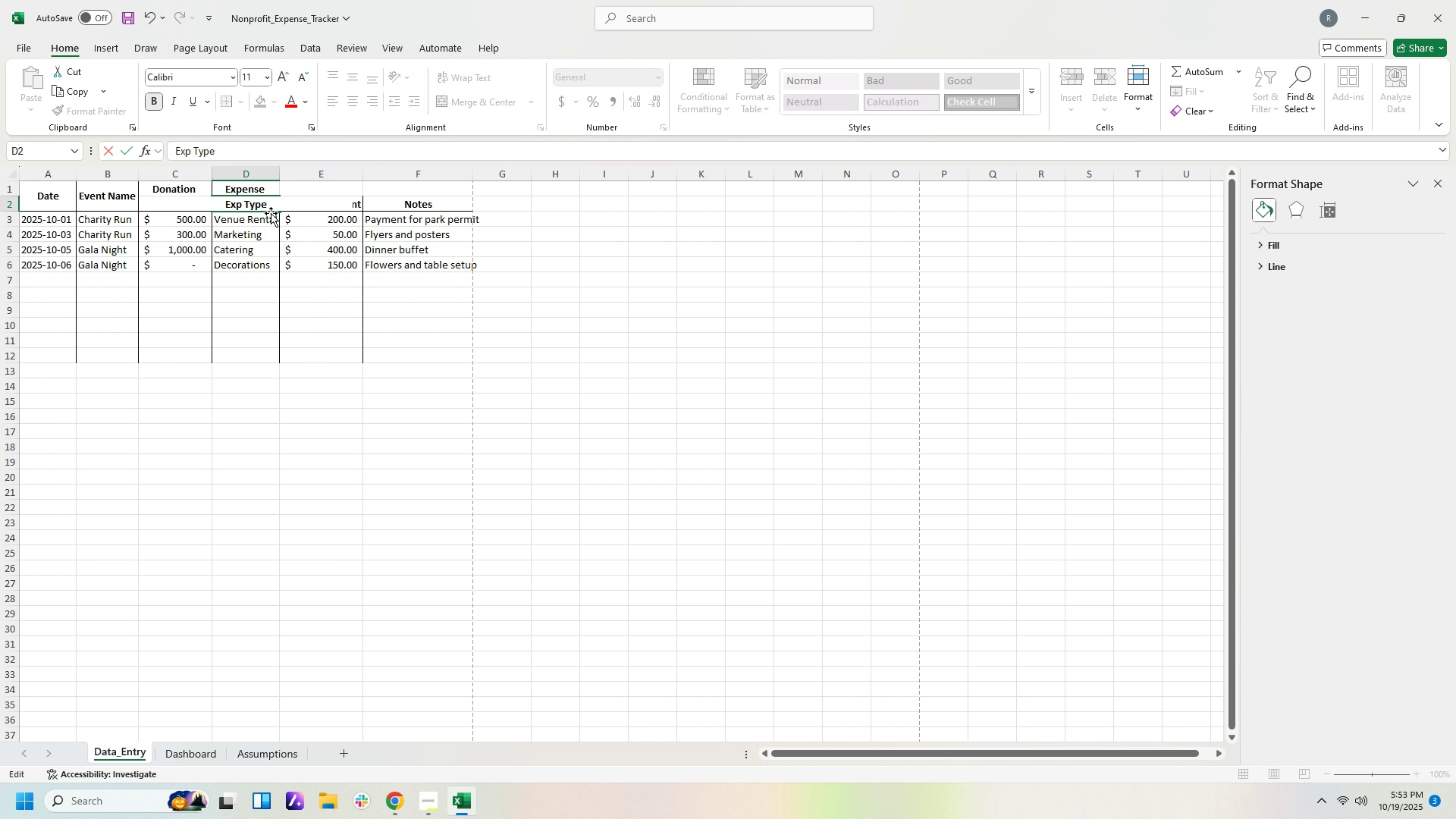 
key(Backspace)
 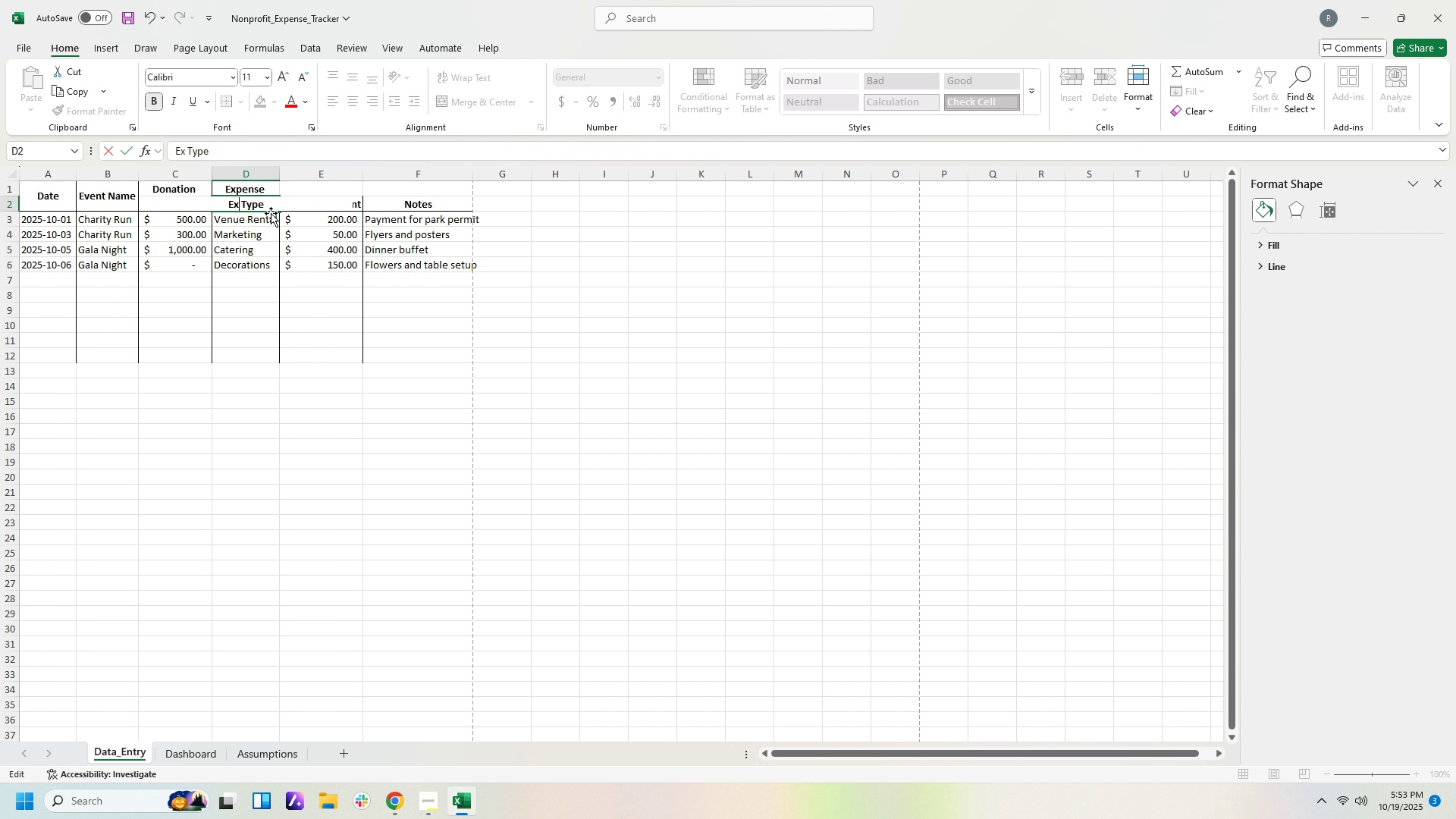 
key(Backspace)
 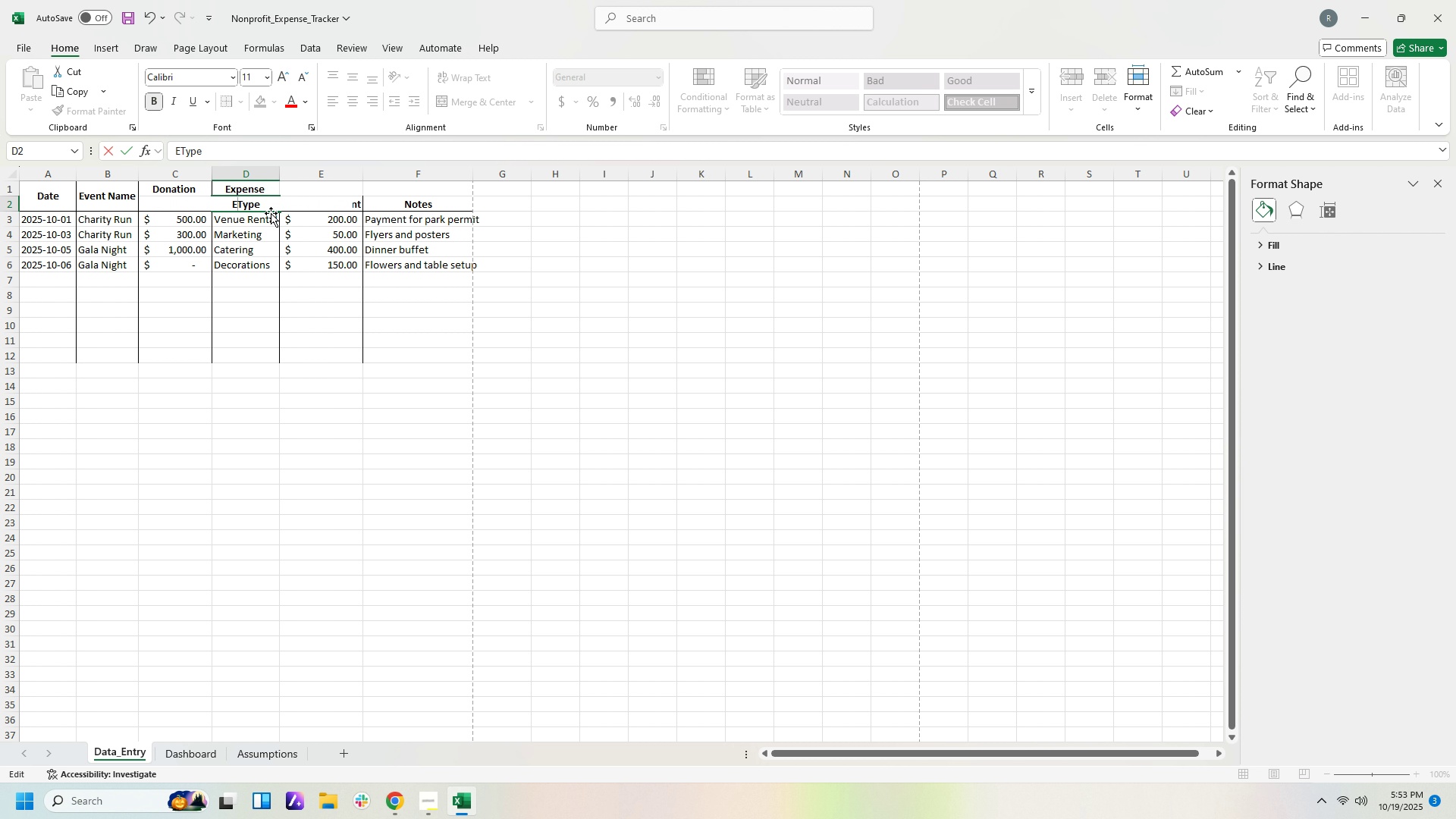 
key(Delete)
 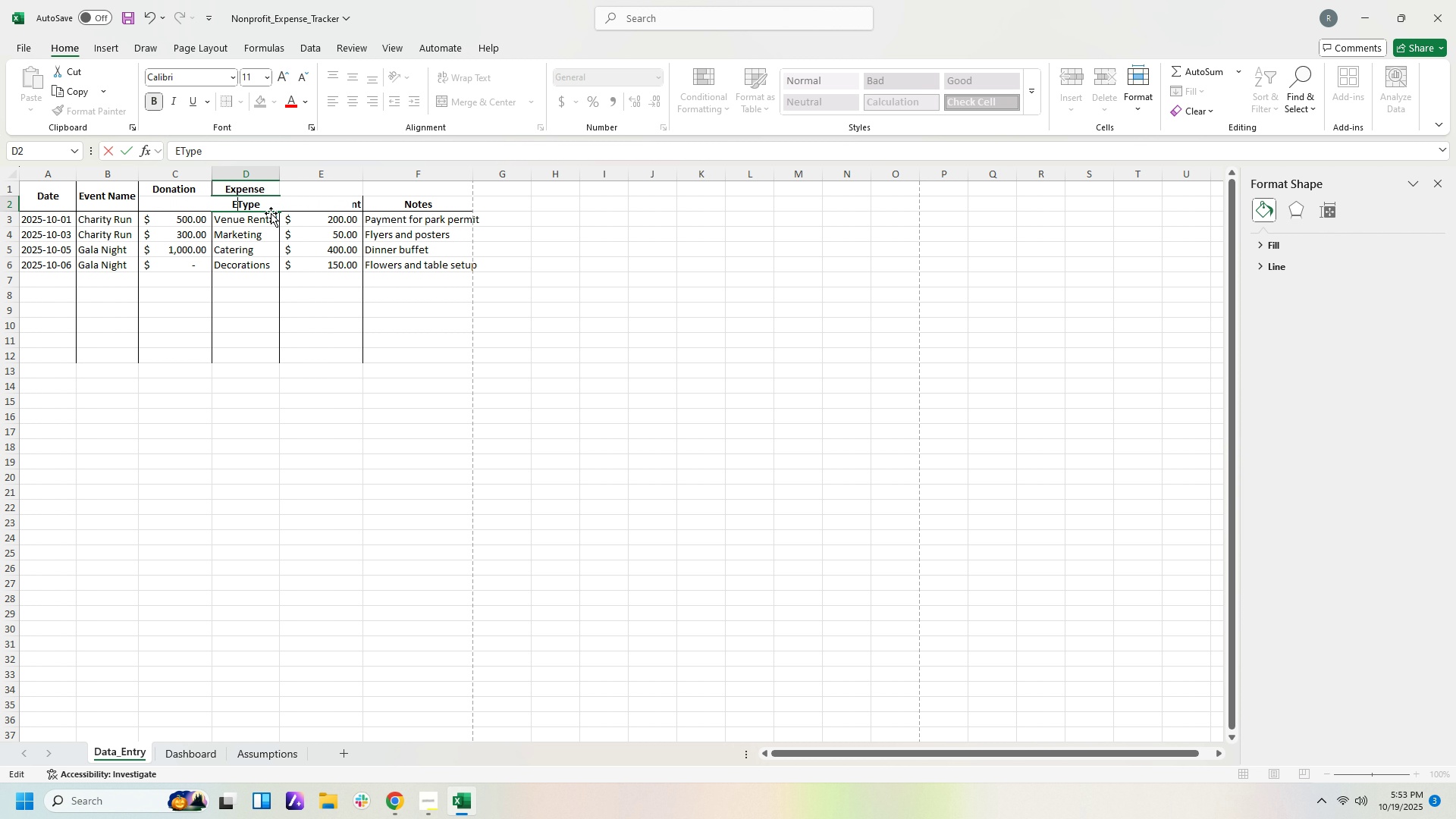 
key(Backspace)
 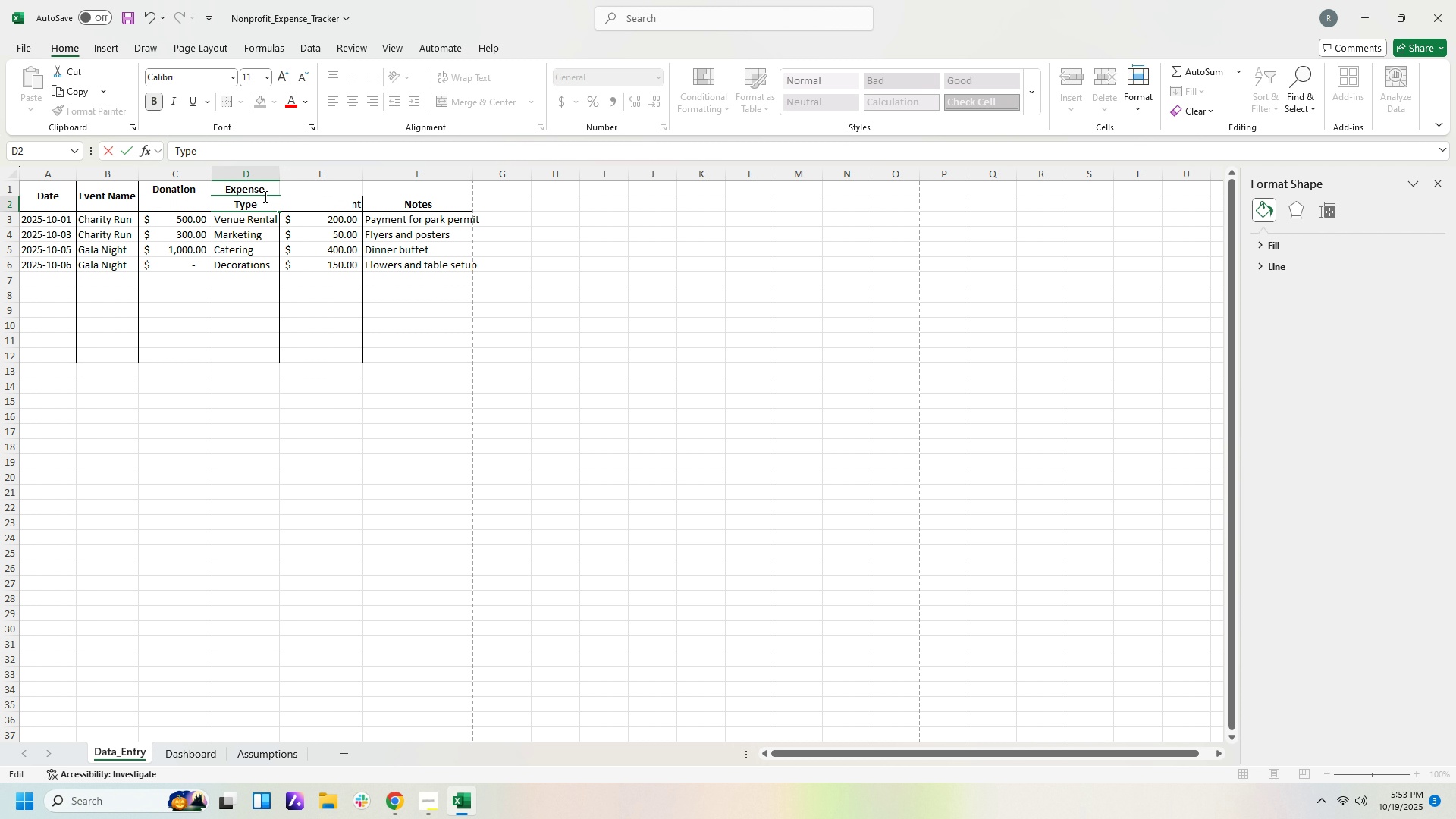 
left_click([317, 206])
 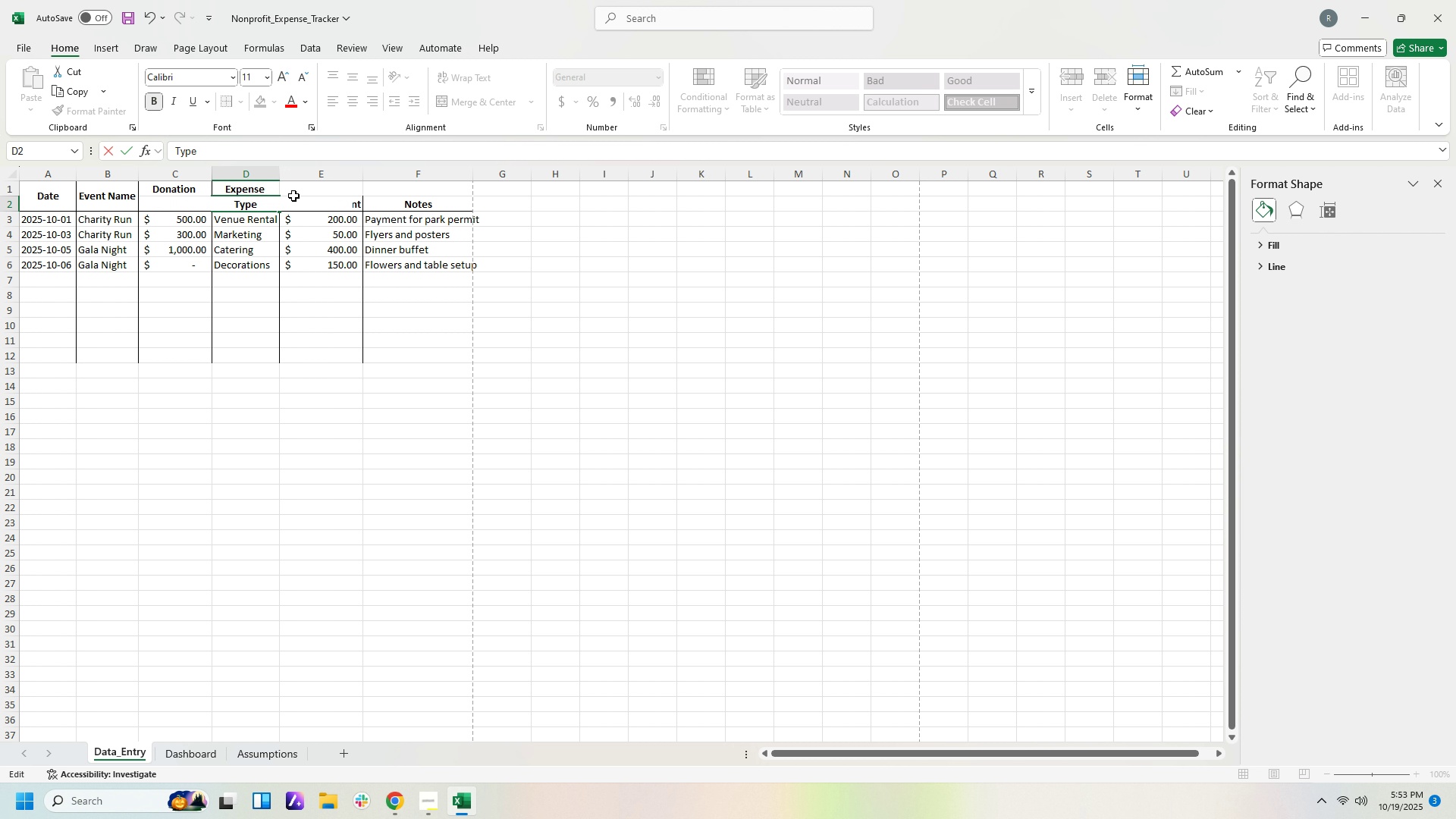 
left_click([293, 196])
 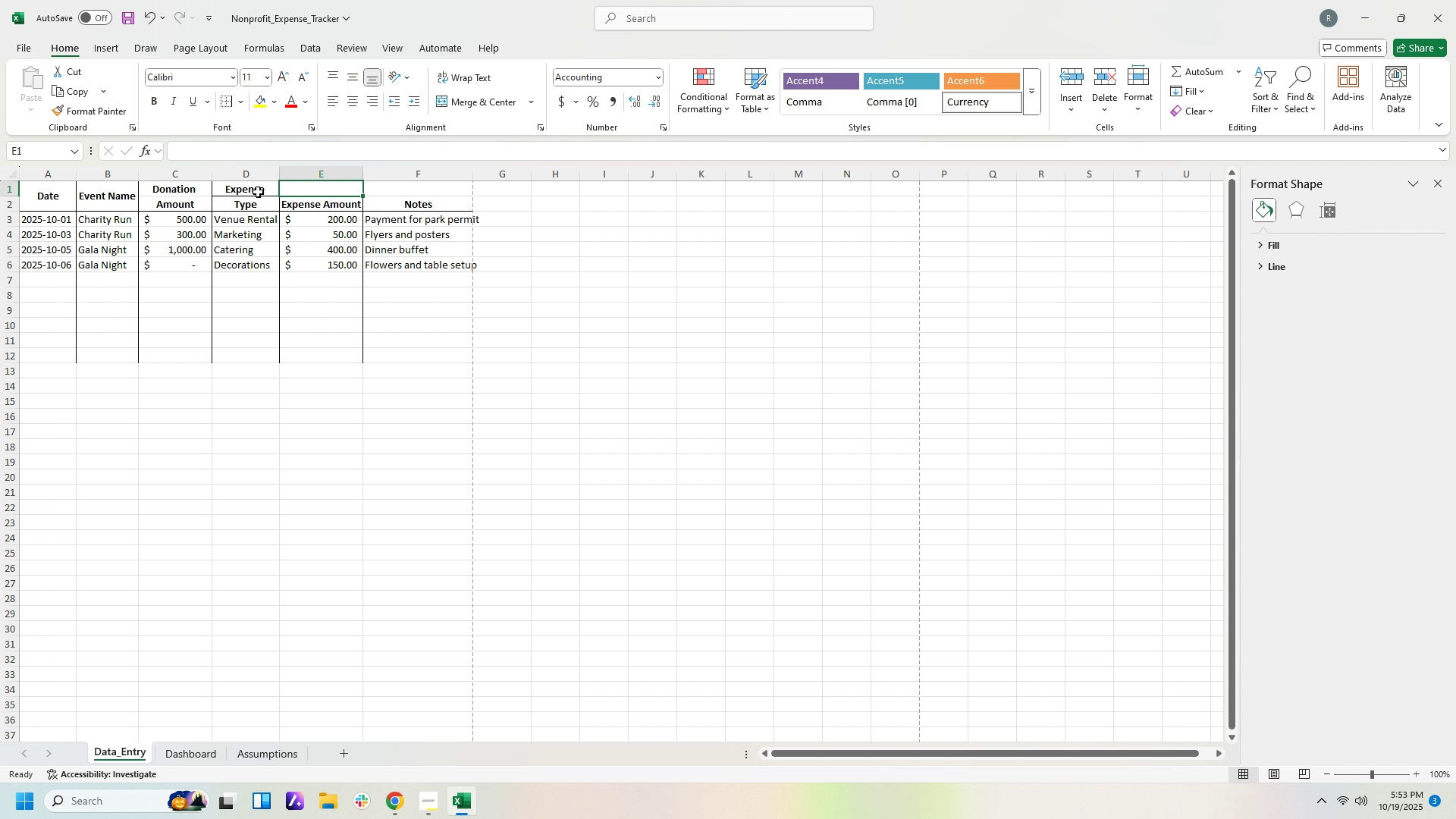 
left_click_drag(start_coordinate=[258, 190], to_coordinate=[258, 202])
 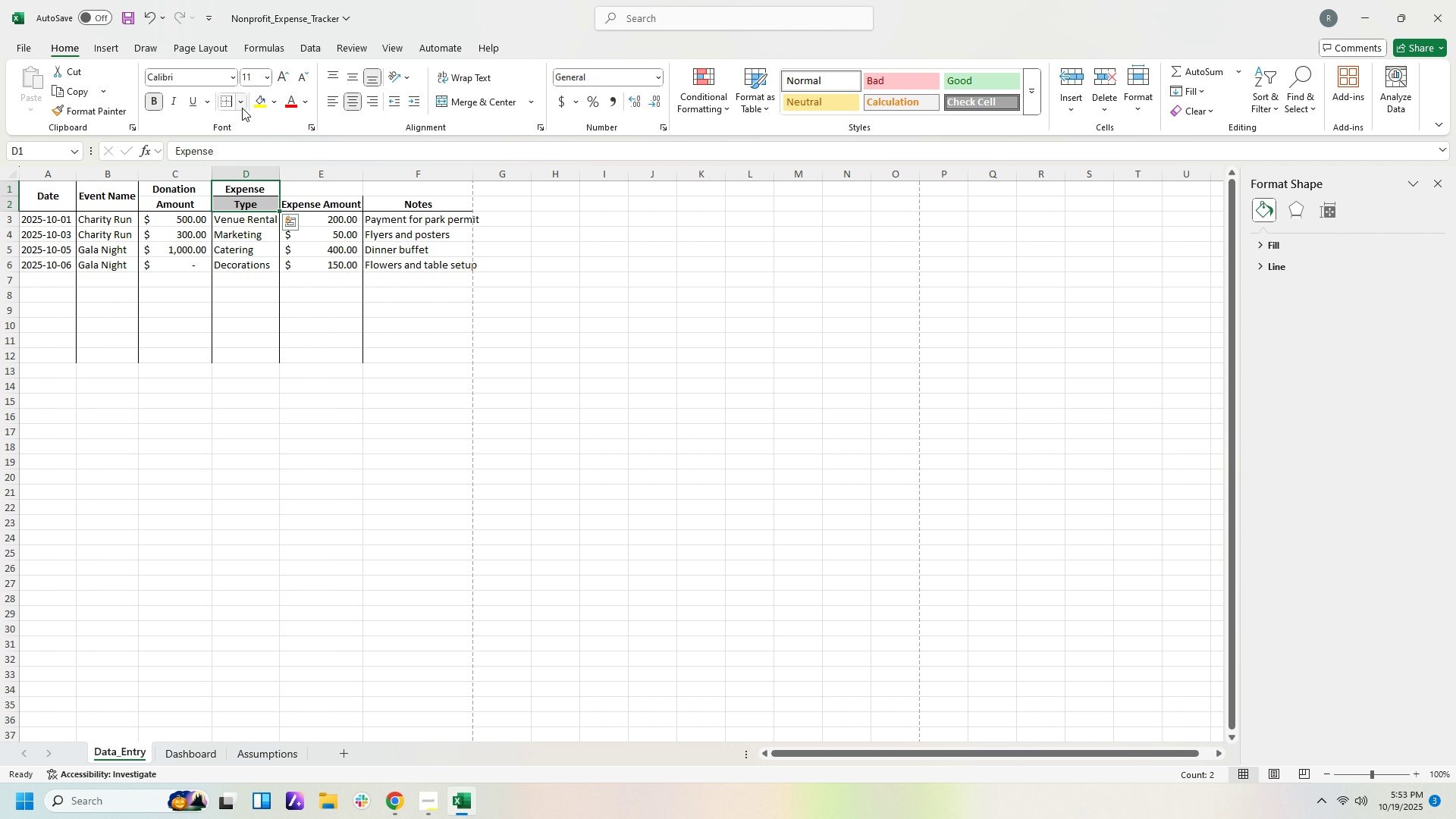 
left_click([240, 103])
 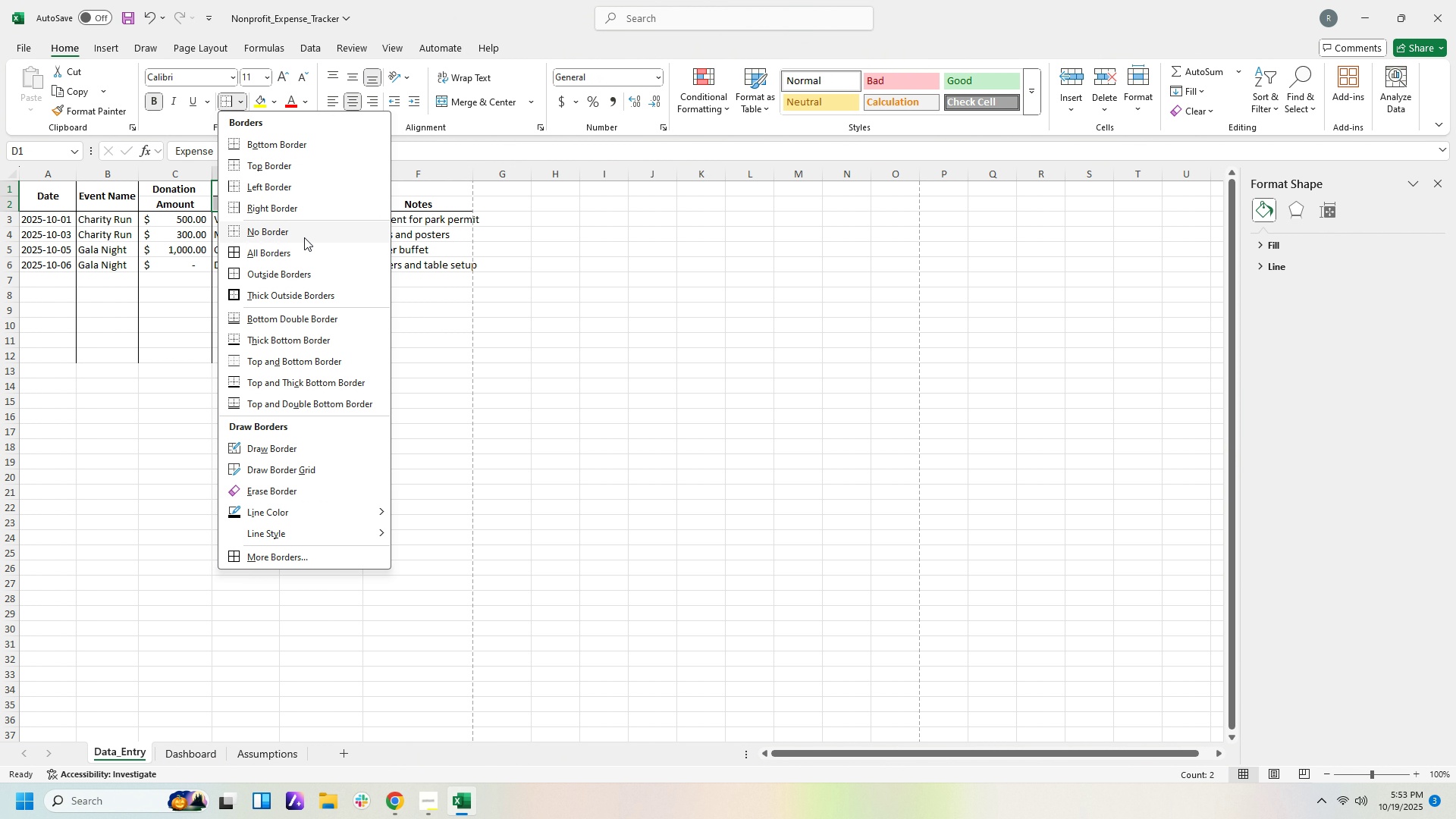 
left_click([298, 237])
 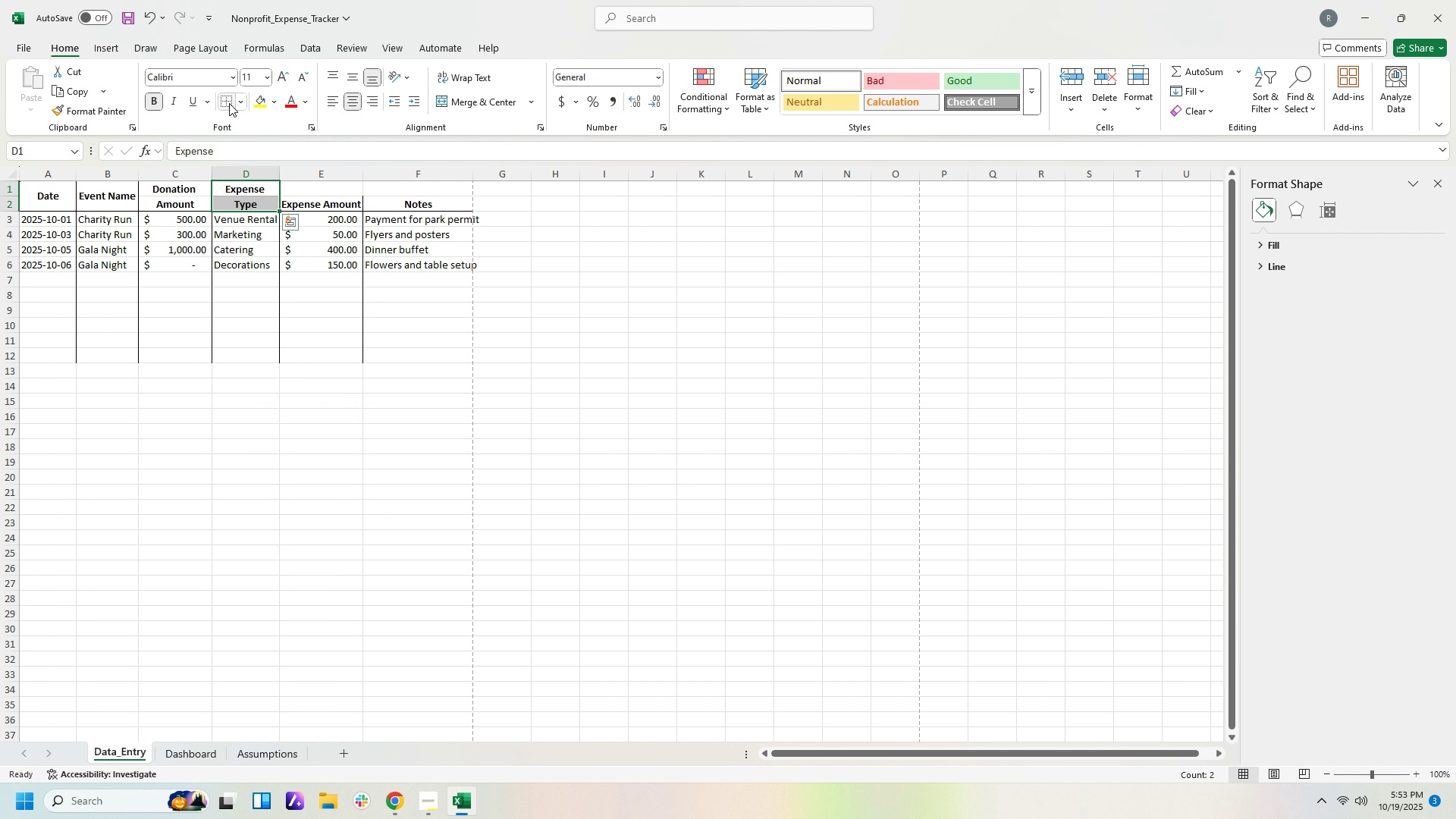 
left_click([242, 103])
 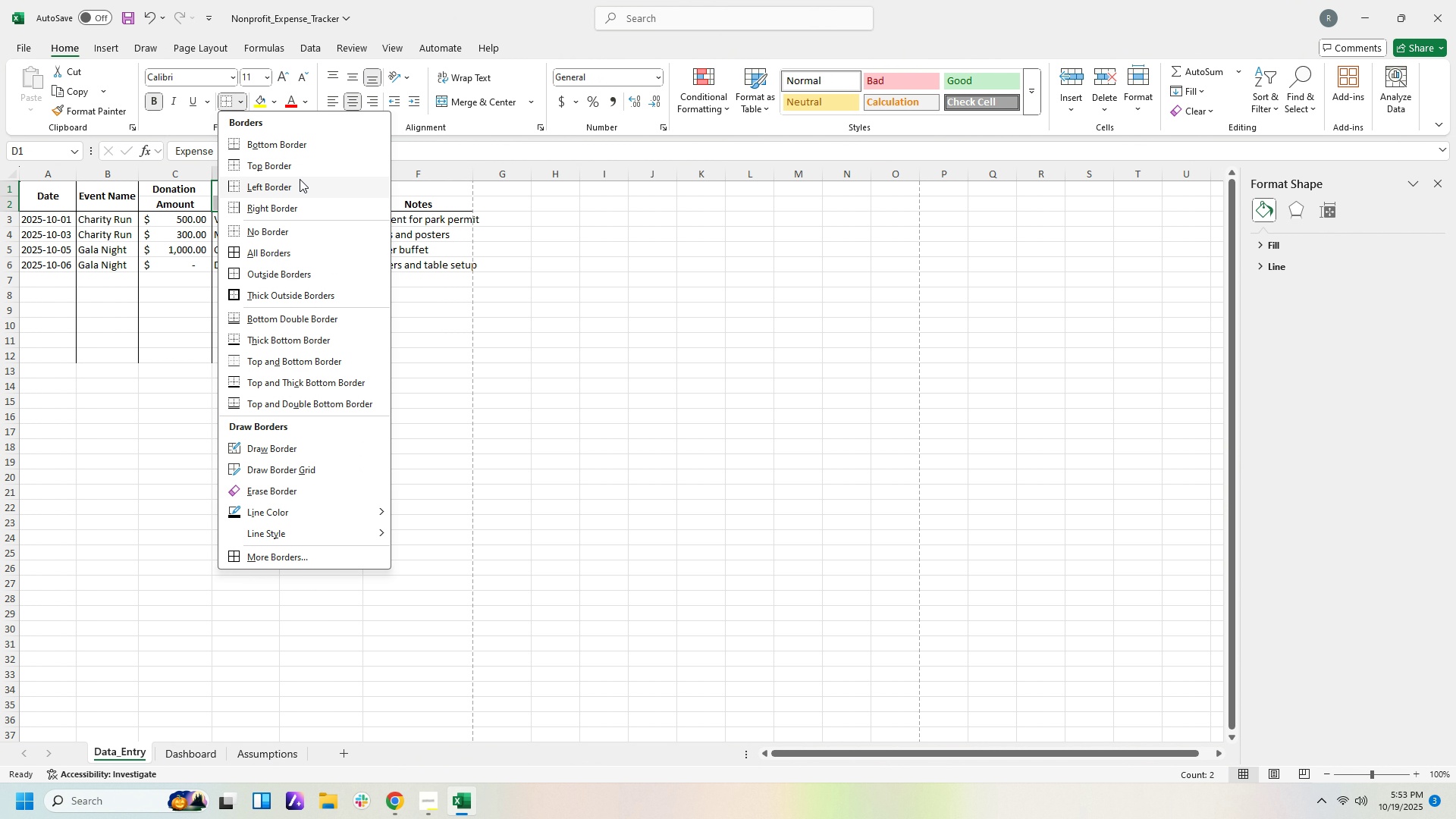 
left_click([300, 181])
 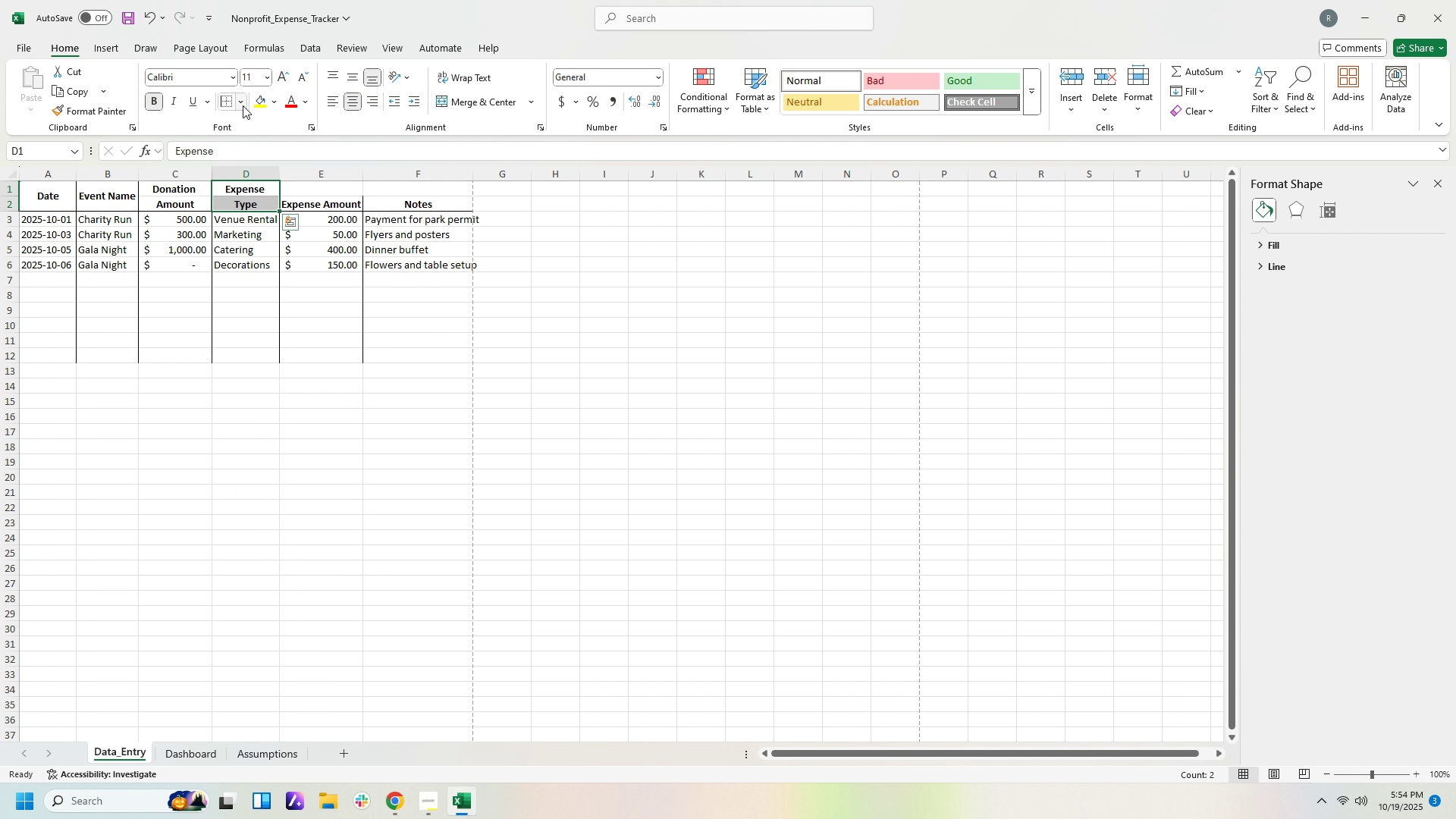 
left_click([243, 105])
 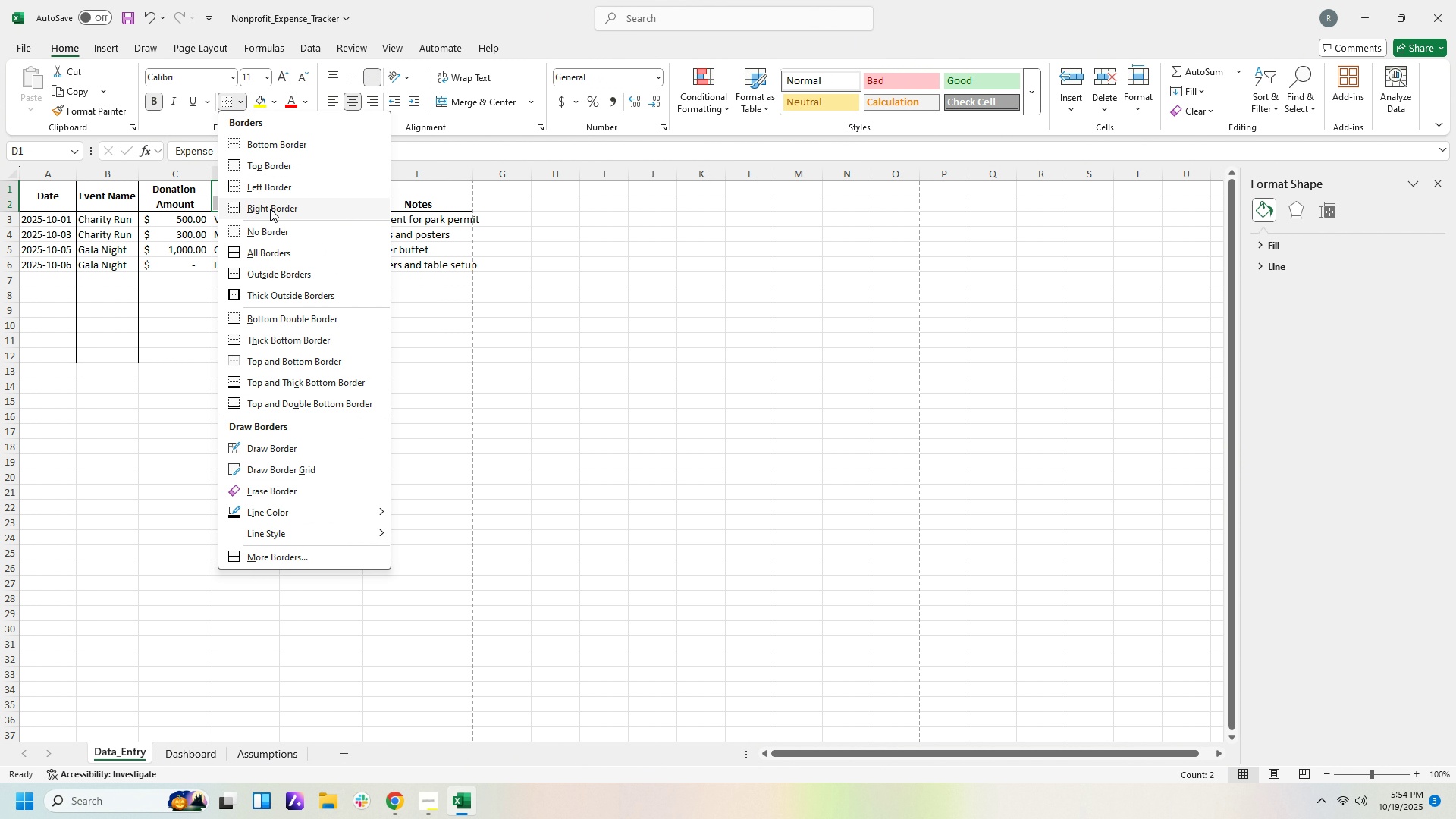 
left_click([270, 209])
 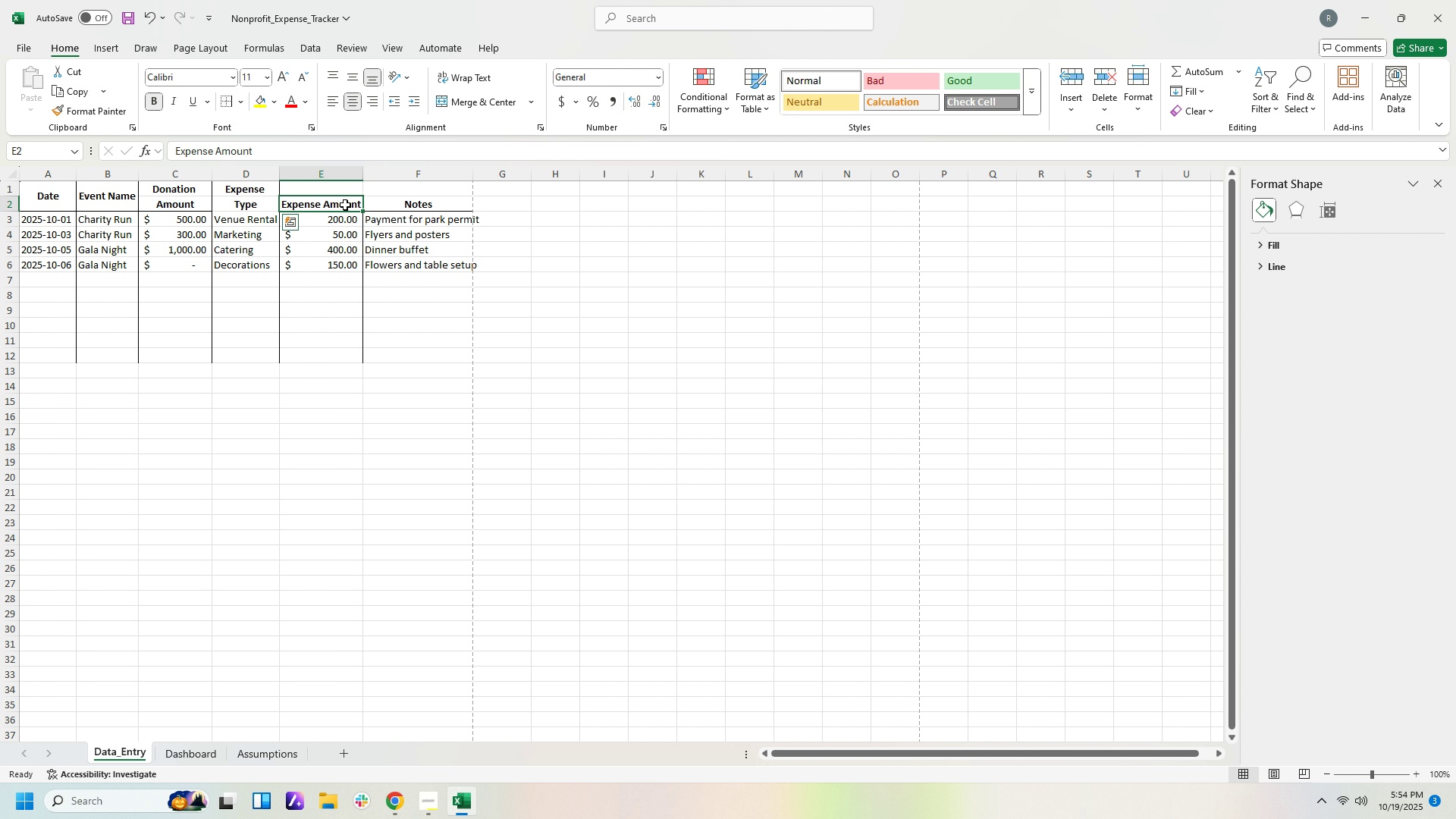 
left_click([345, 205])
 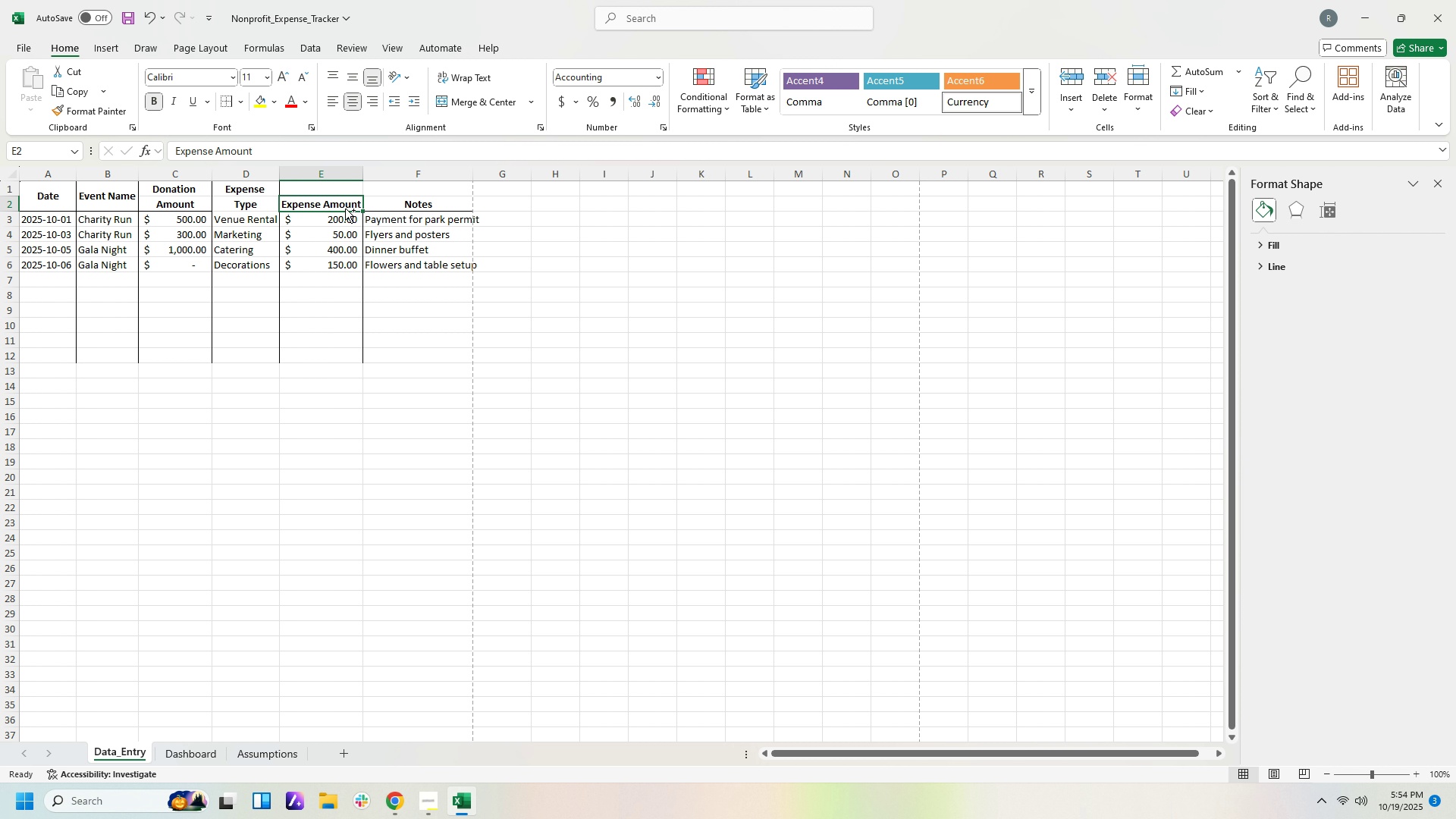 
key(Control+C)
 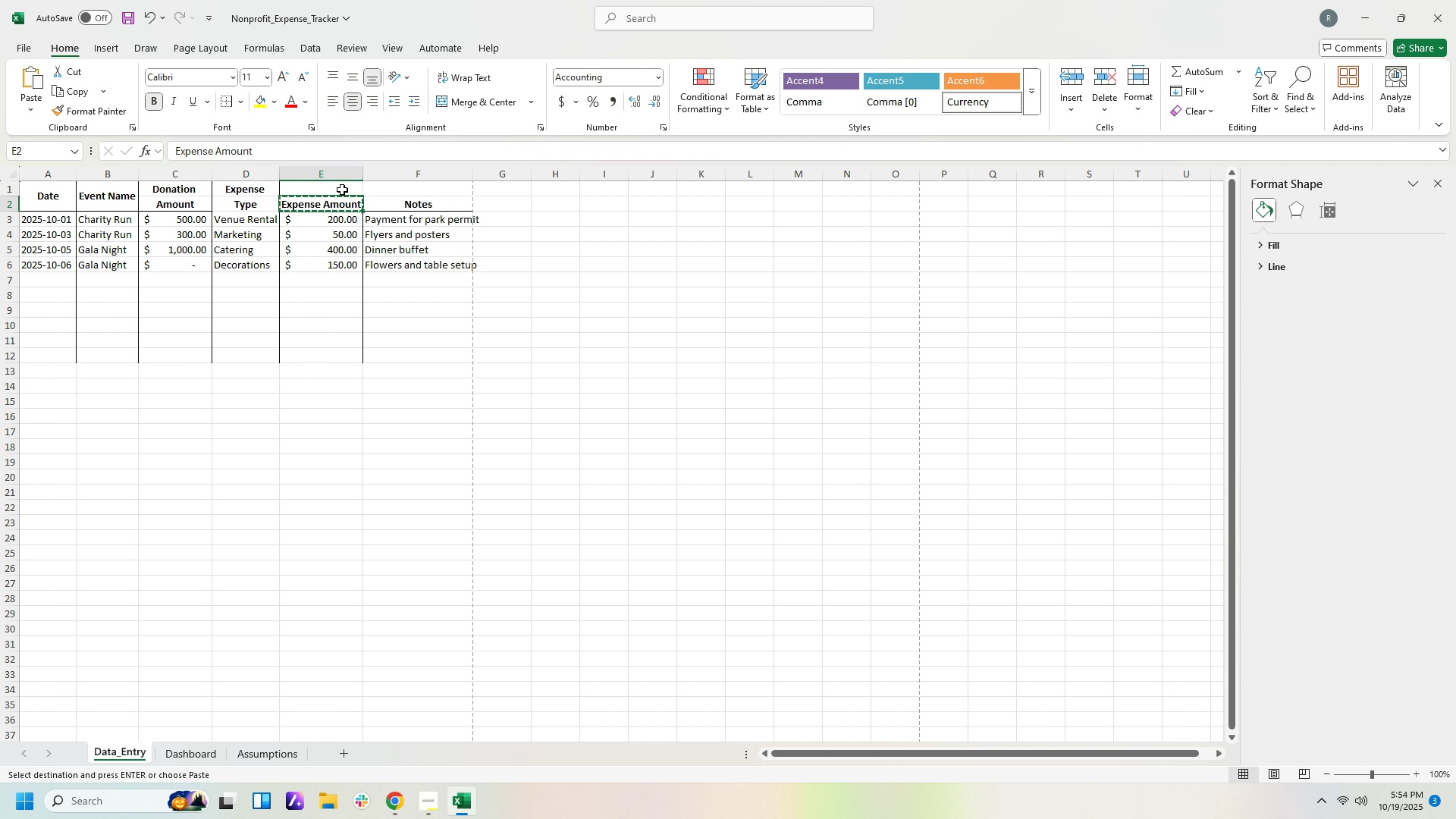 
left_click([342, 190])
 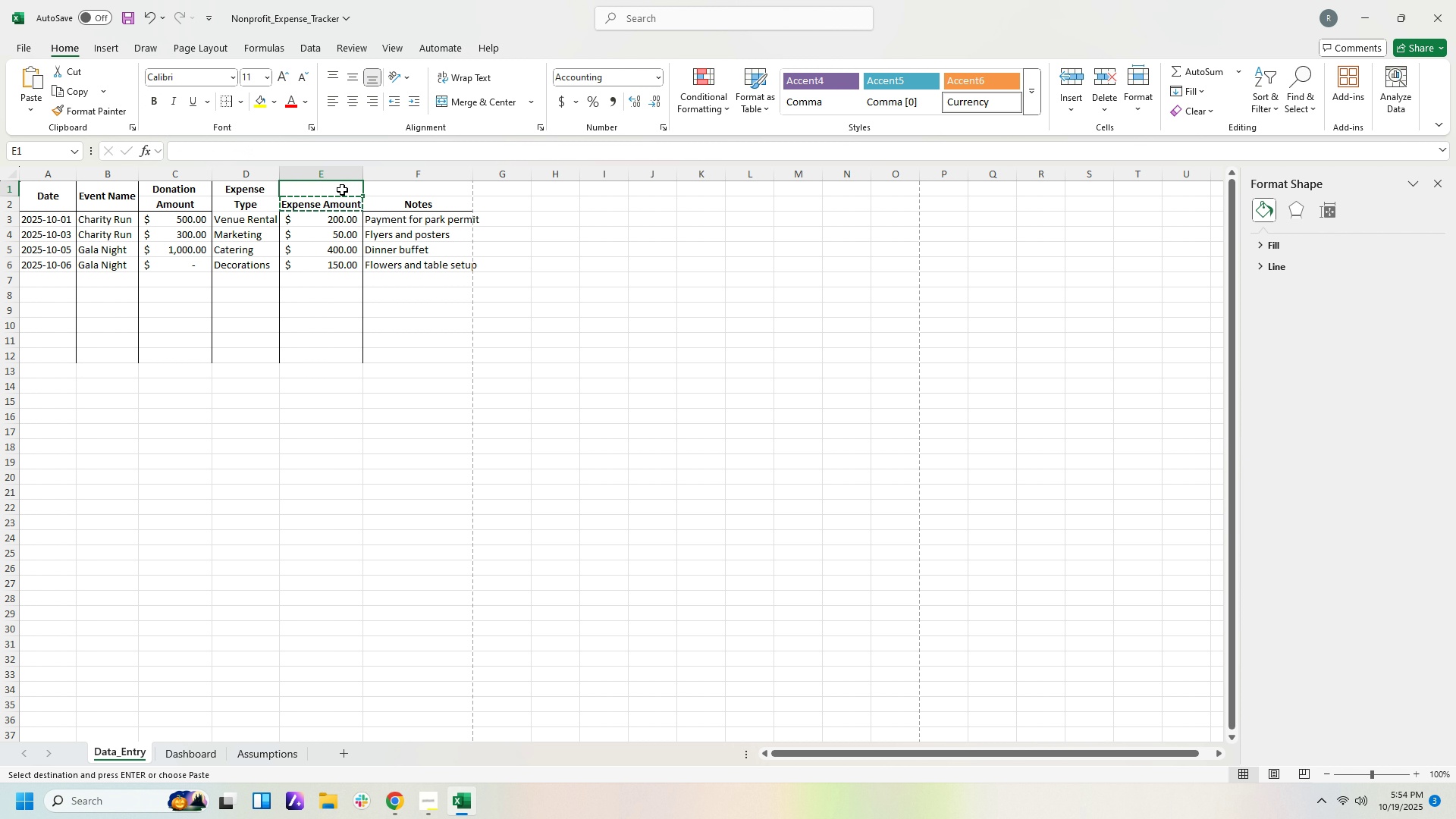 
key(Control+V)
 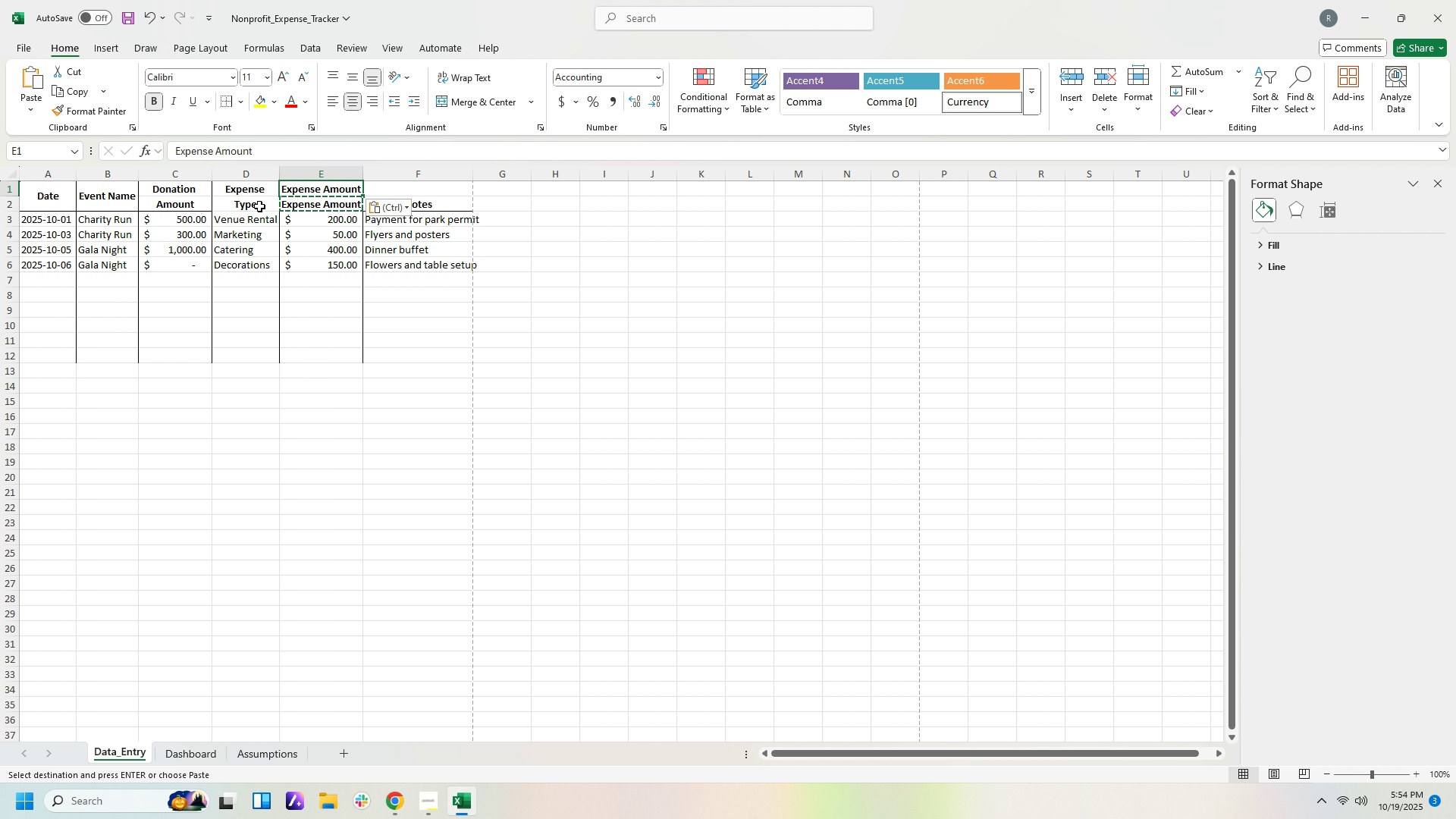 
left_click([259, 206])
 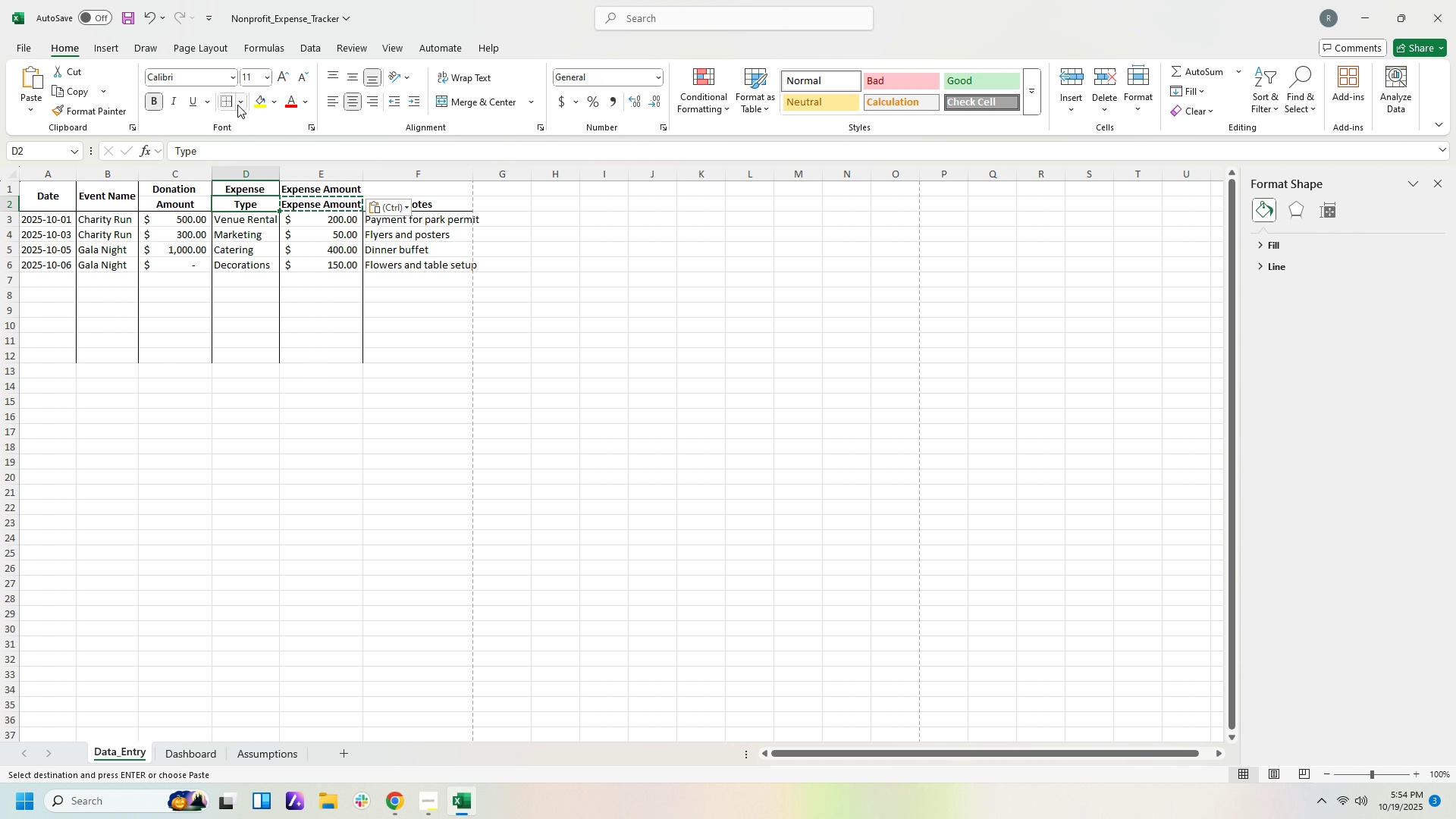 
left_click([237, 105])
 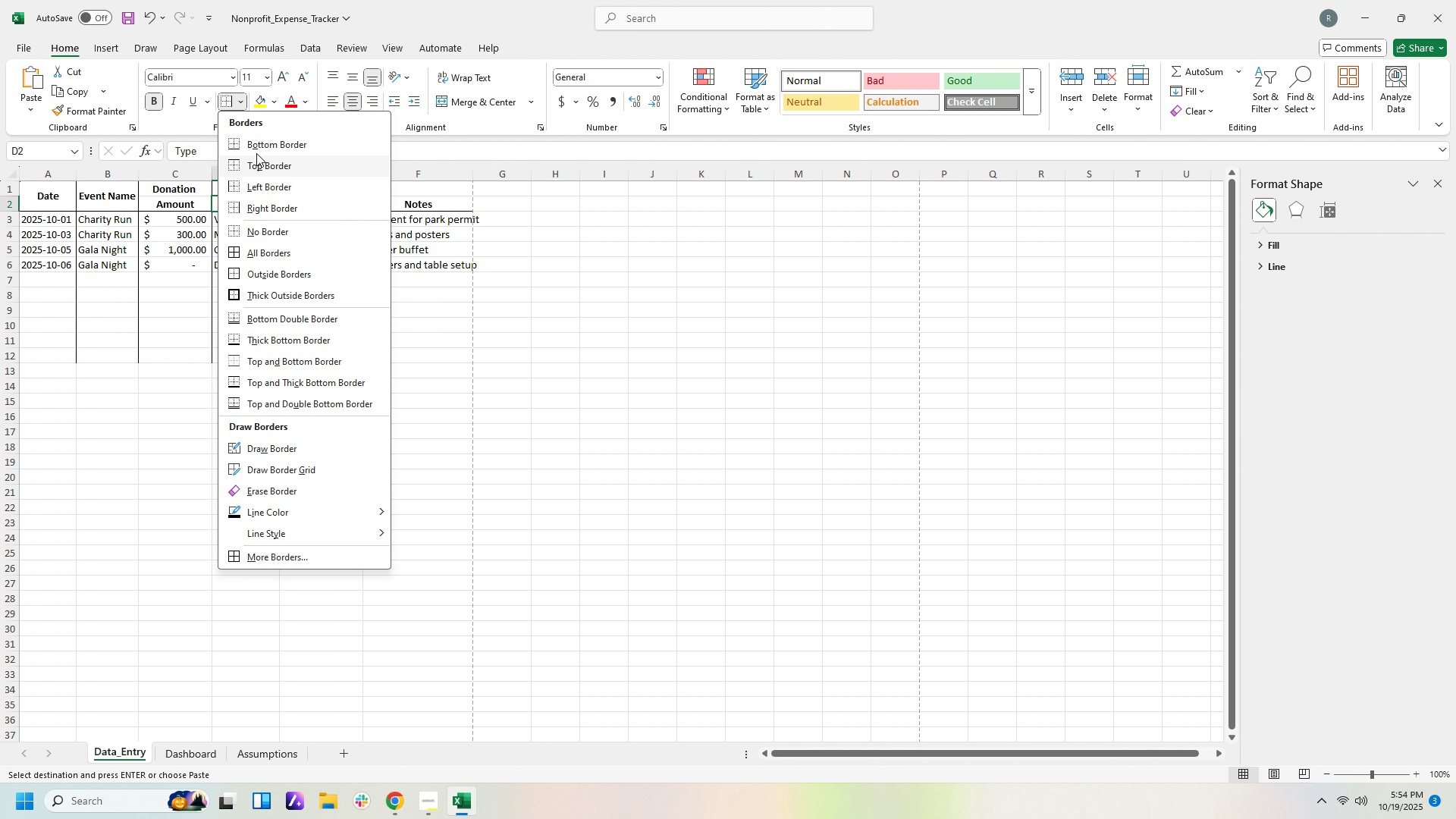 
left_click([258, 146])
 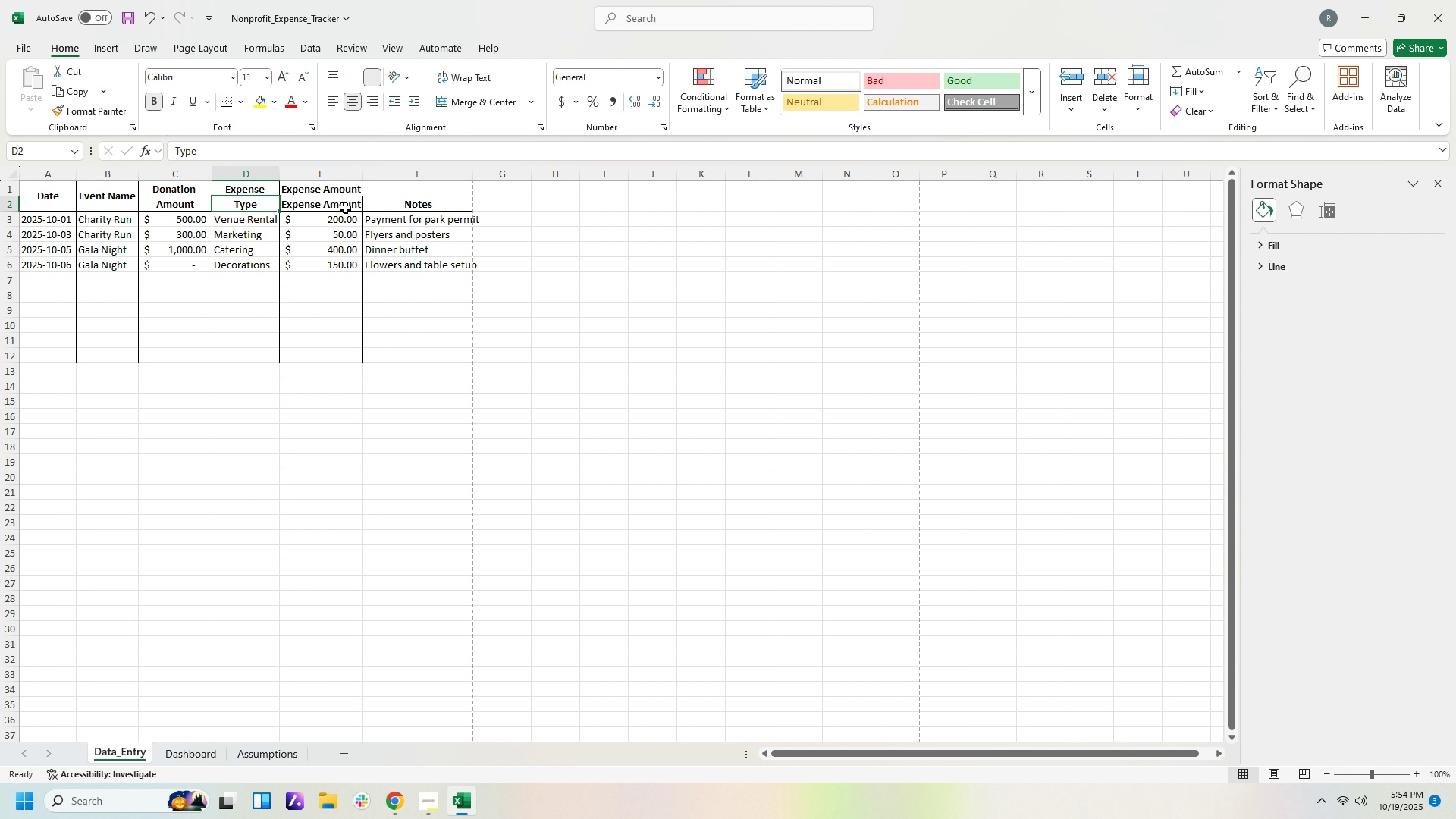 
left_click_drag(start_coordinate=[345, 206], to_coordinate=[347, 193])
 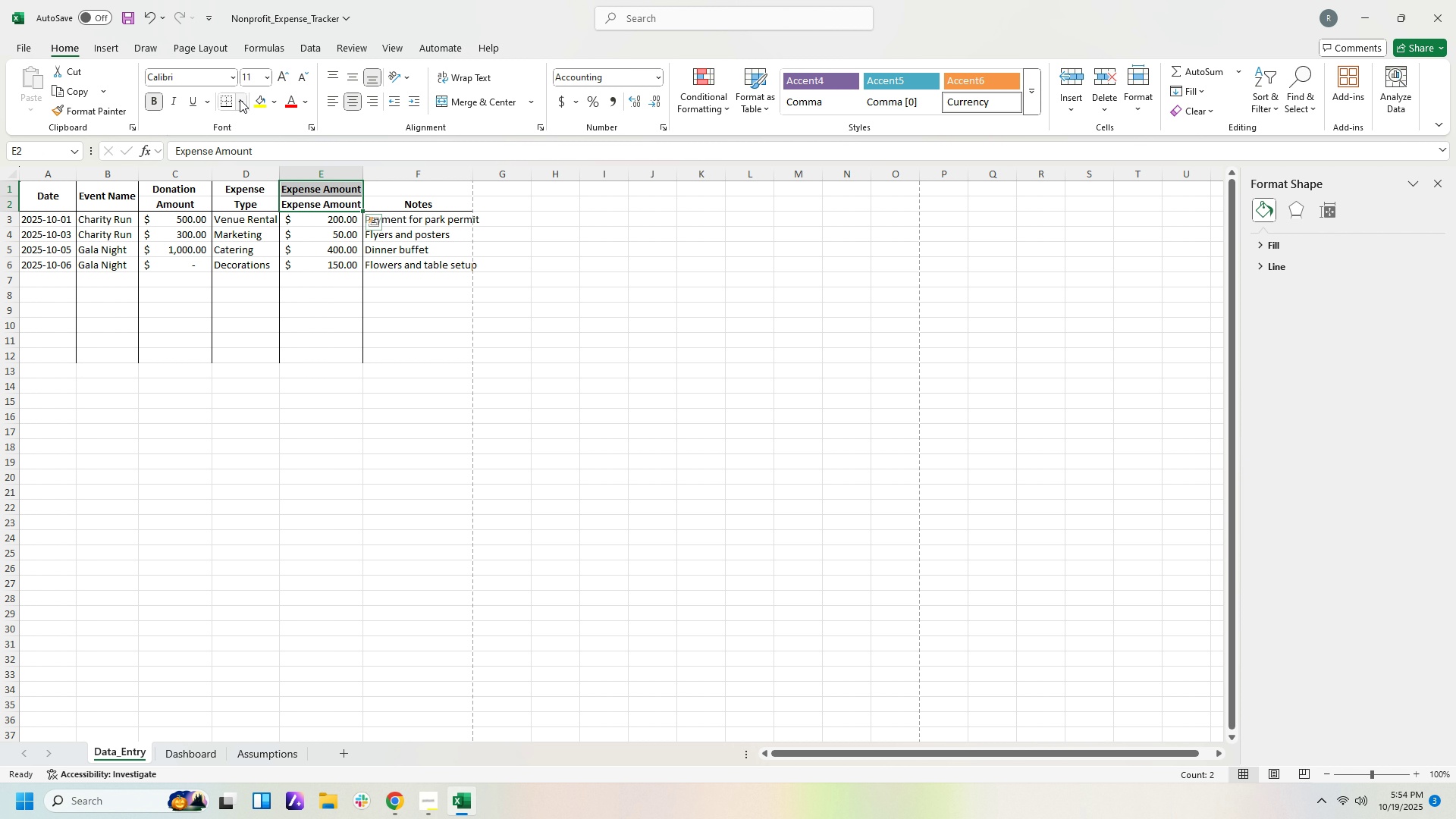 
left_click([238, 99])
 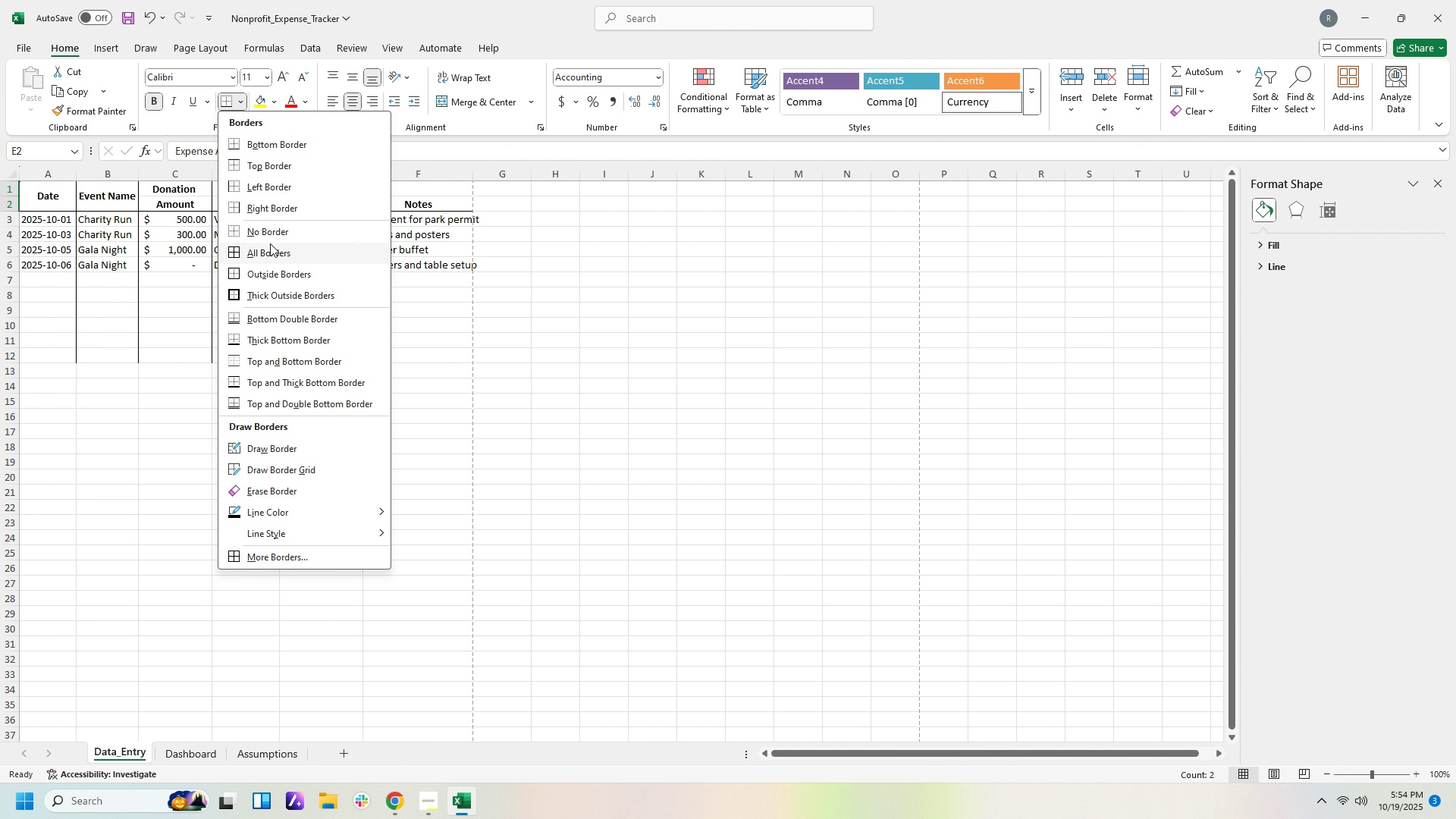 
left_click([268, 234])
 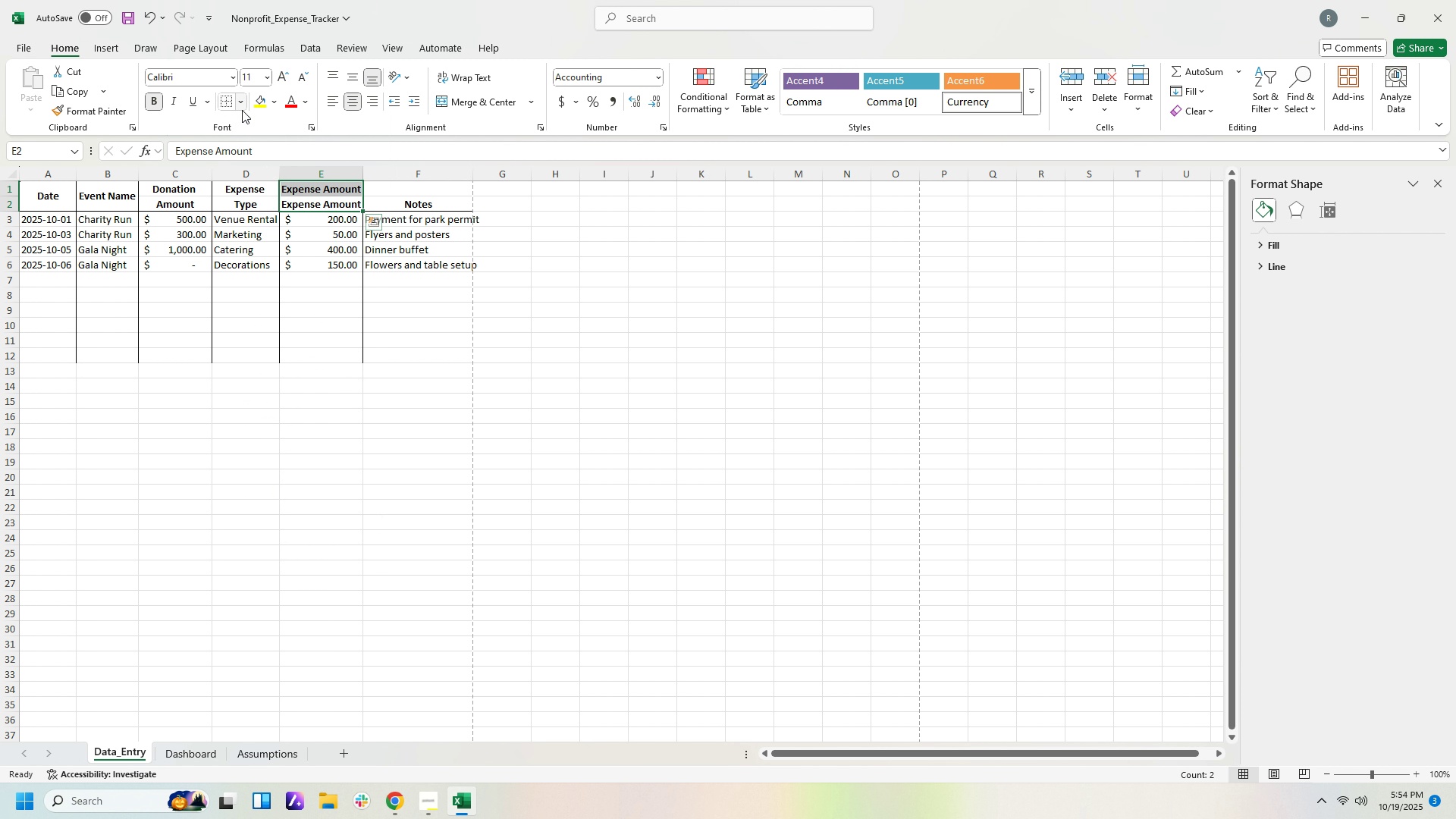 
left_click([242, 110])
 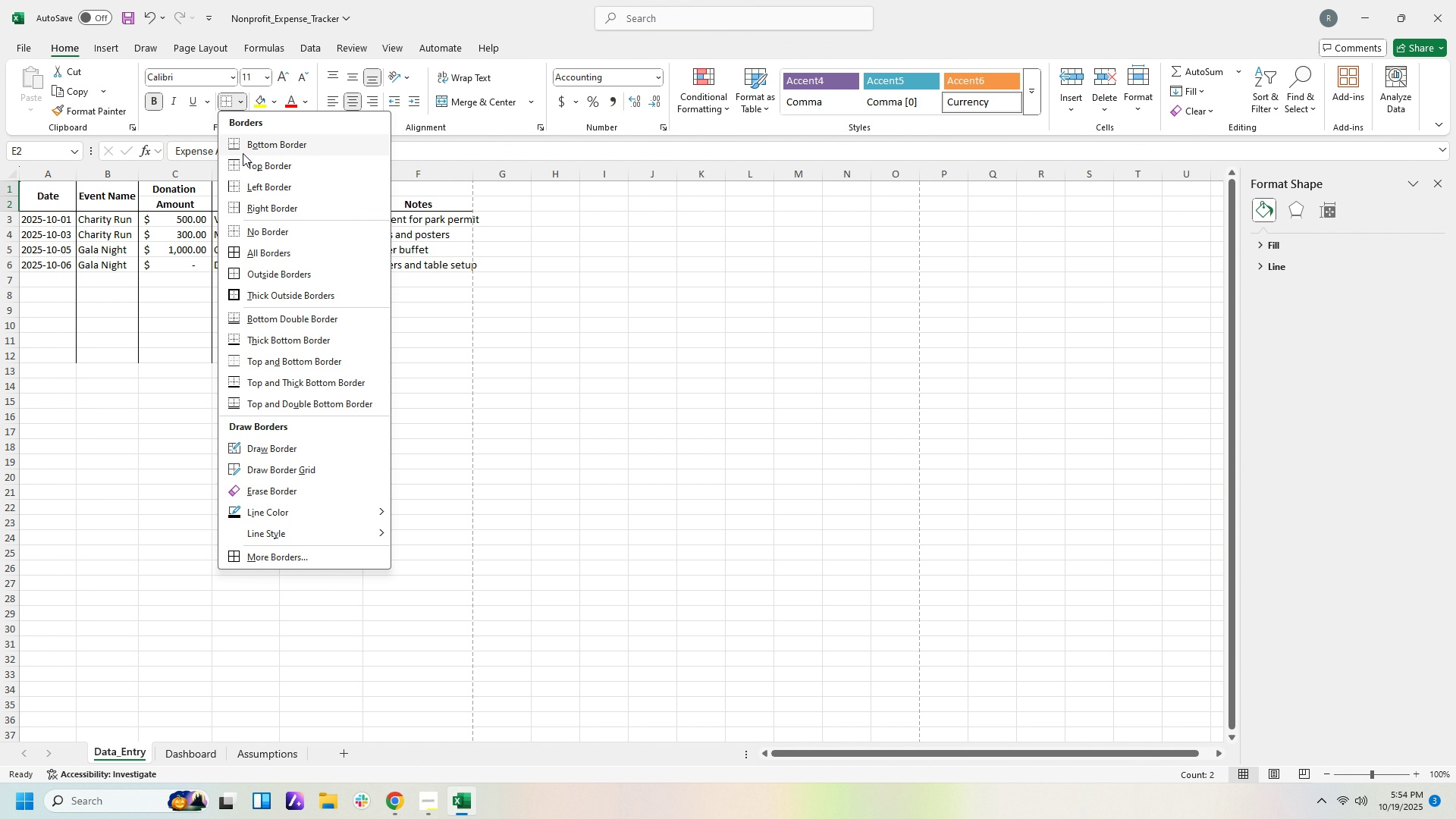 
left_click([243, 153])
 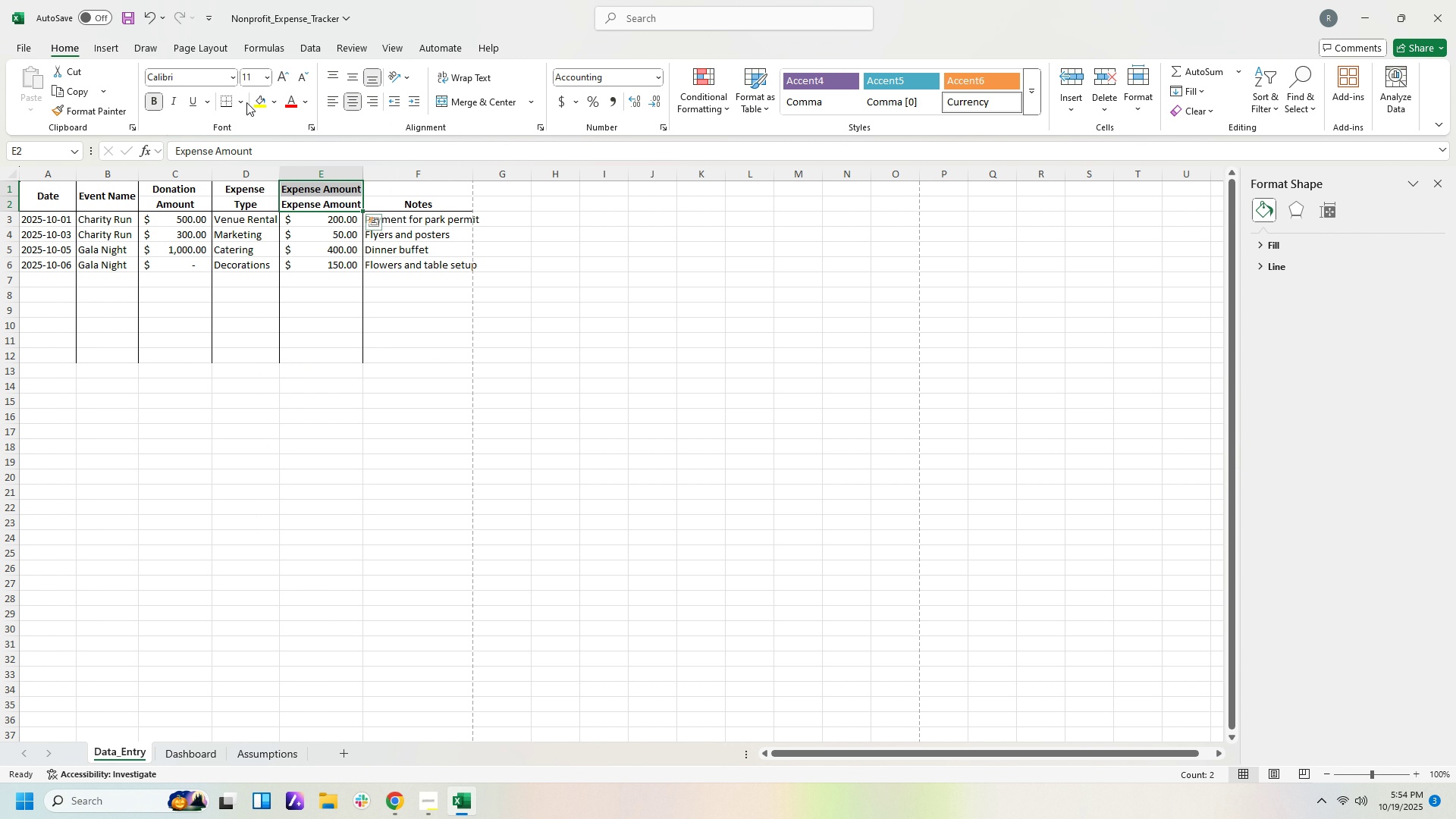 
left_click([245, 102])
 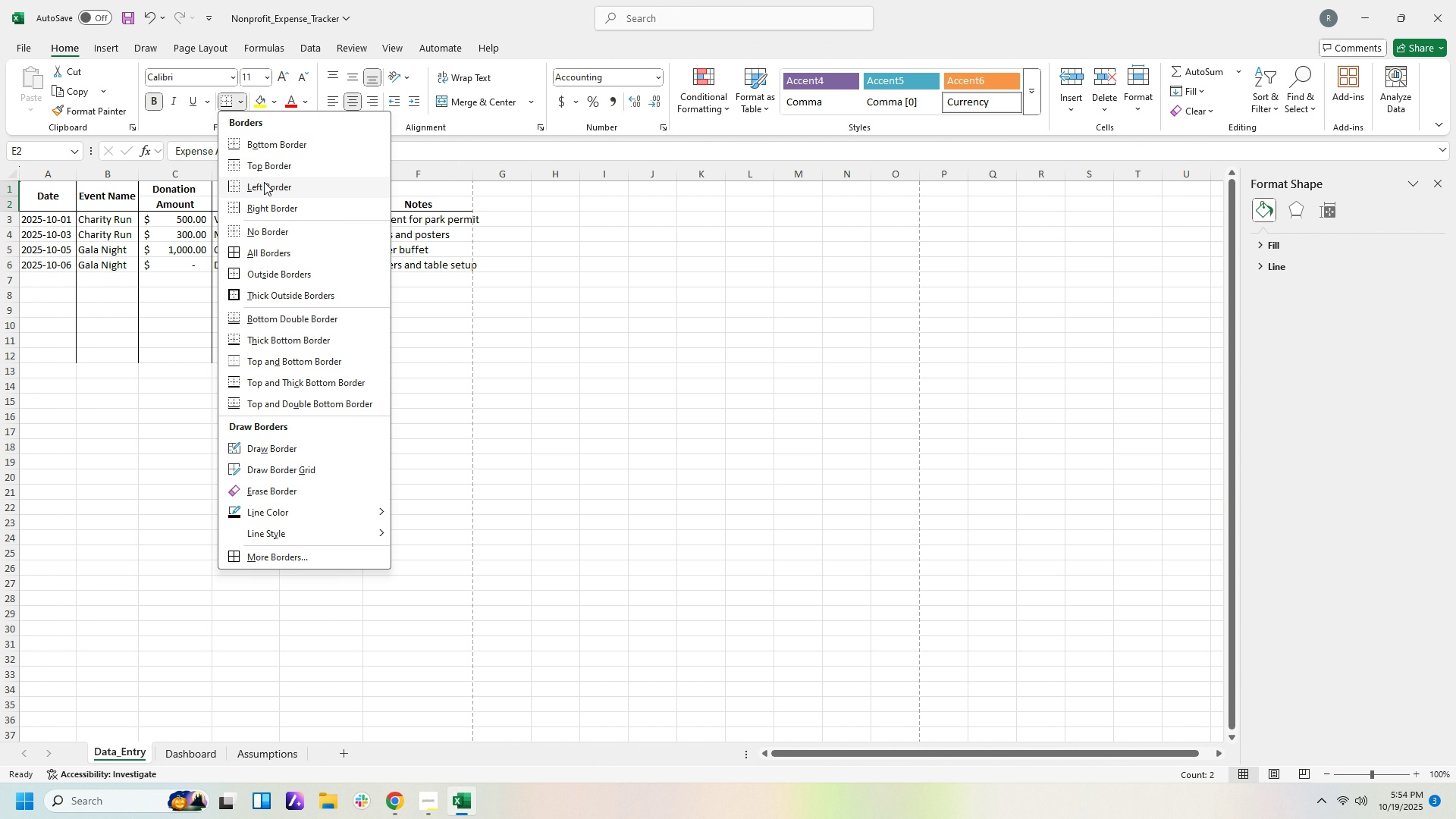 
left_click([265, 187])
 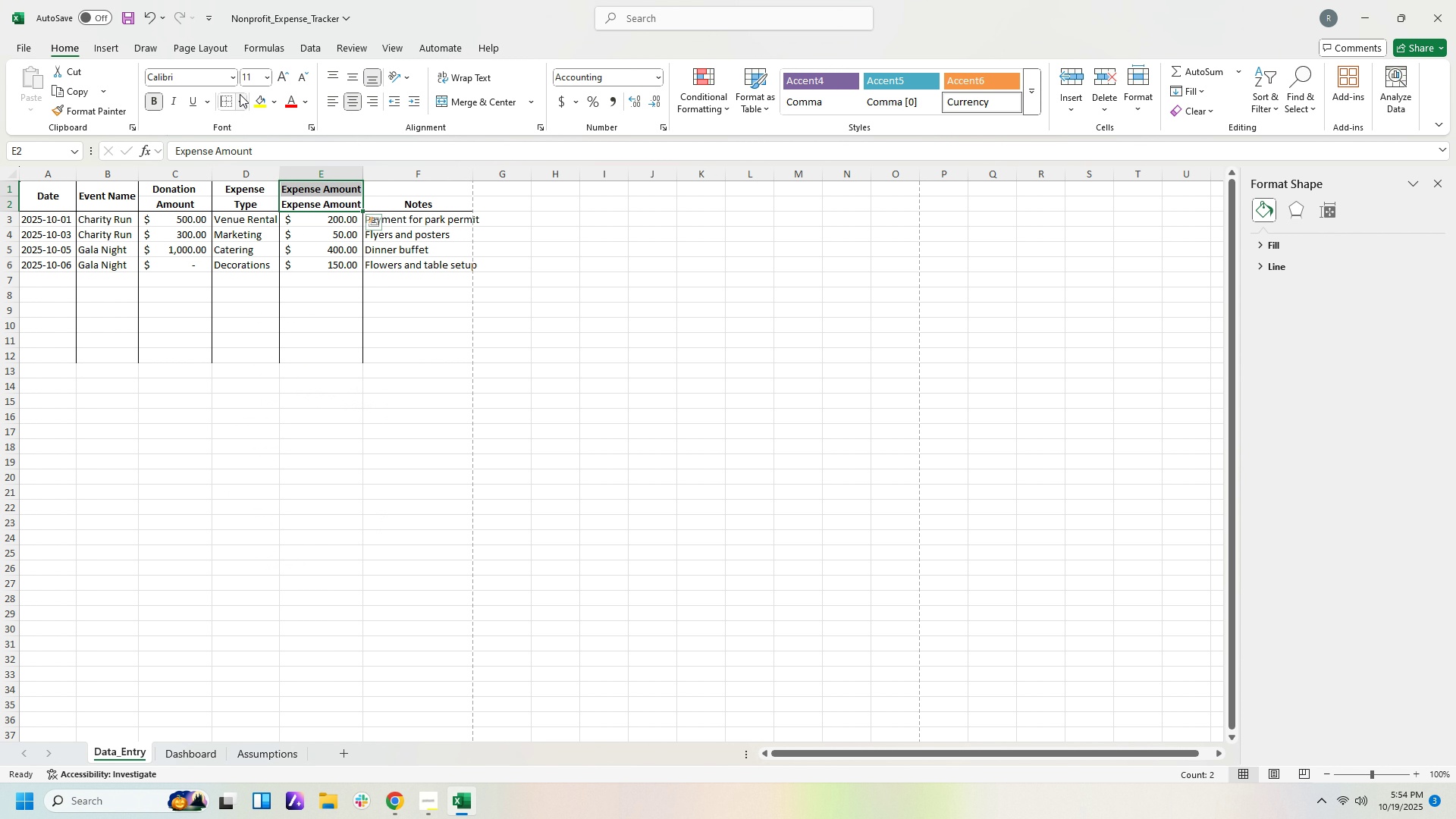 
left_click([241, 94])
 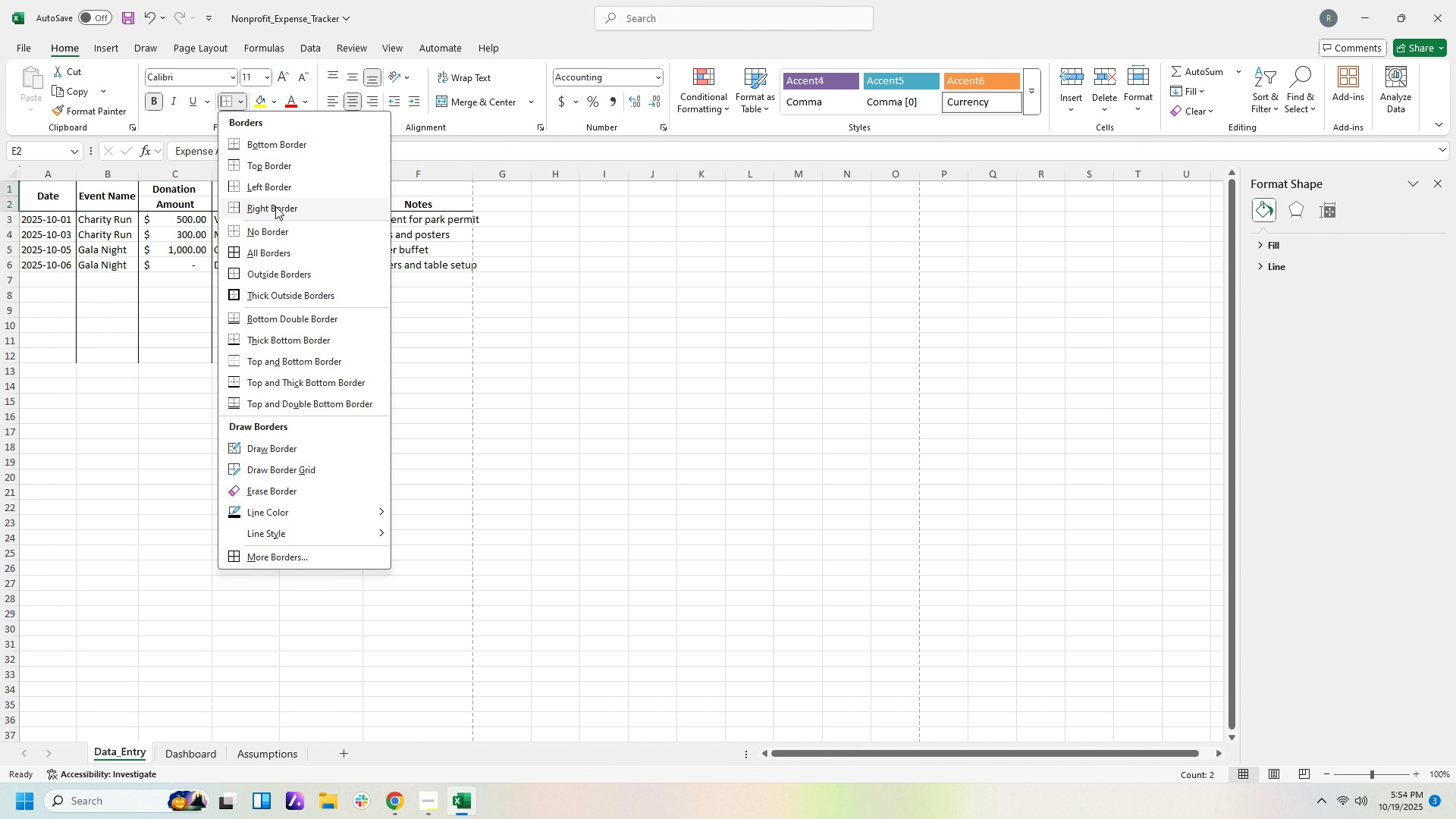 
left_click([275, 206])
 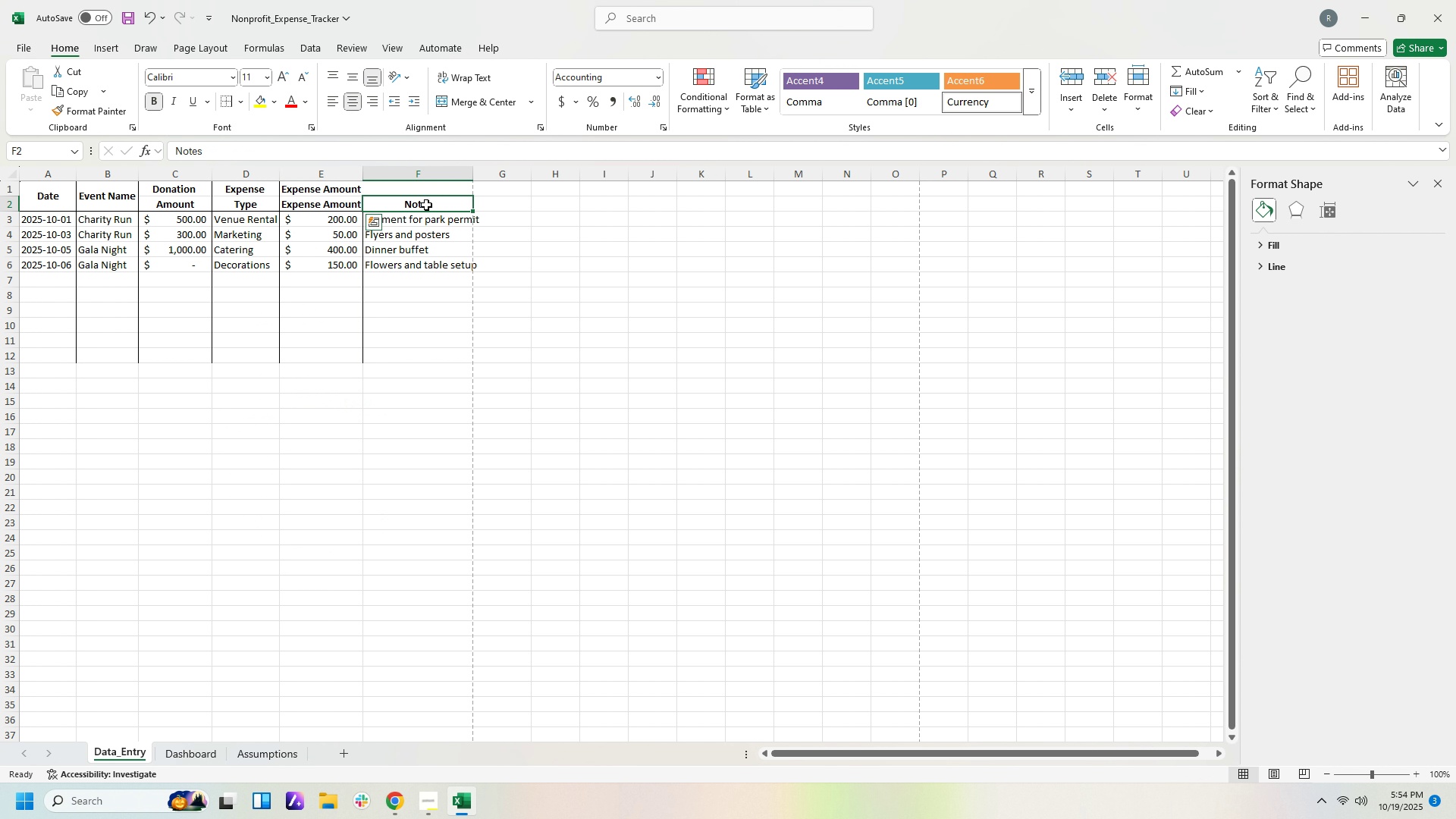 
left_click_drag(start_coordinate=[426, 205], to_coordinate=[427, 195])
 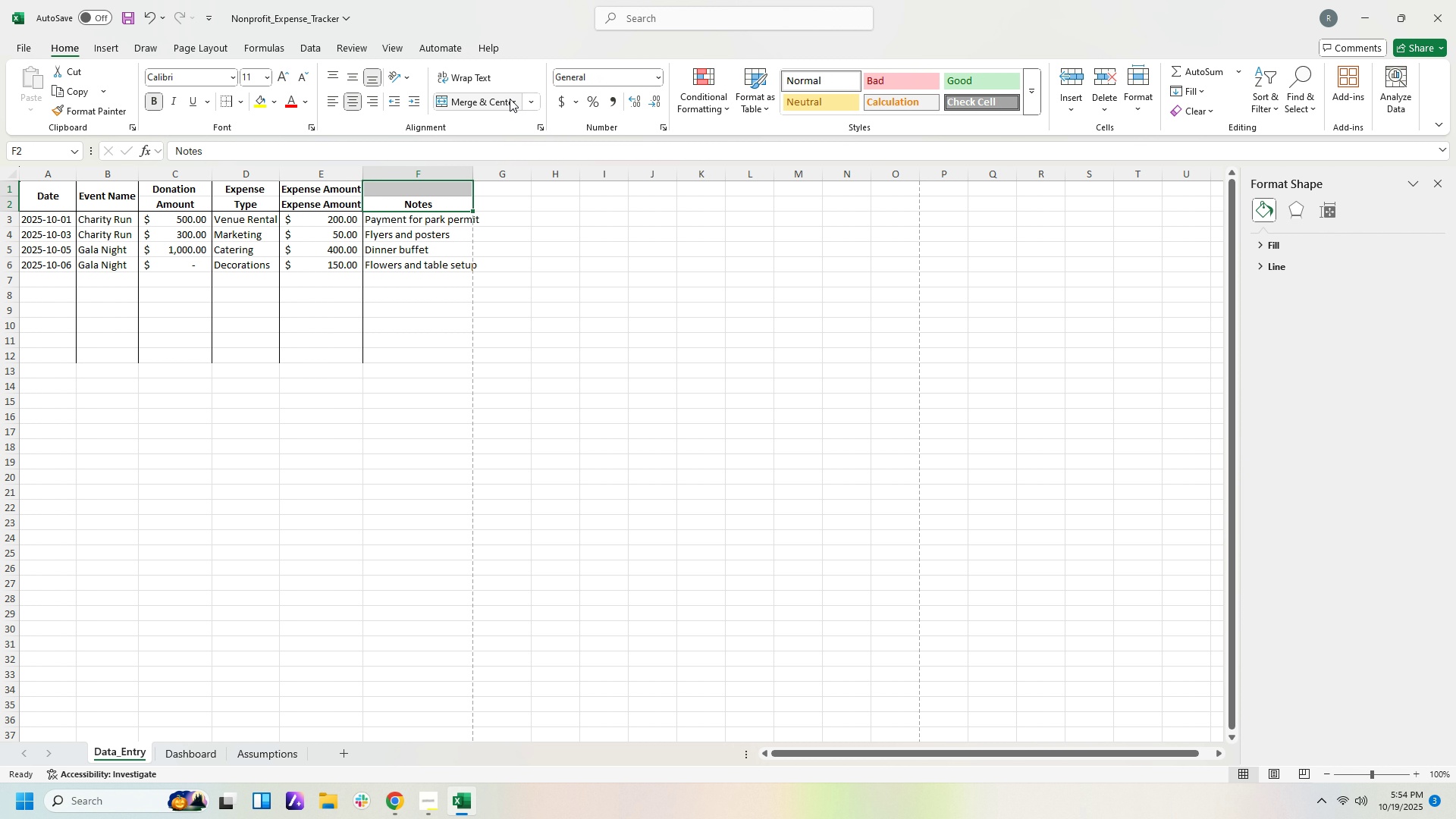 
left_click([503, 99])
 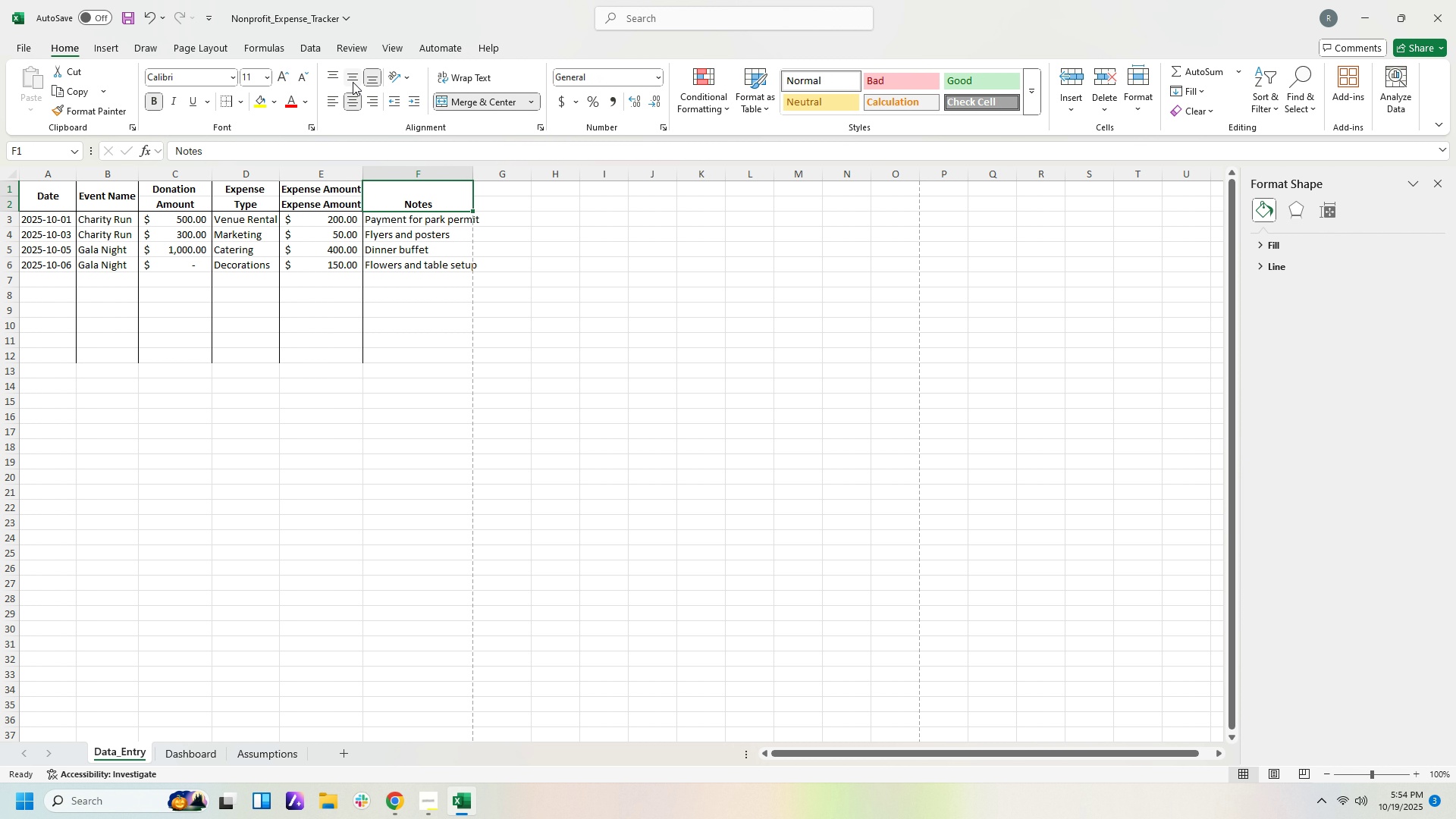 
left_click([353, 81])
 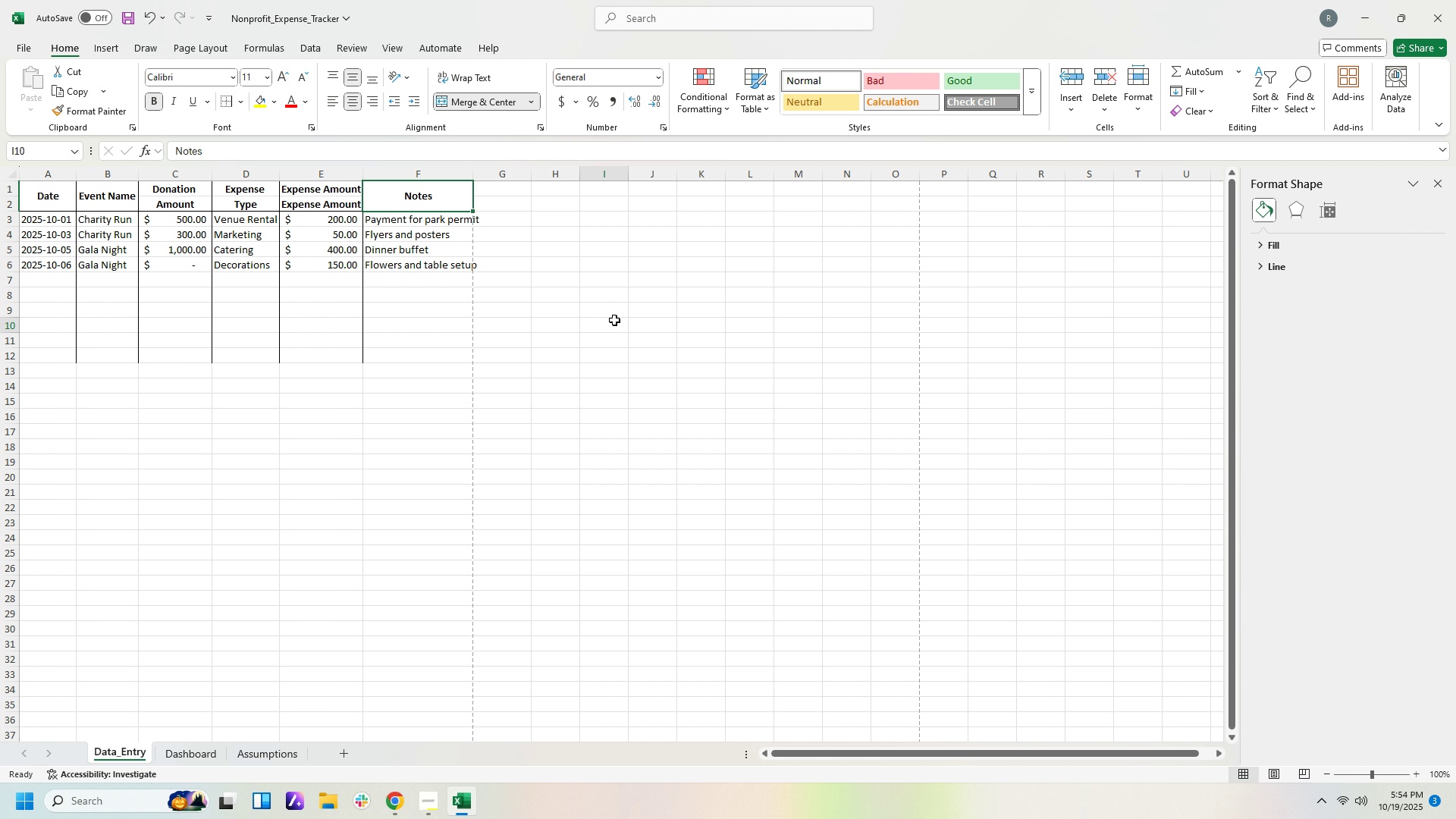 
left_click([614, 320])
 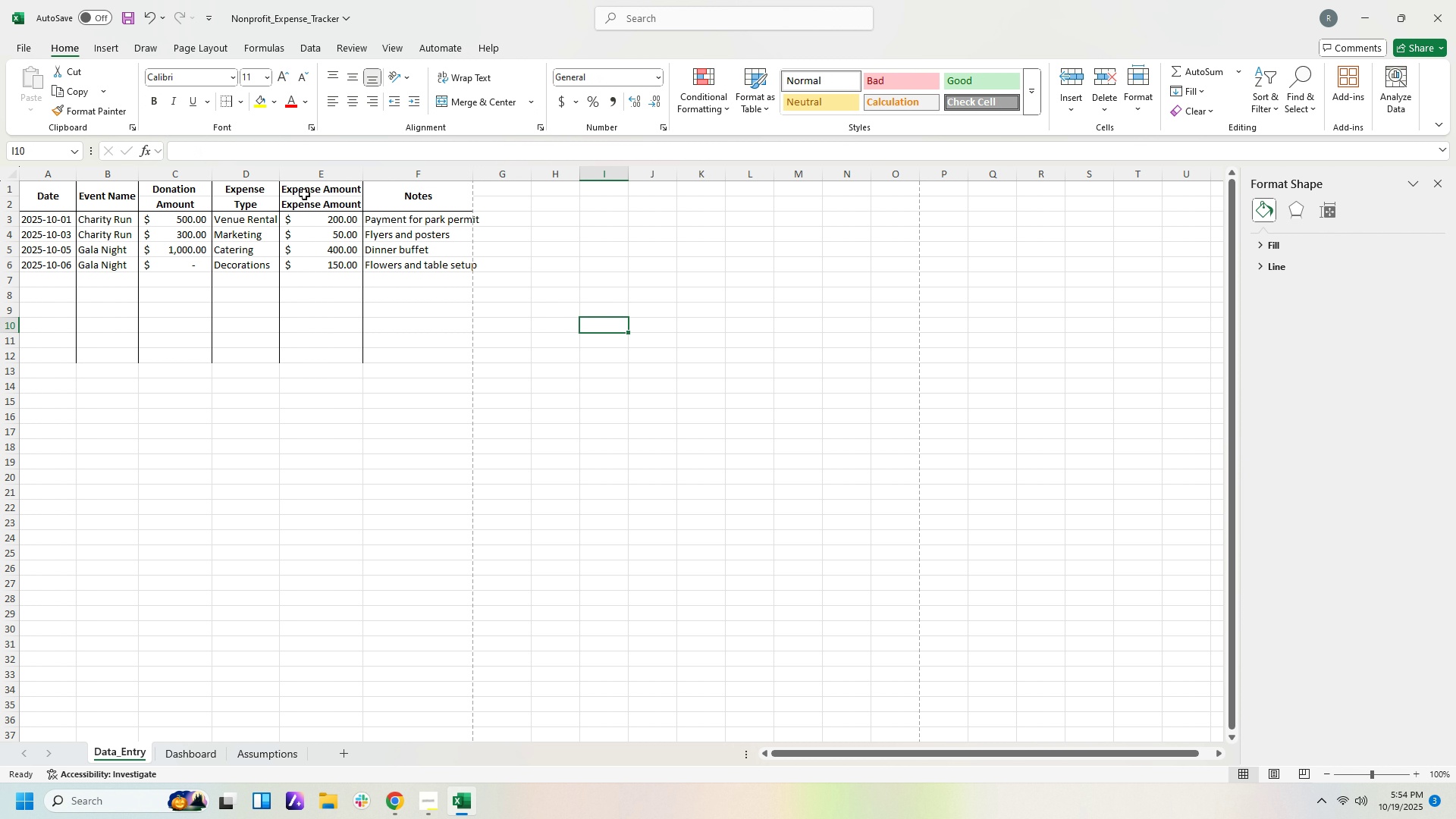 
double_click([306, 193])
 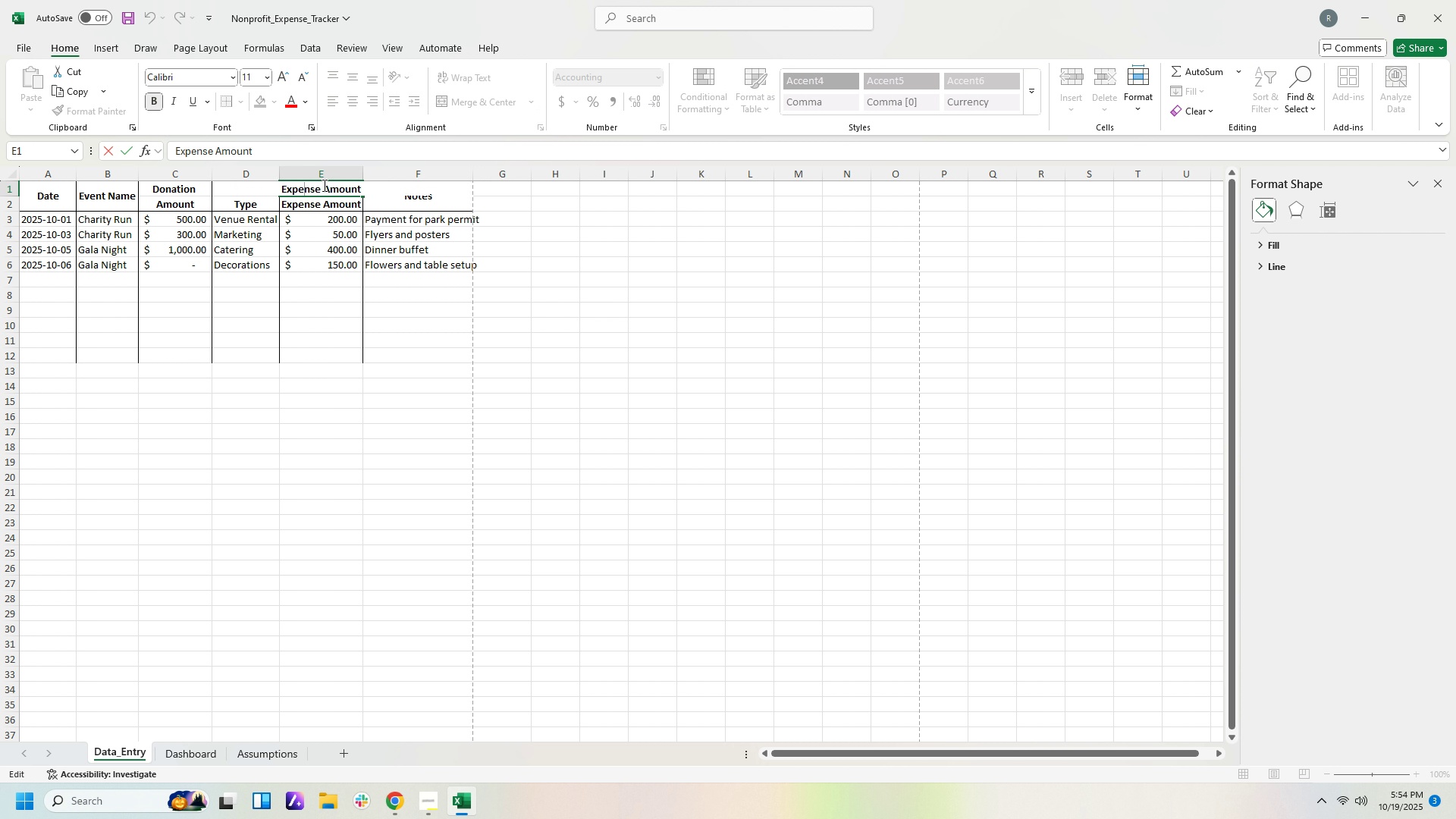 
left_click([323, 185])
 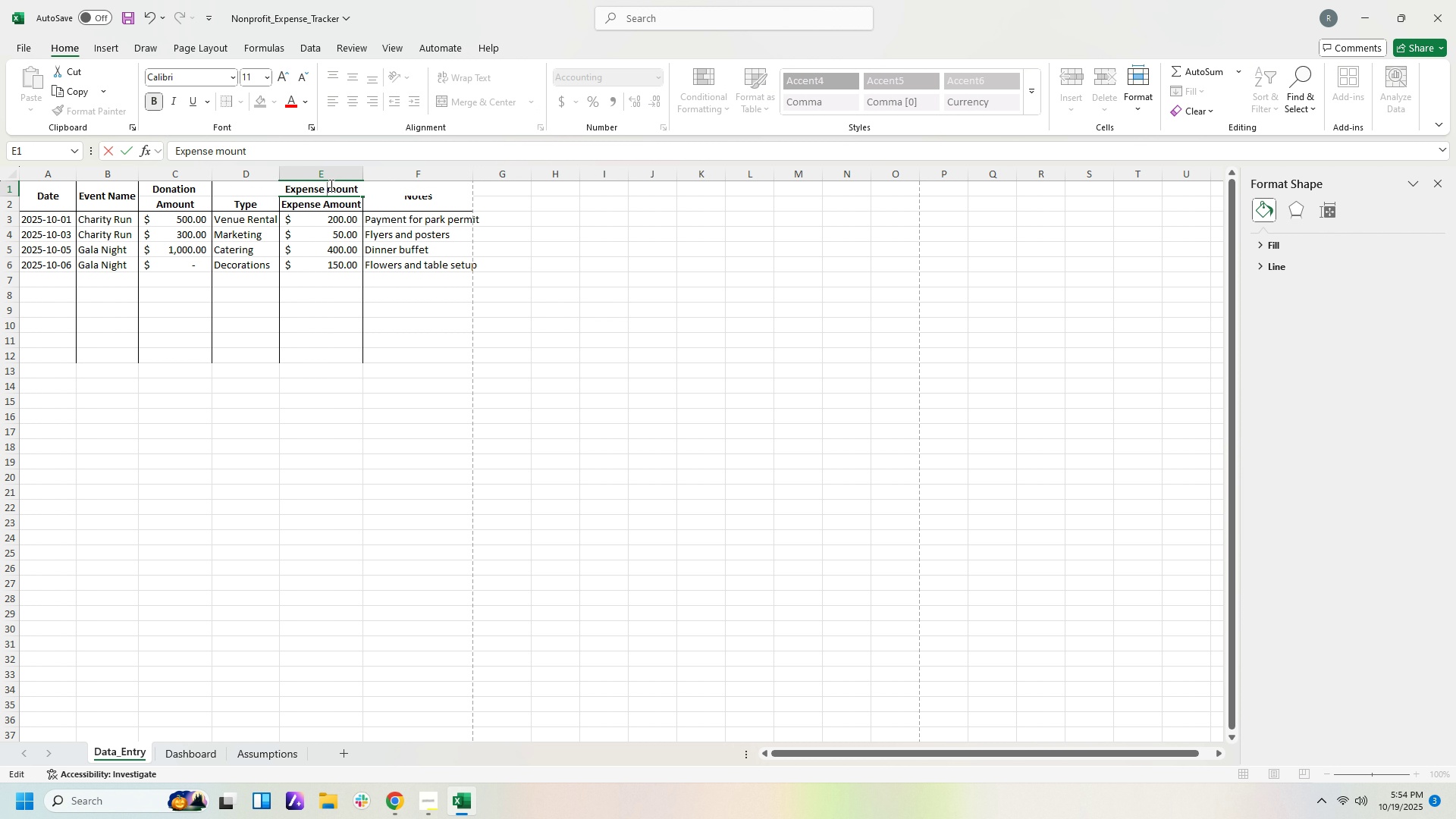 
hold_key(key=Delete, duration=0.88)
 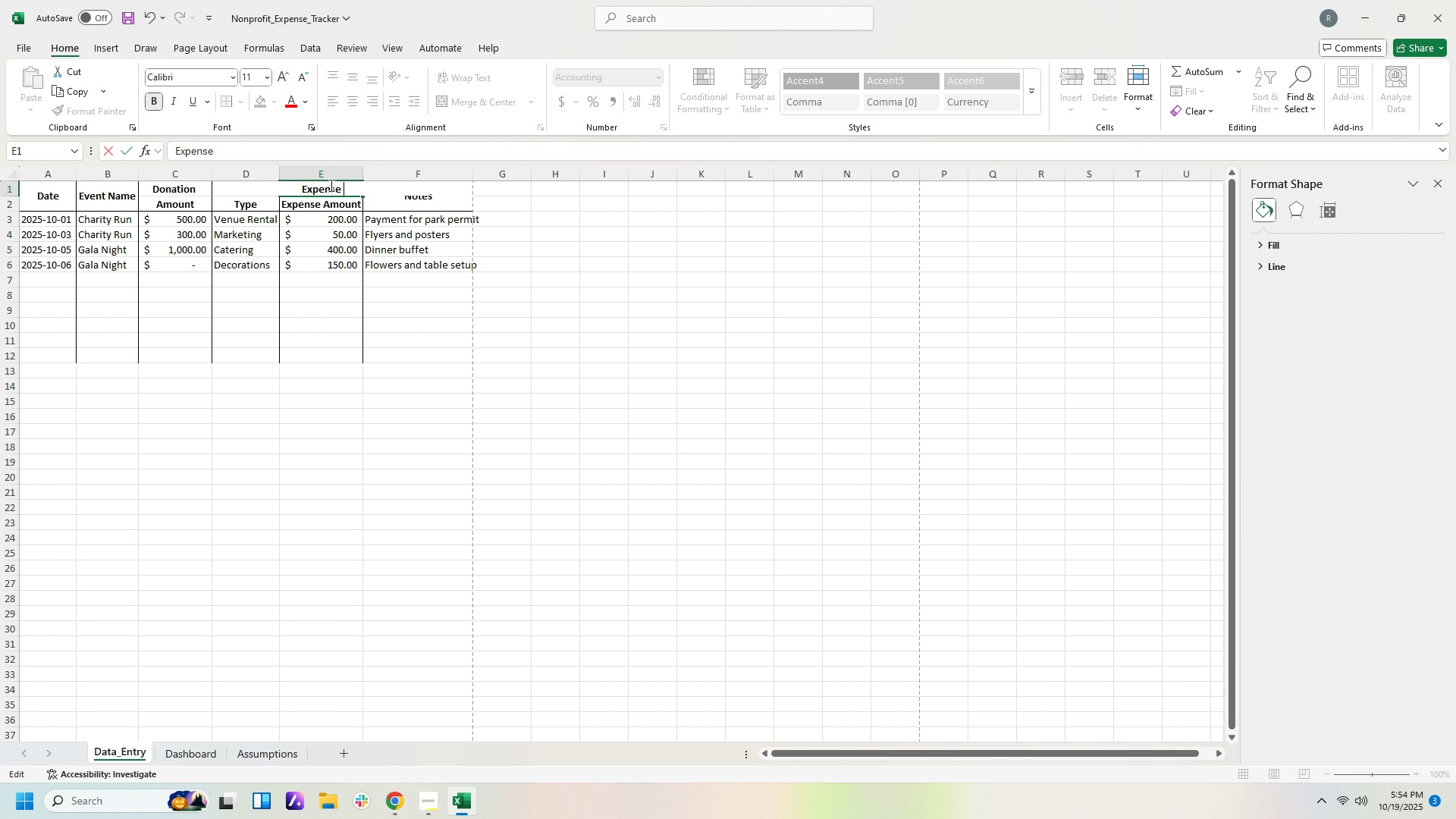 
key(Backspace)
 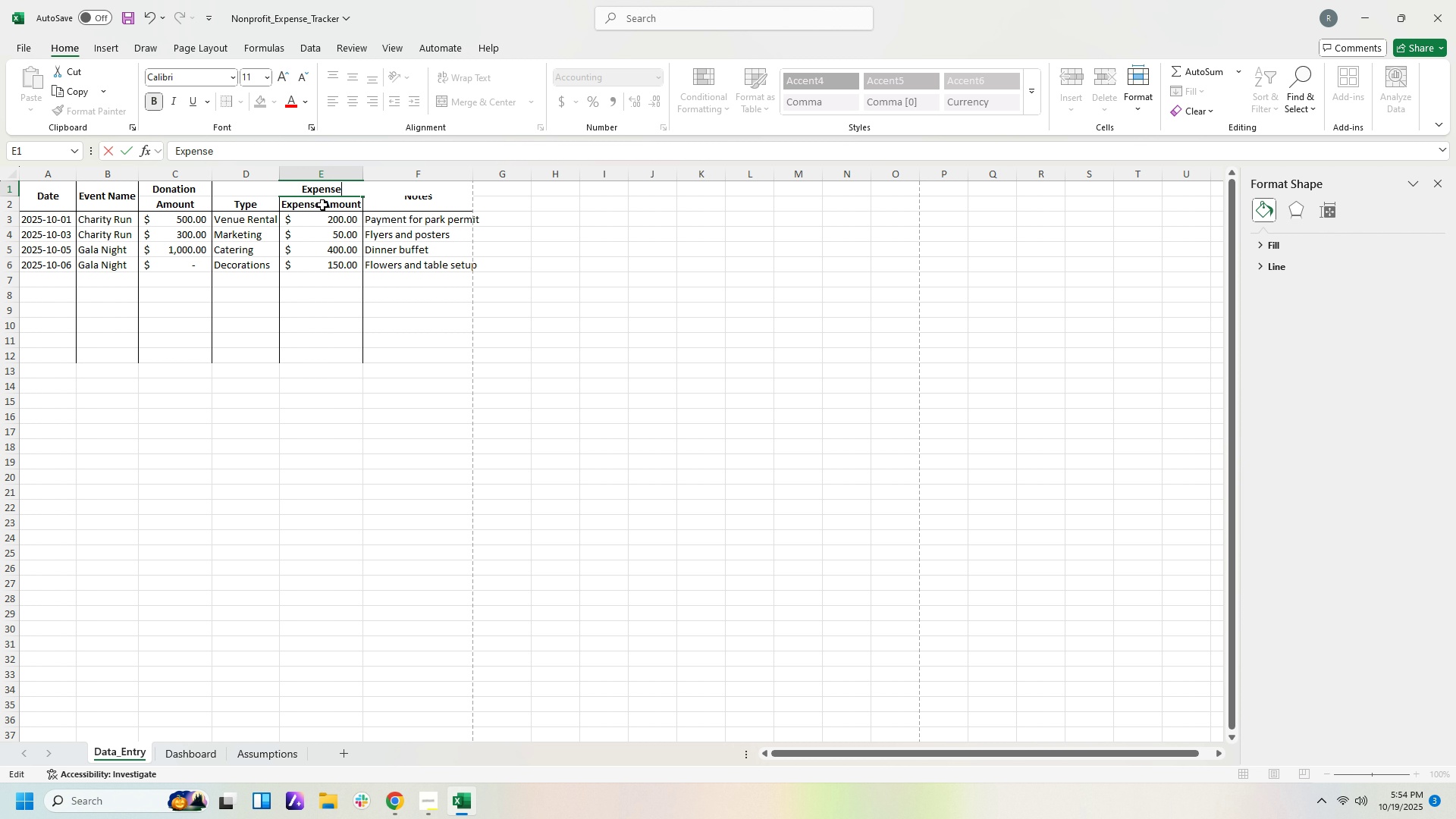 
double_click([323, 204])
 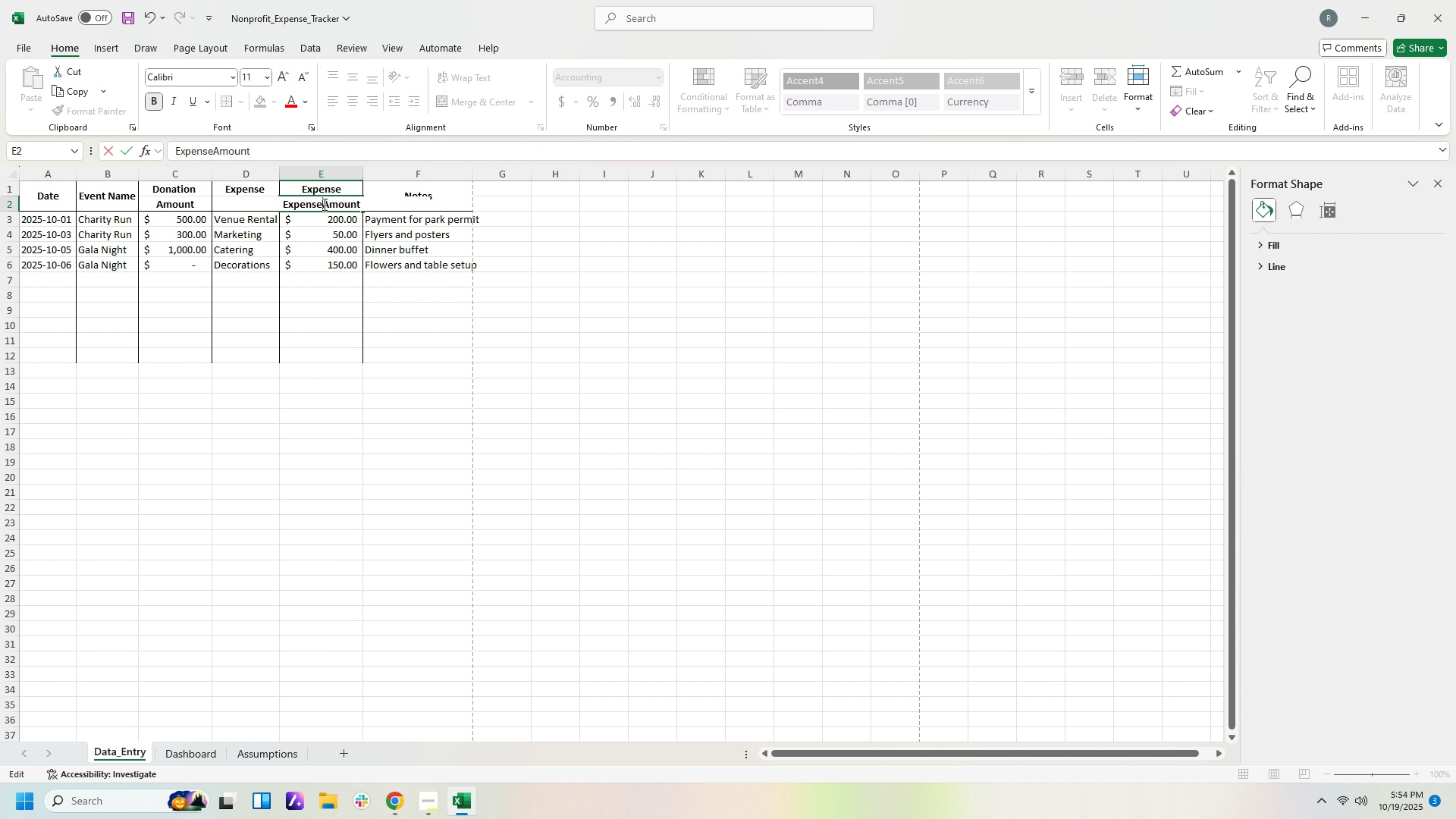 
hold_key(key=Backspace, duration=0.89)
 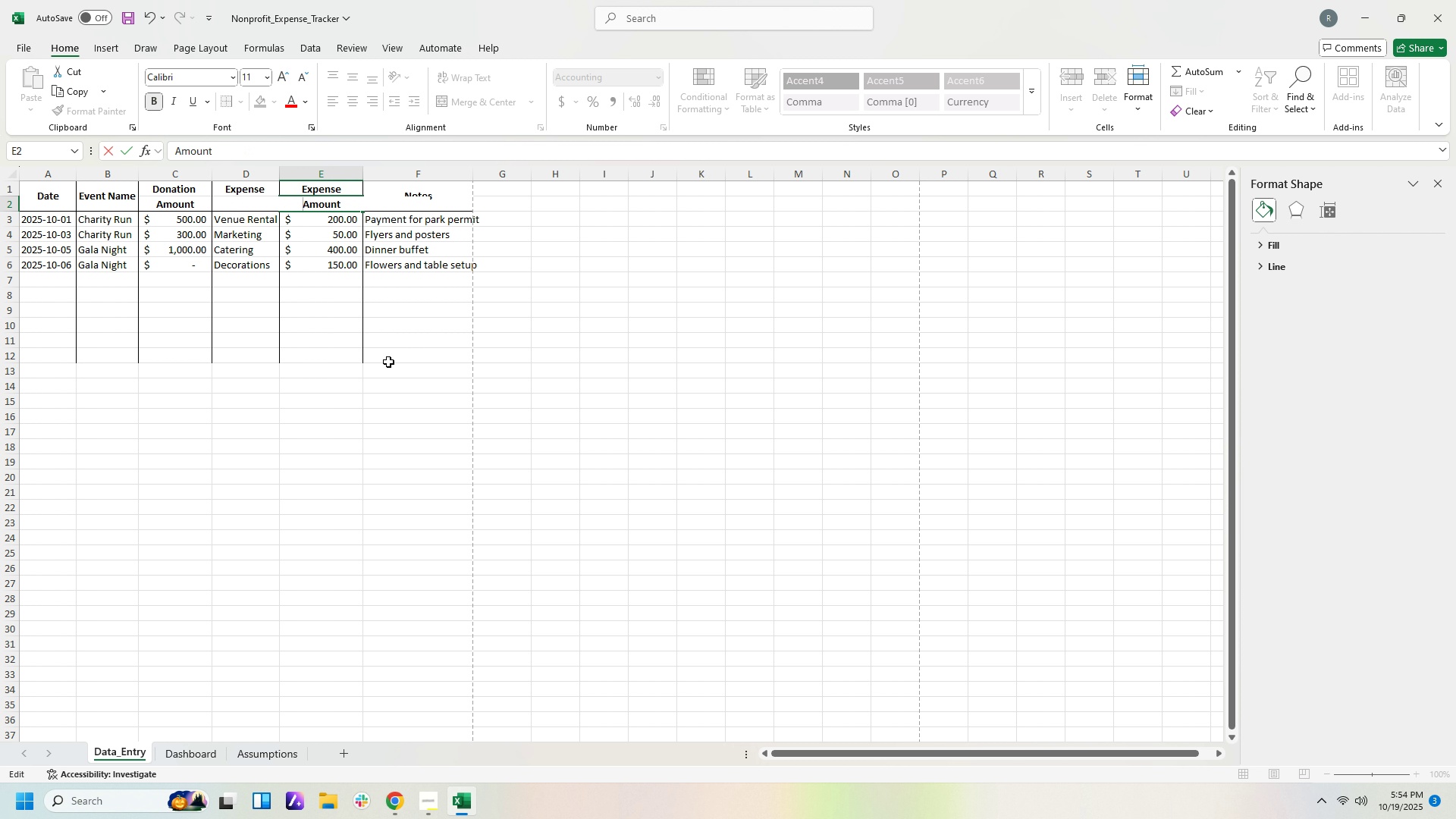 
left_click_drag(start_coordinate=[394, 362], to_coordinate=[398, 363])
 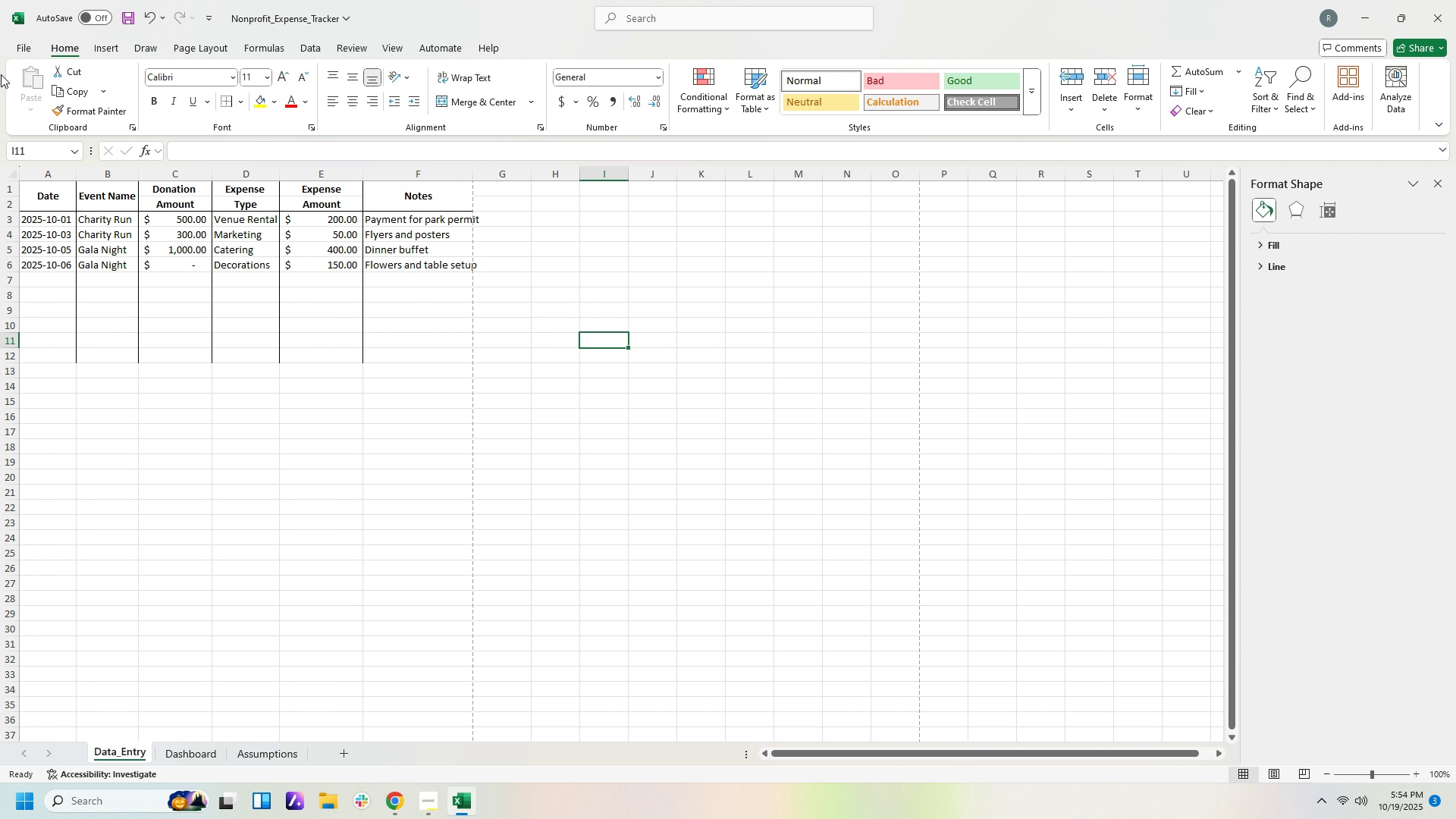 
left_click([24, 52])
 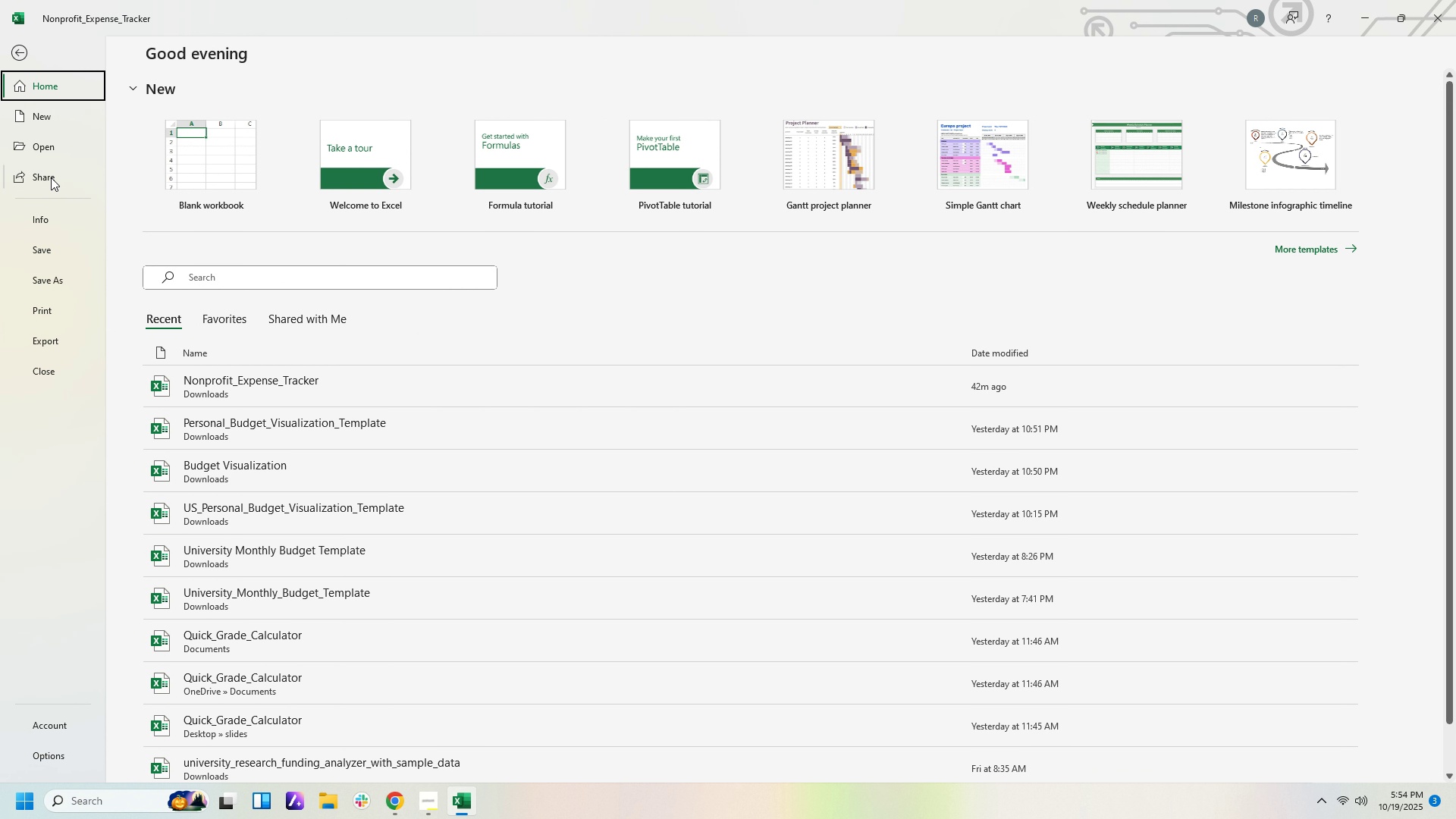 
left_click([49, 177])
 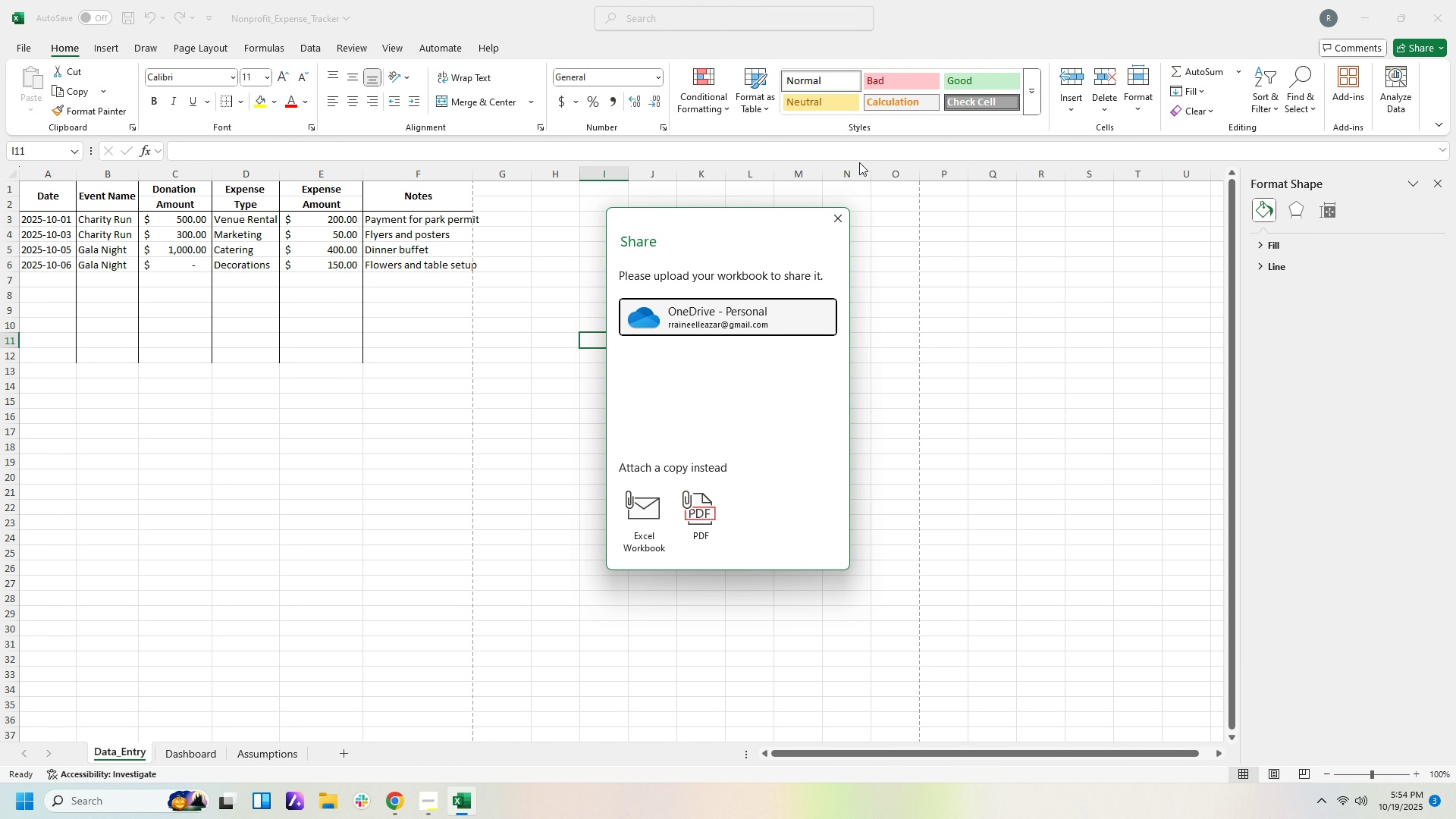 
left_click([840, 224])
 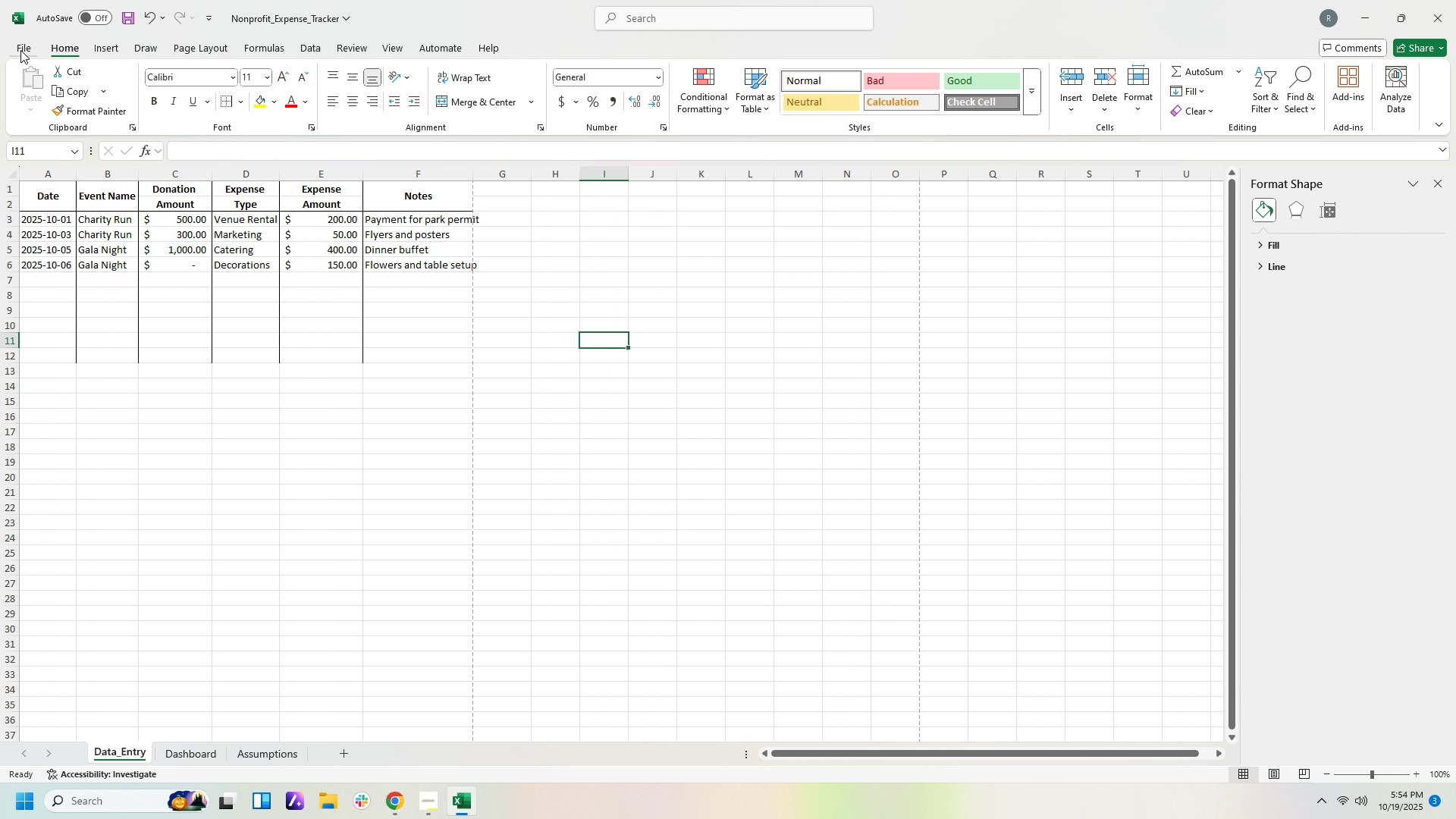 
left_click([20, 50])
 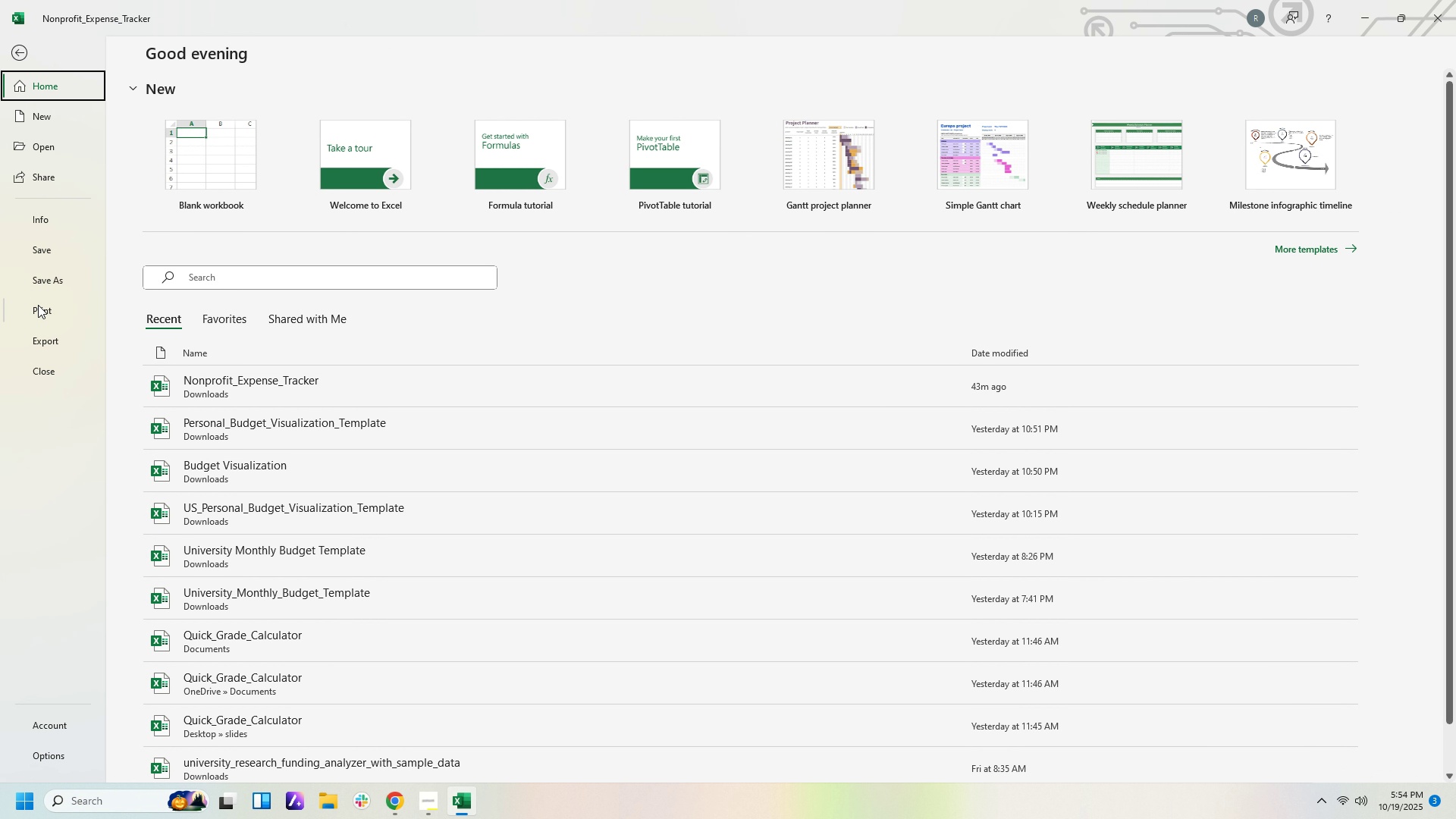 
left_click([40, 305])
 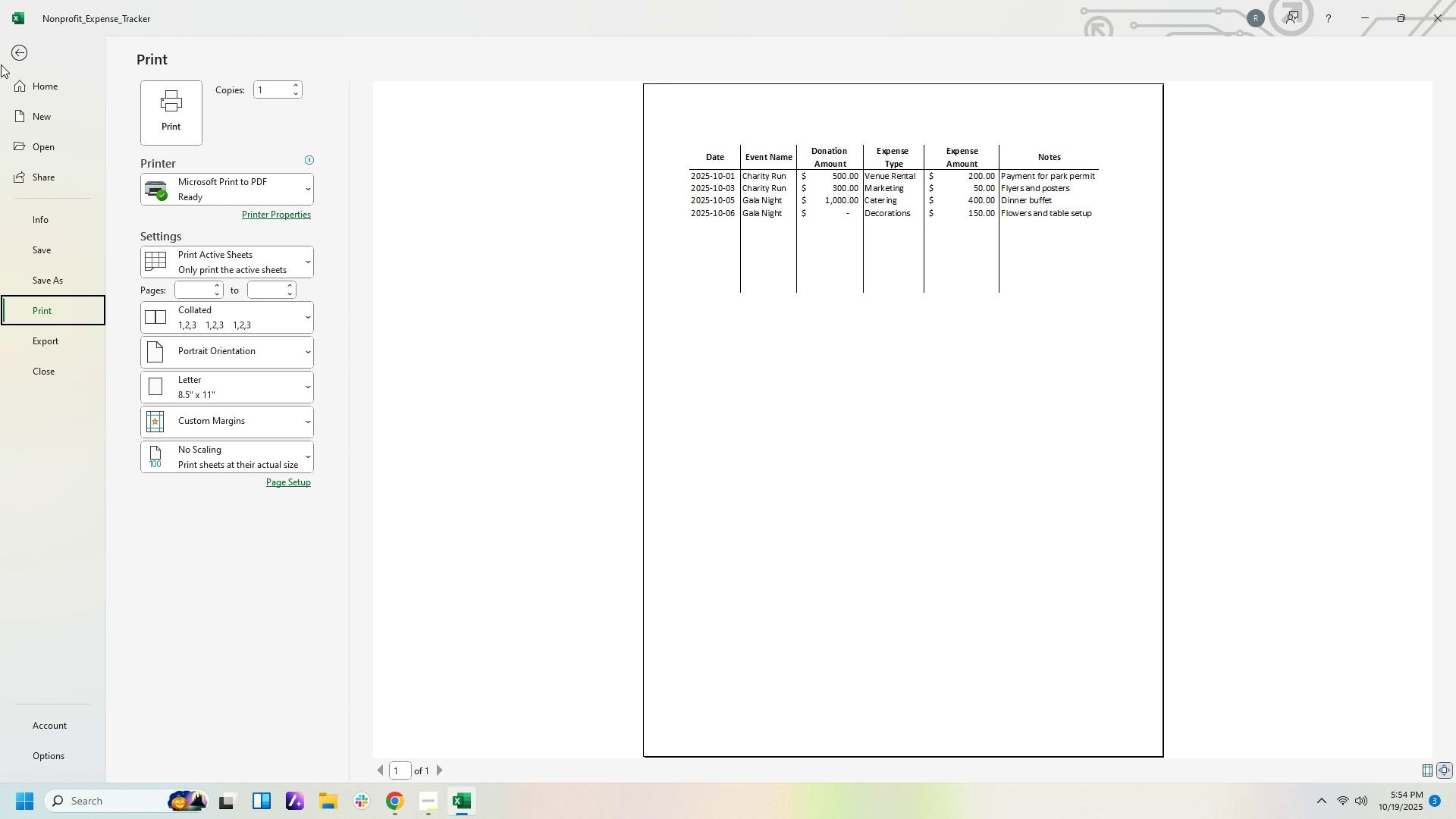 
left_click([17, 54])
 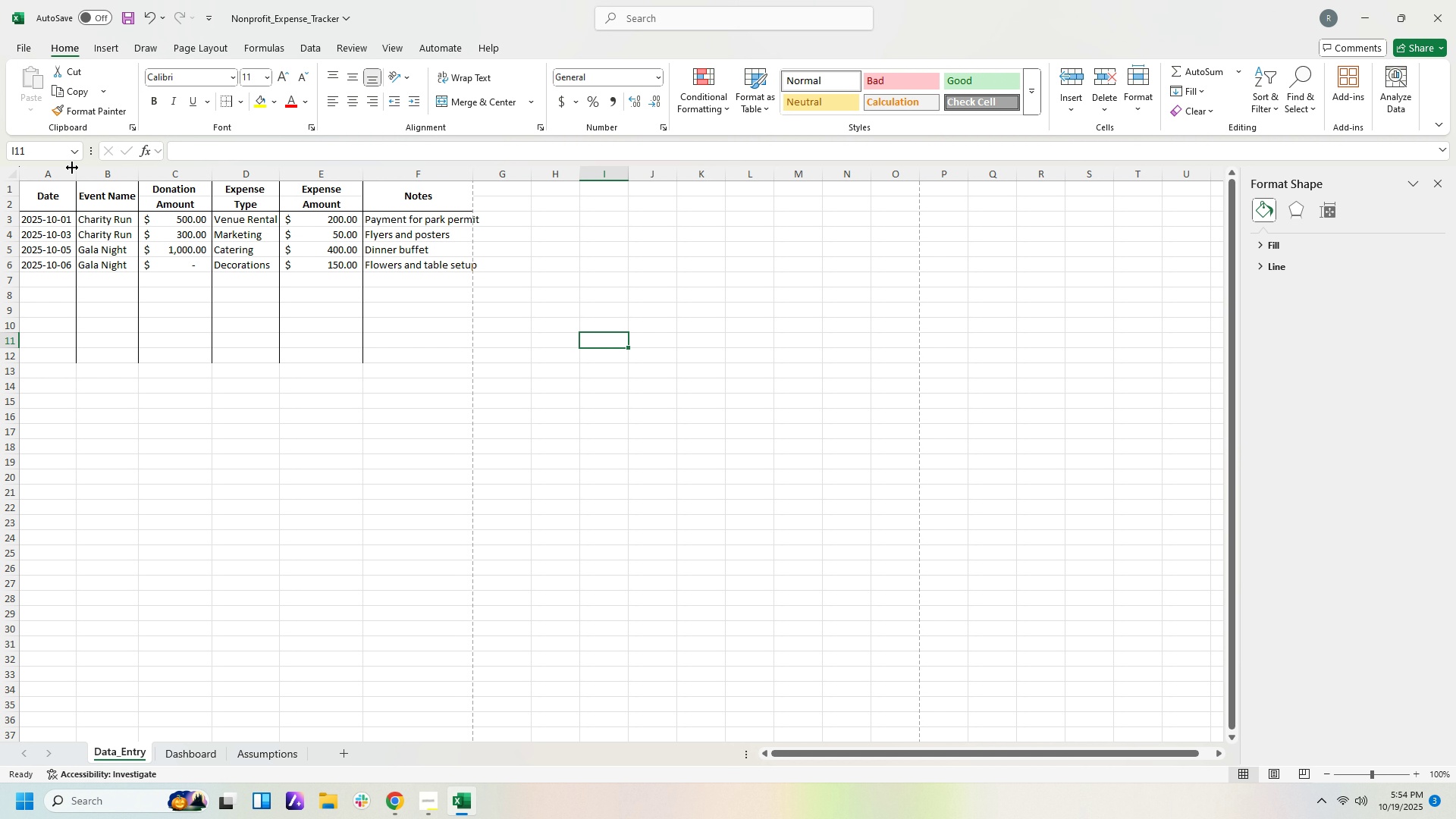 
left_click_drag(start_coordinate=[77, 170], to_coordinate=[80, 173])
 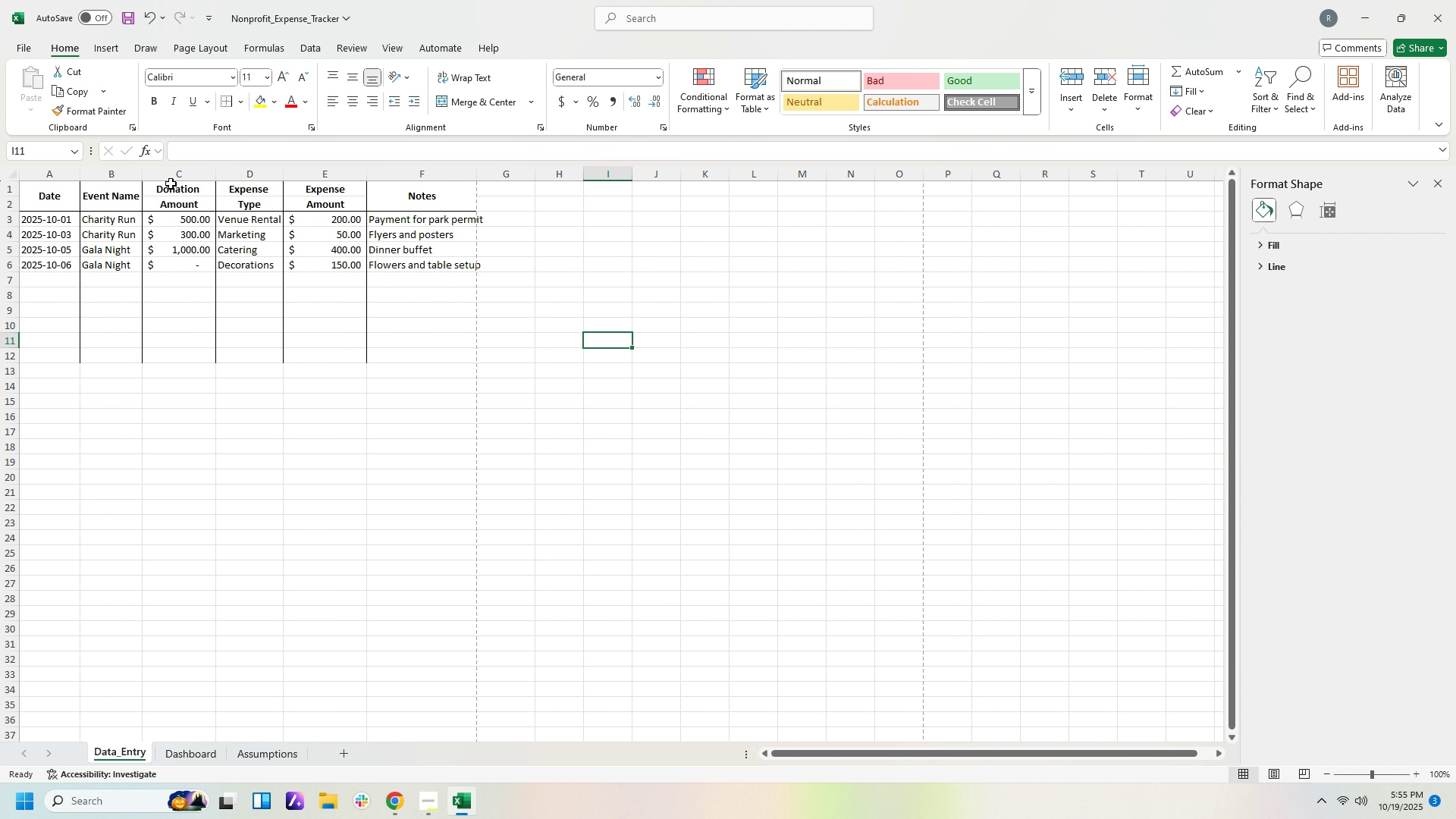 
mouse_move([168, 171])
 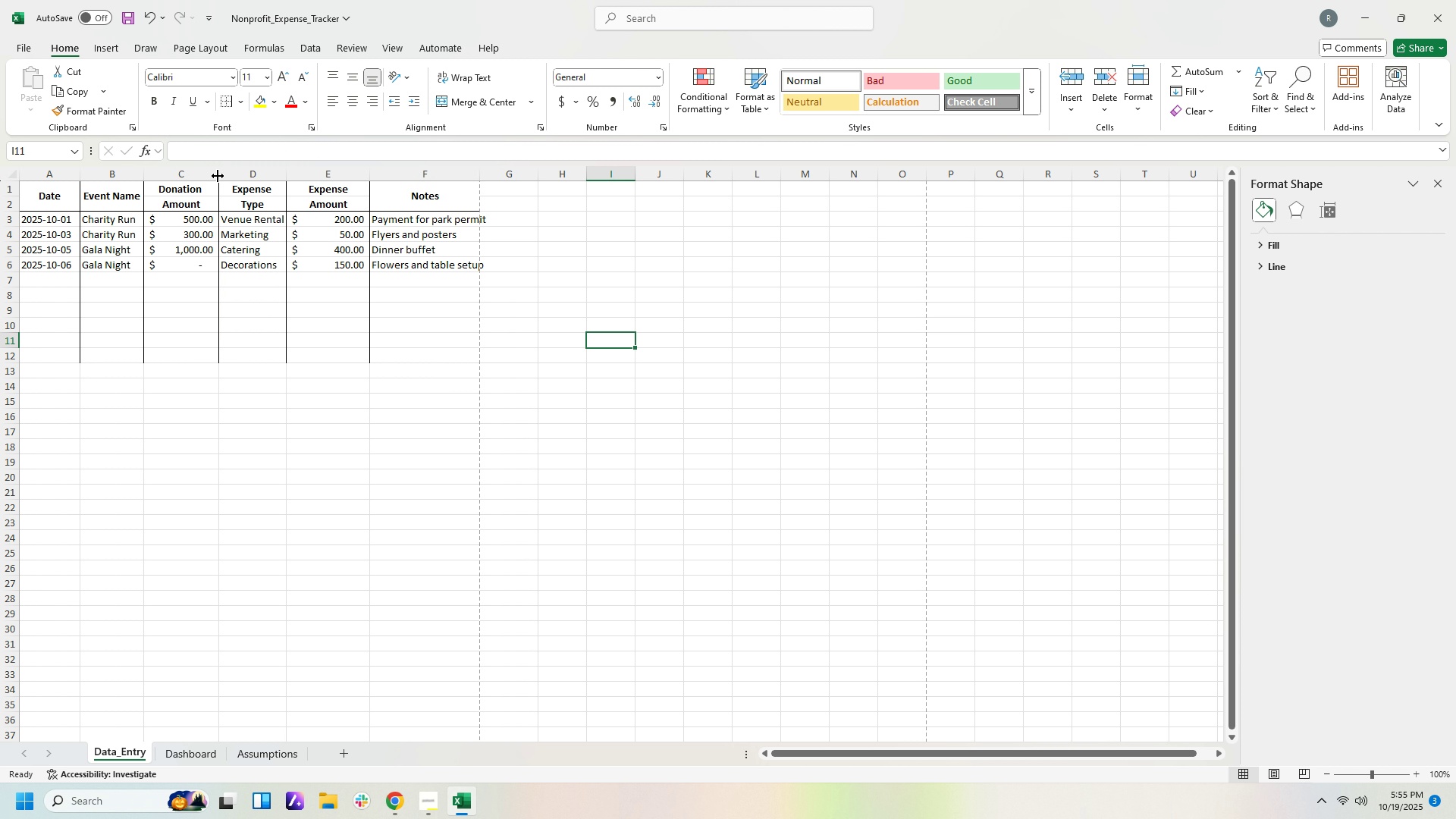 
wait(9.77)
 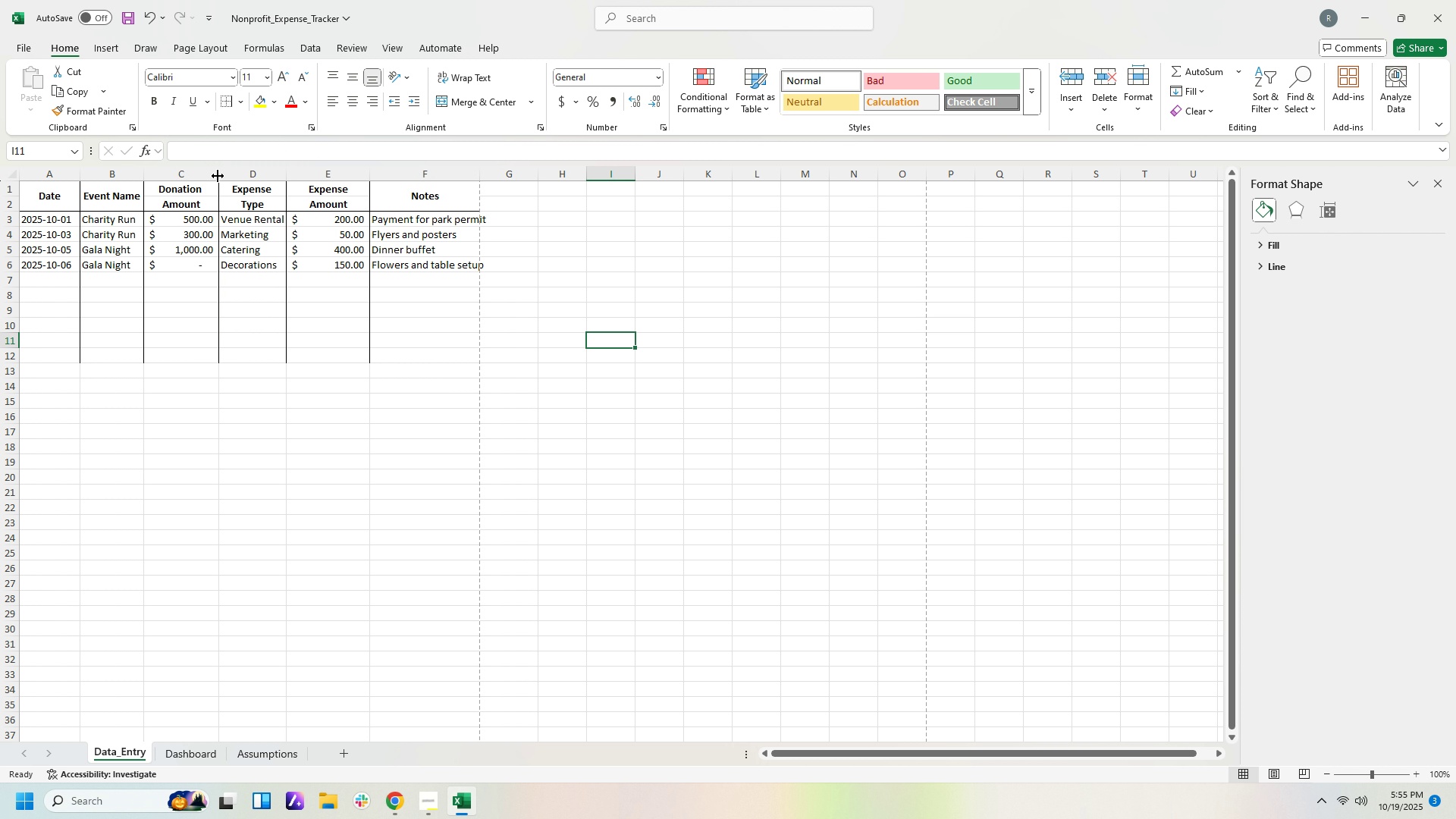 
left_click_drag(start_coordinate=[286, 177], to_coordinate=[294, 179])
 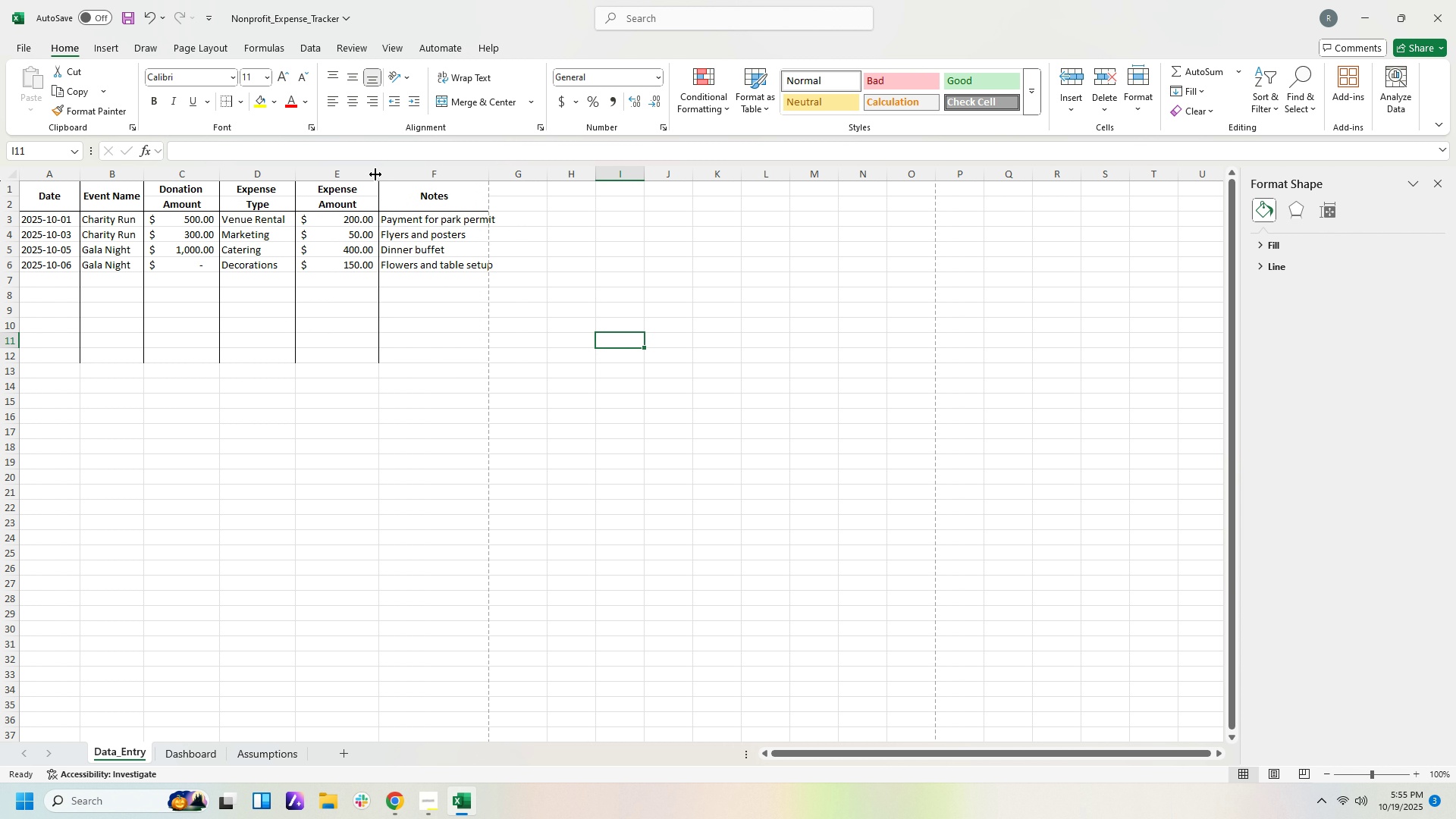 
left_click_drag(start_coordinate=[378, 174], to_coordinate=[371, 174])
 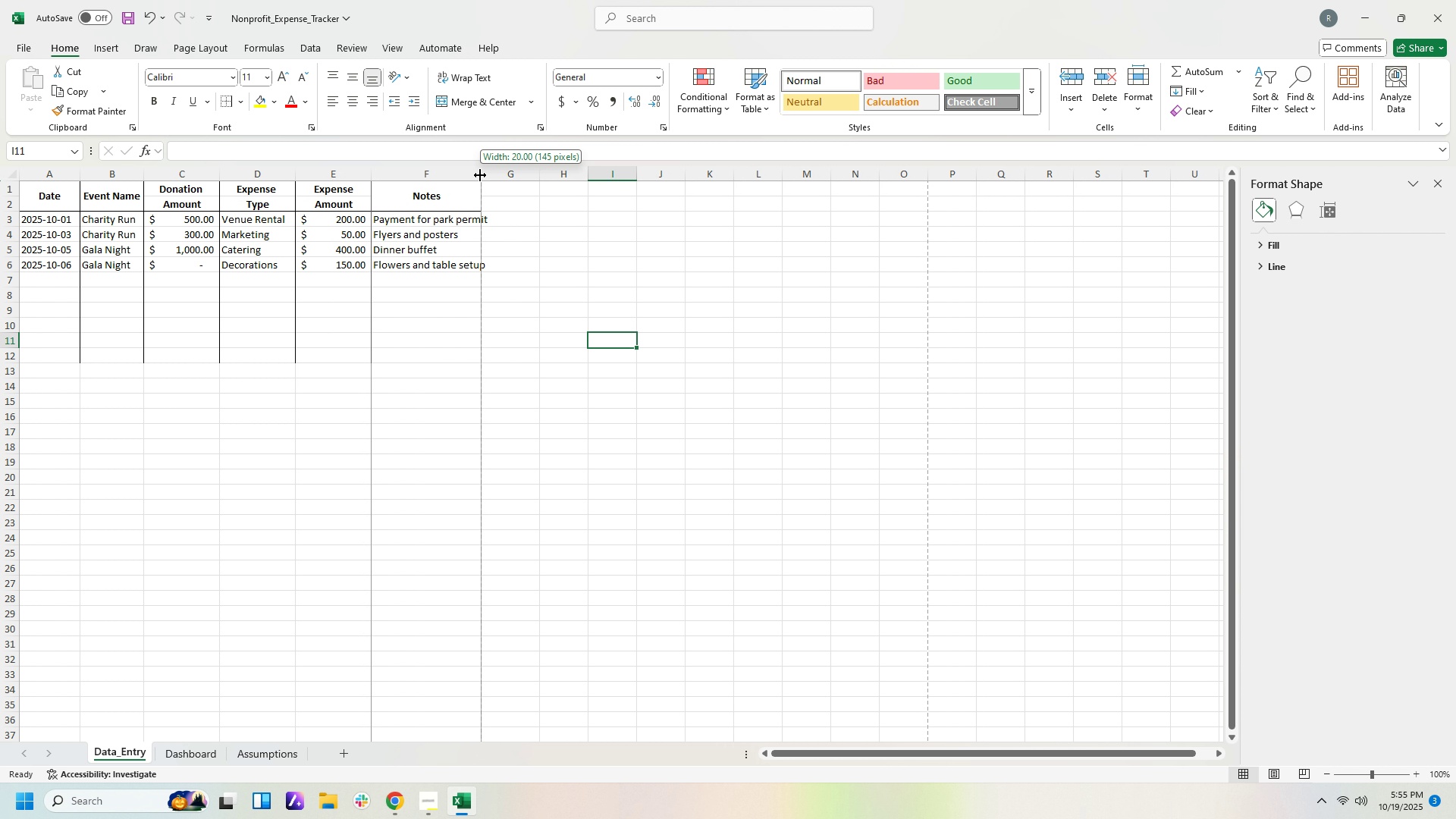 
left_click_drag(start_coordinate=[480, 175], to_coordinate=[515, 175])
 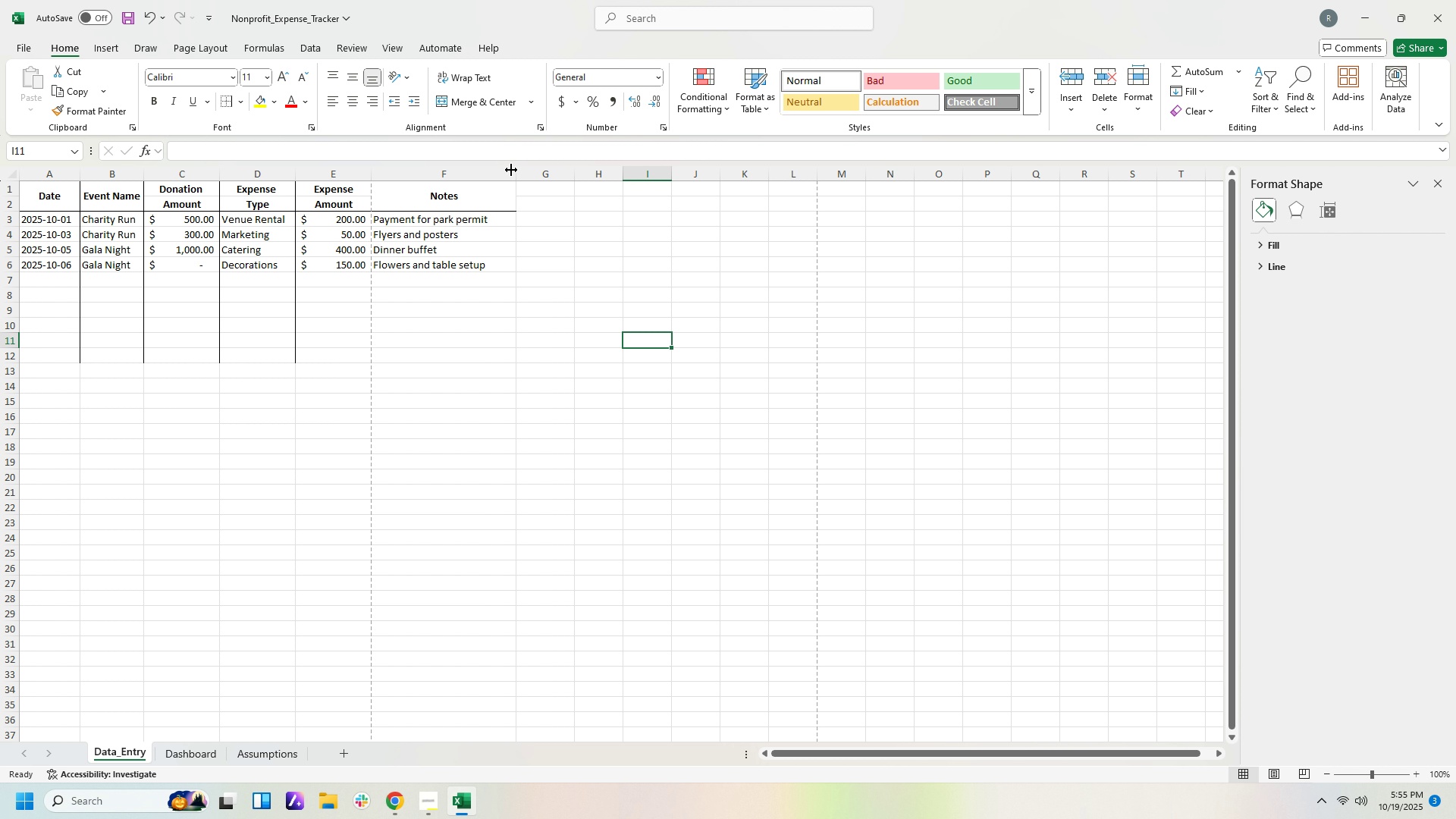 
left_click_drag(start_coordinate=[515, 167], to_coordinate=[522, 168])
 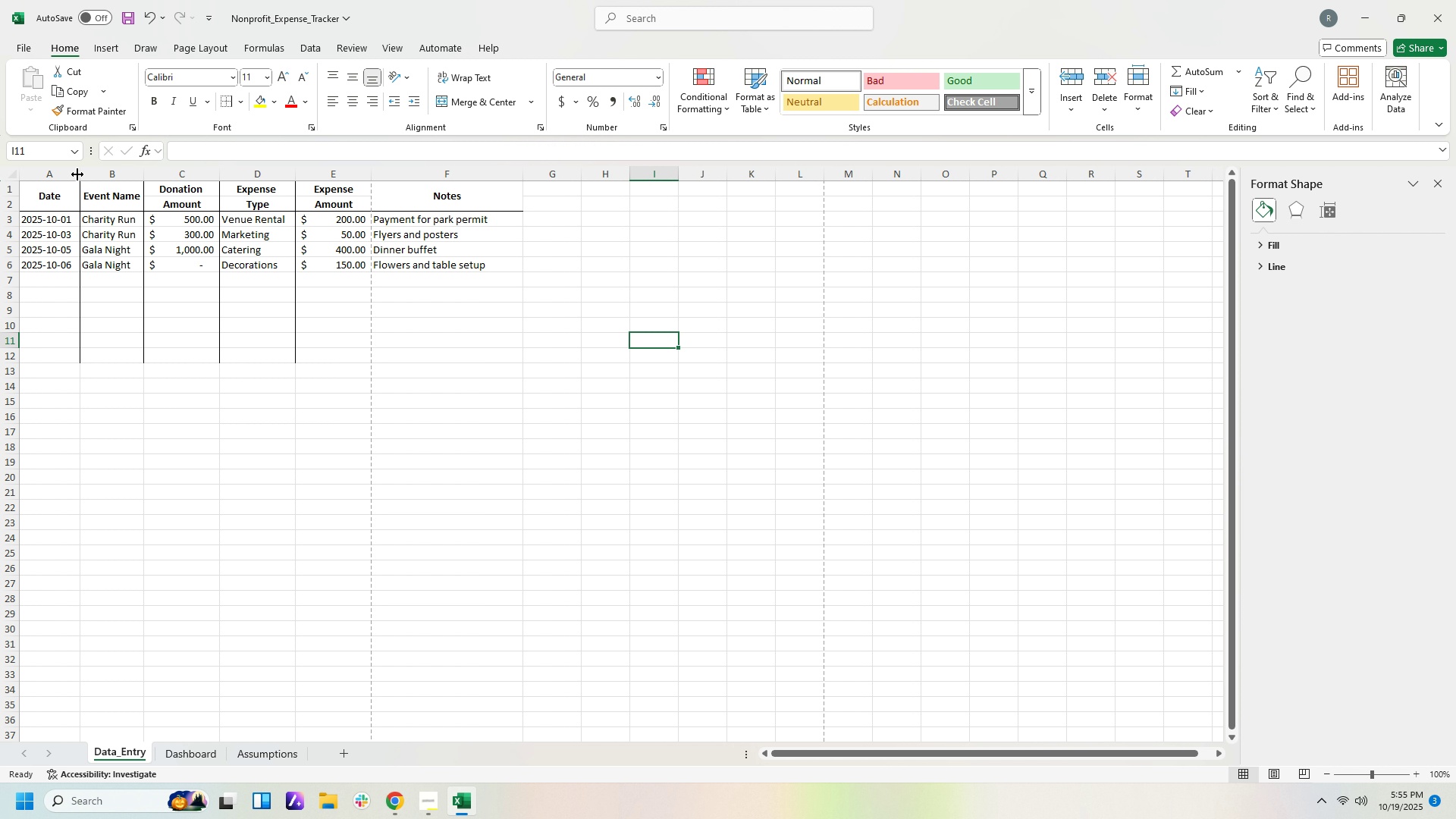 
left_click_drag(start_coordinate=[80, 174], to_coordinate=[95, 174])
 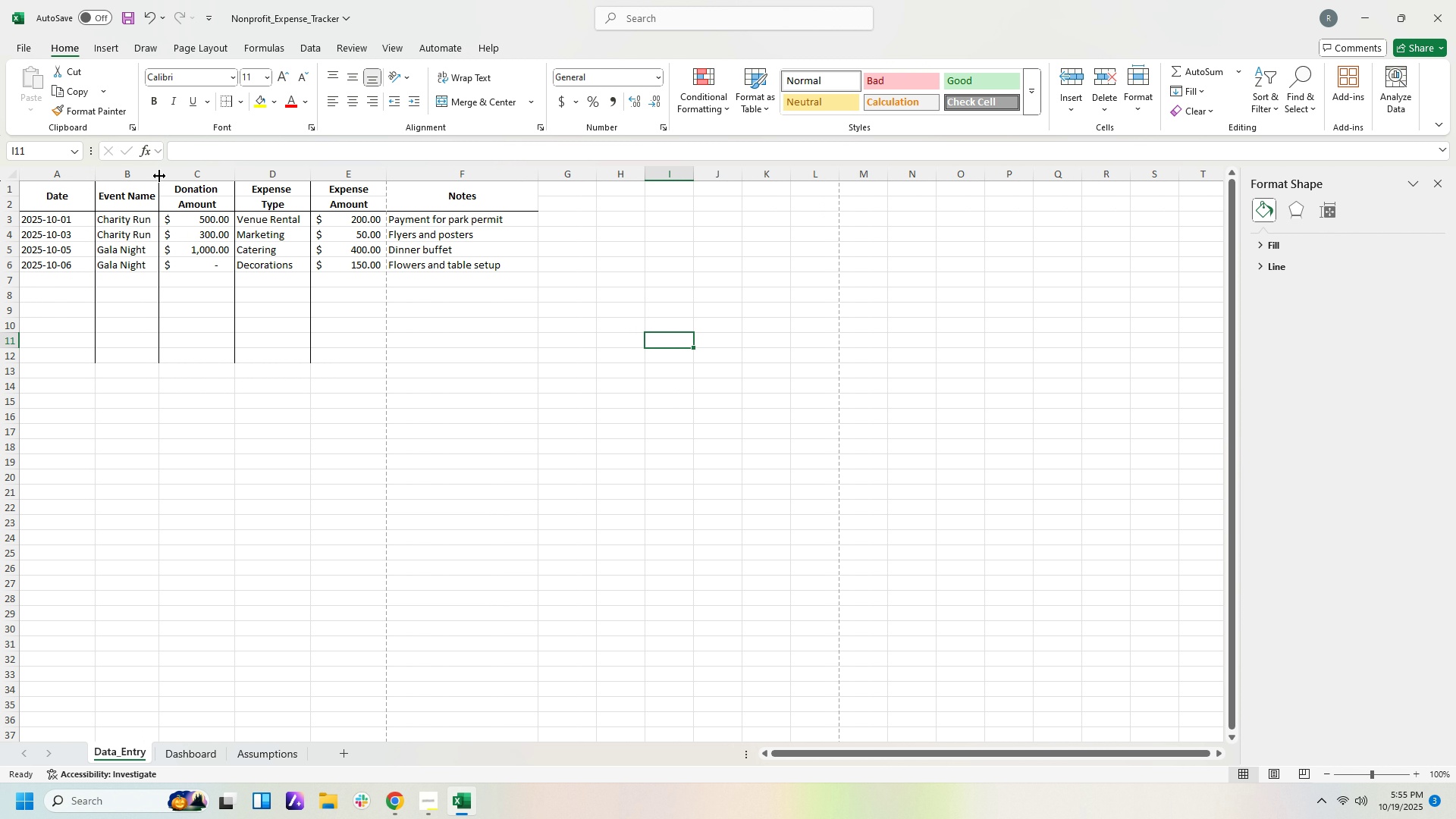 
left_click_drag(start_coordinate=[158, 174], to_coordinate=[171, 174])
 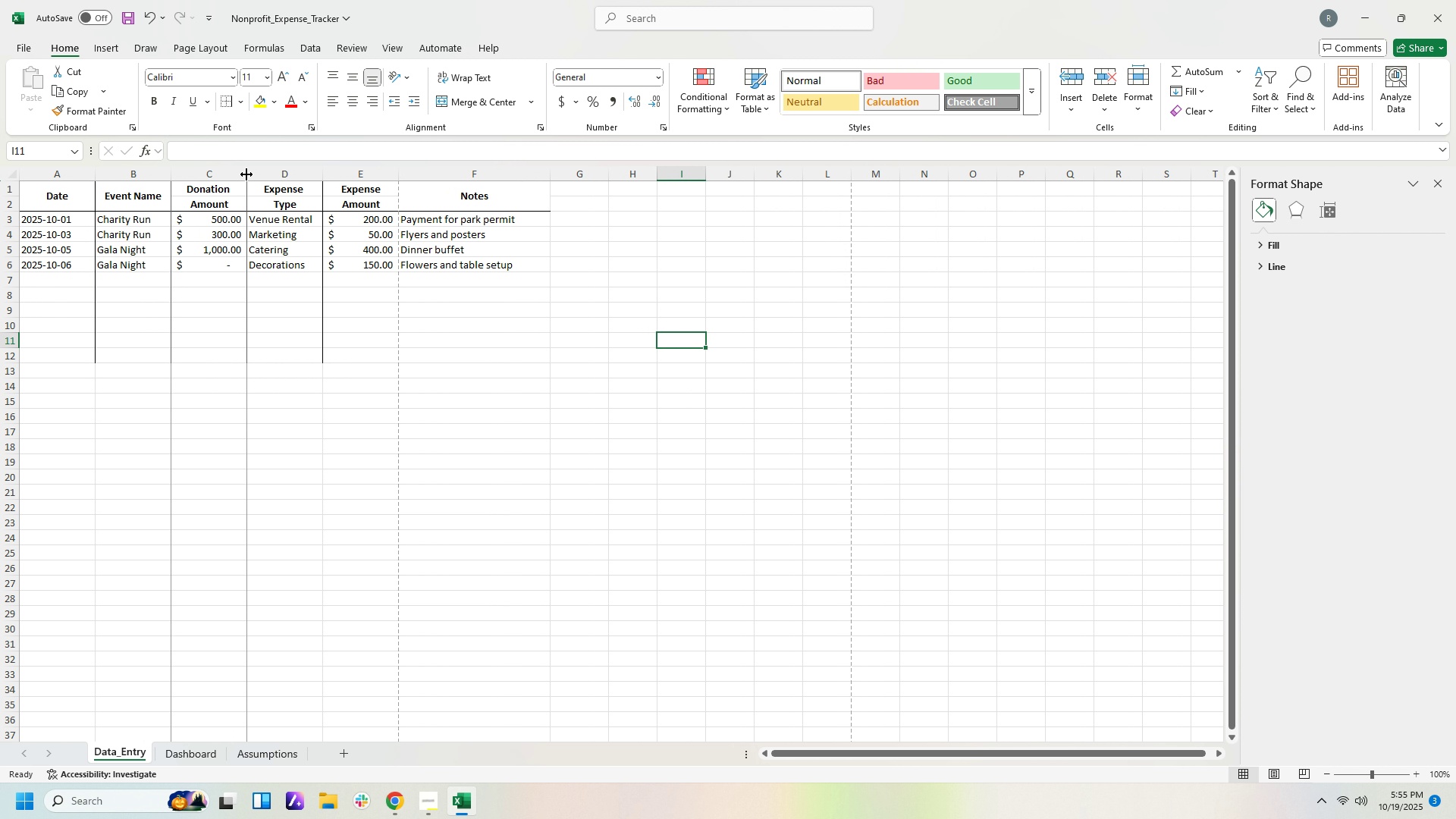 
left_click([246, 174])
 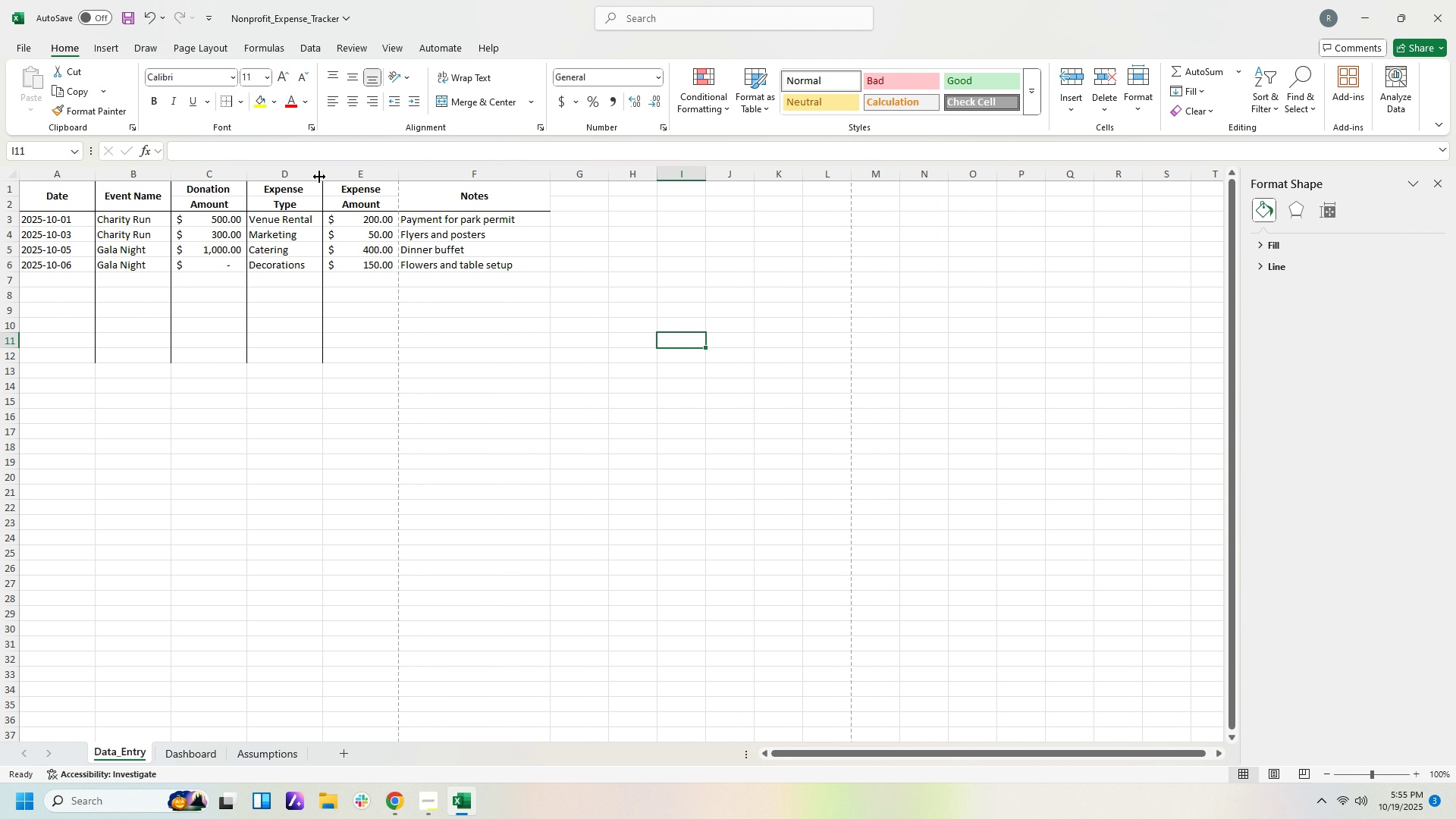 
left_click([319, 177])
 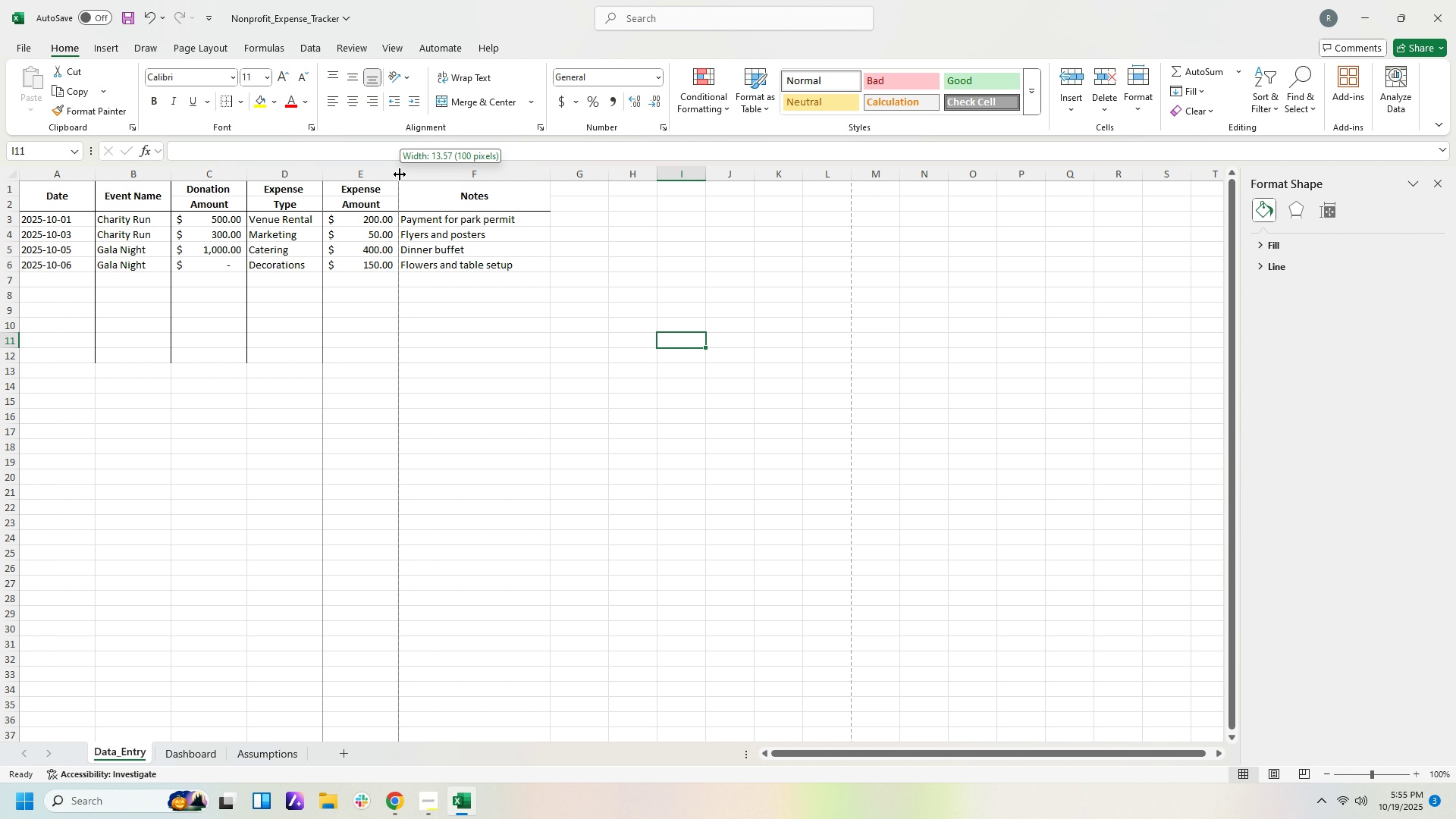 
left_click([400, 174])
 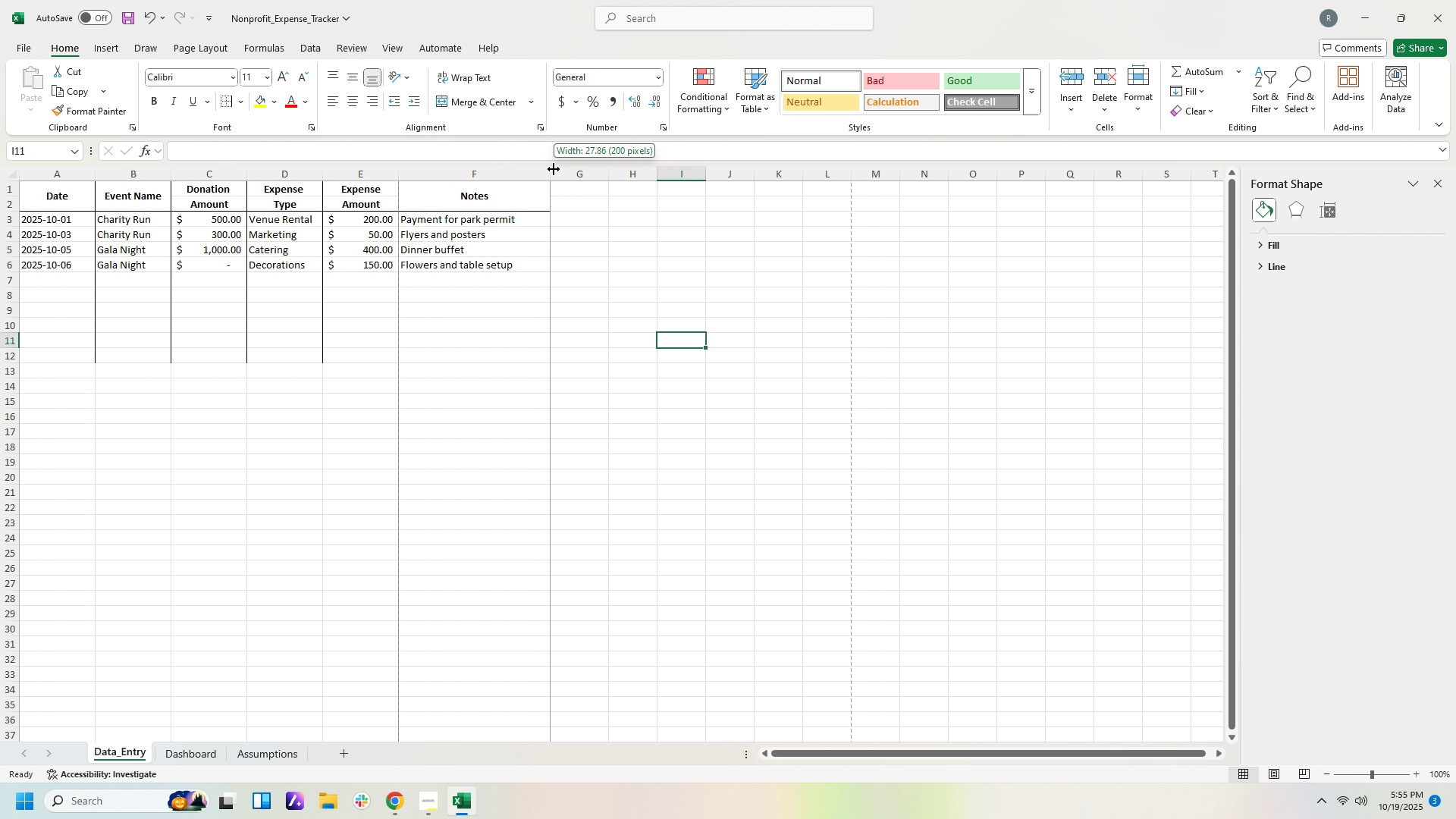 
left_click([554, 169])
 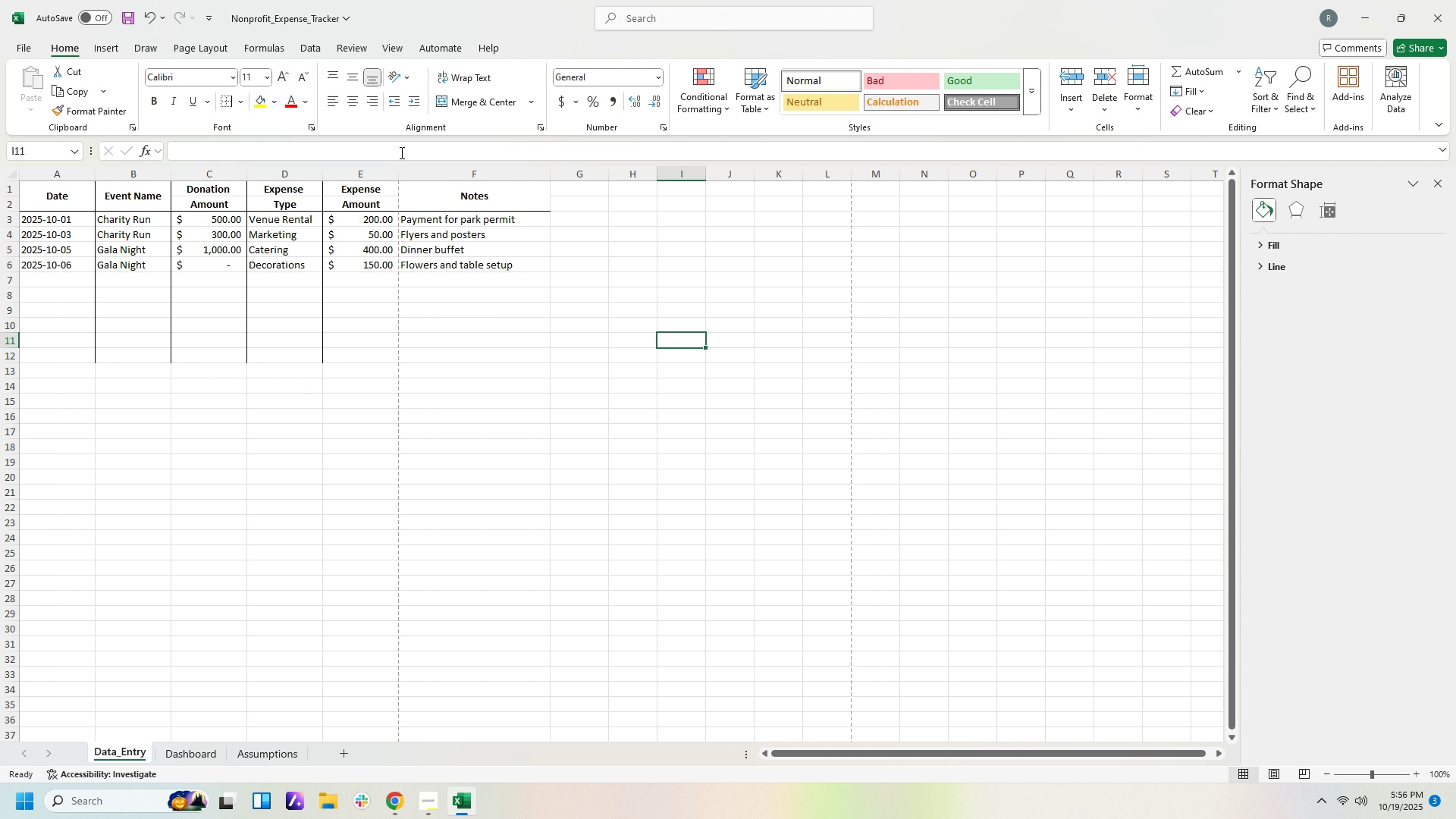 
wait(5.92)
 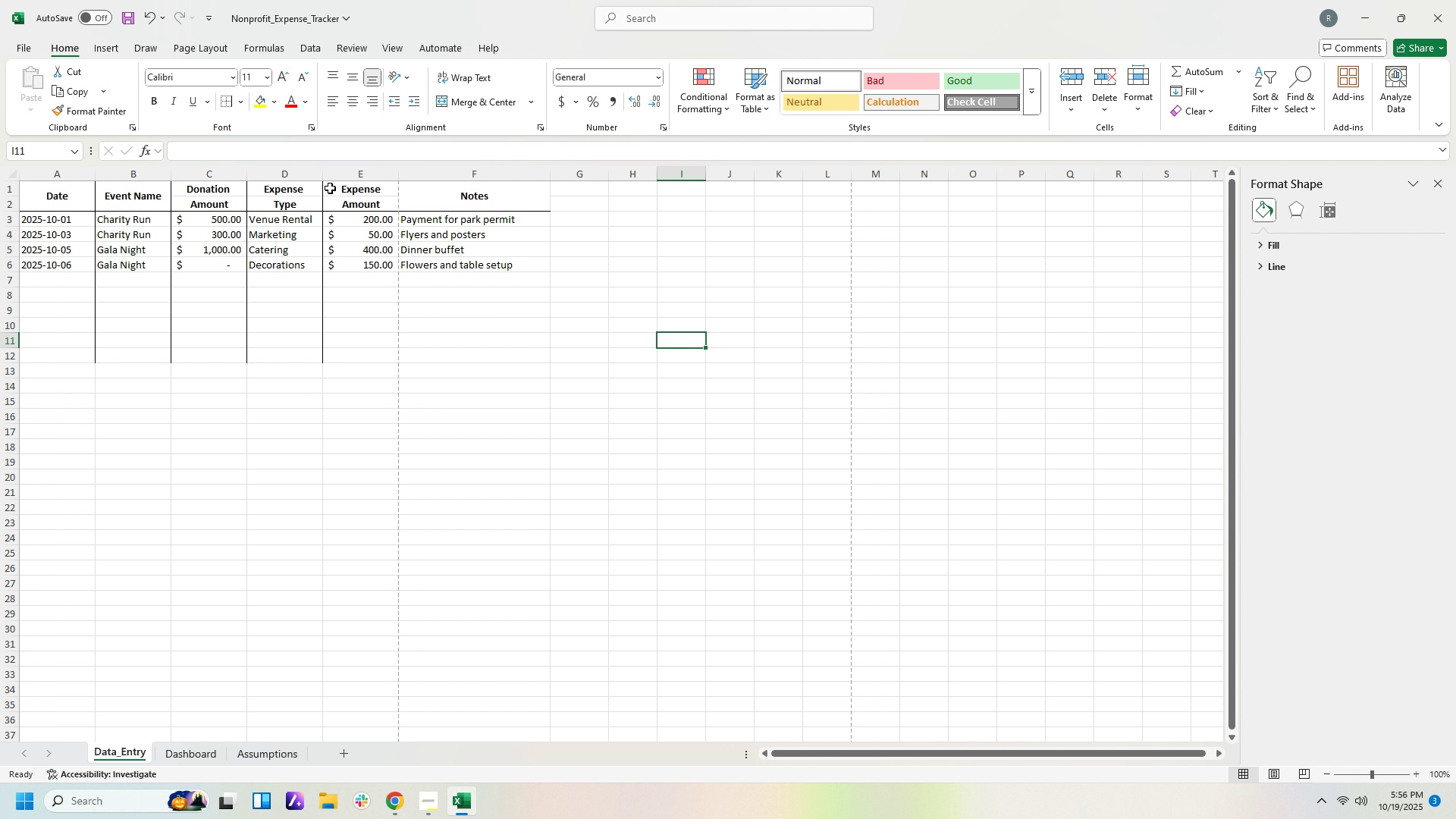 
left_click_drag(start_coordinate=[550, 176], to_coordinate=[535, 174])
 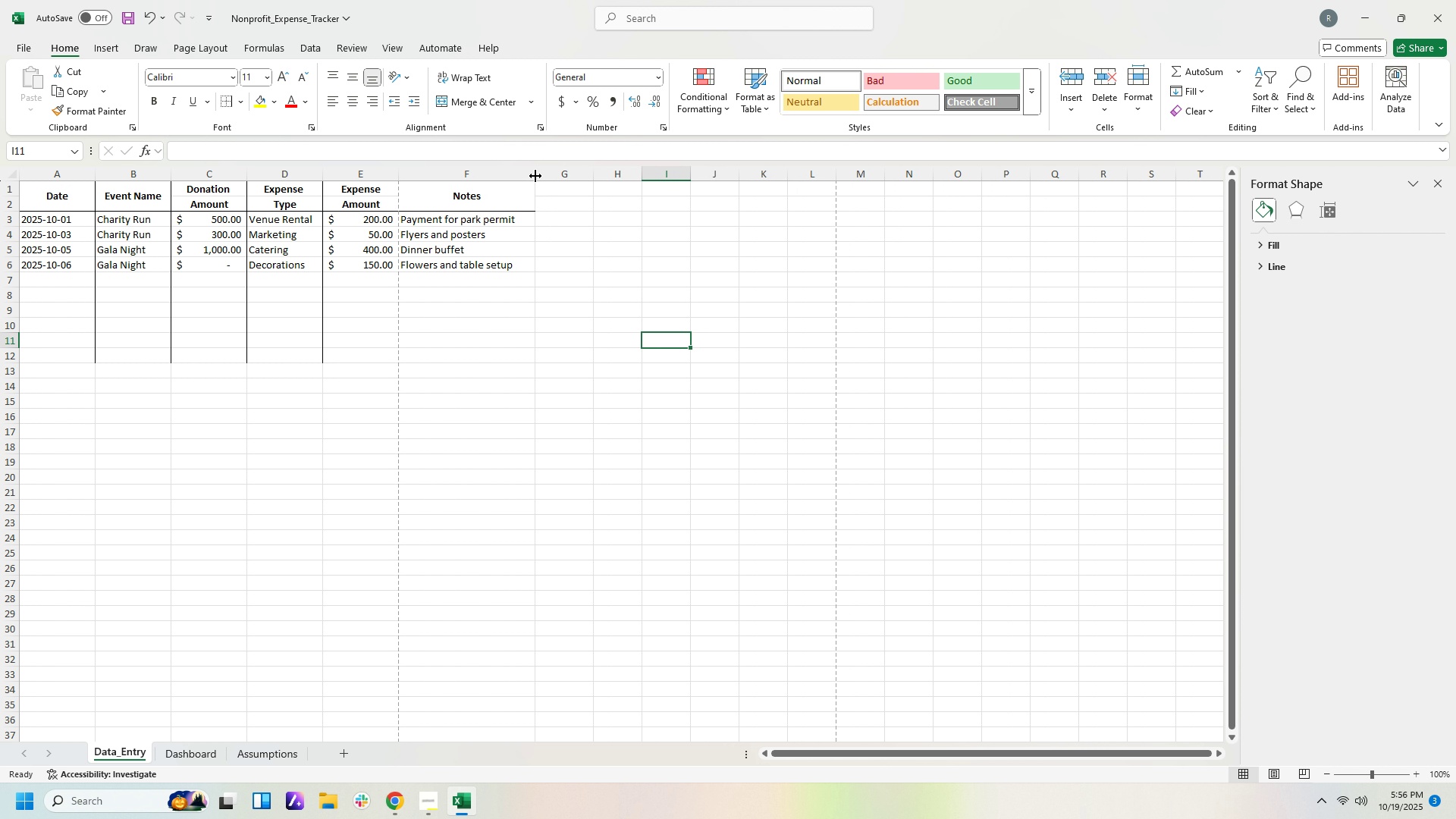 
left_click_drag(start_coordinate=[536, 177], to_coordinate=[525, 177])
 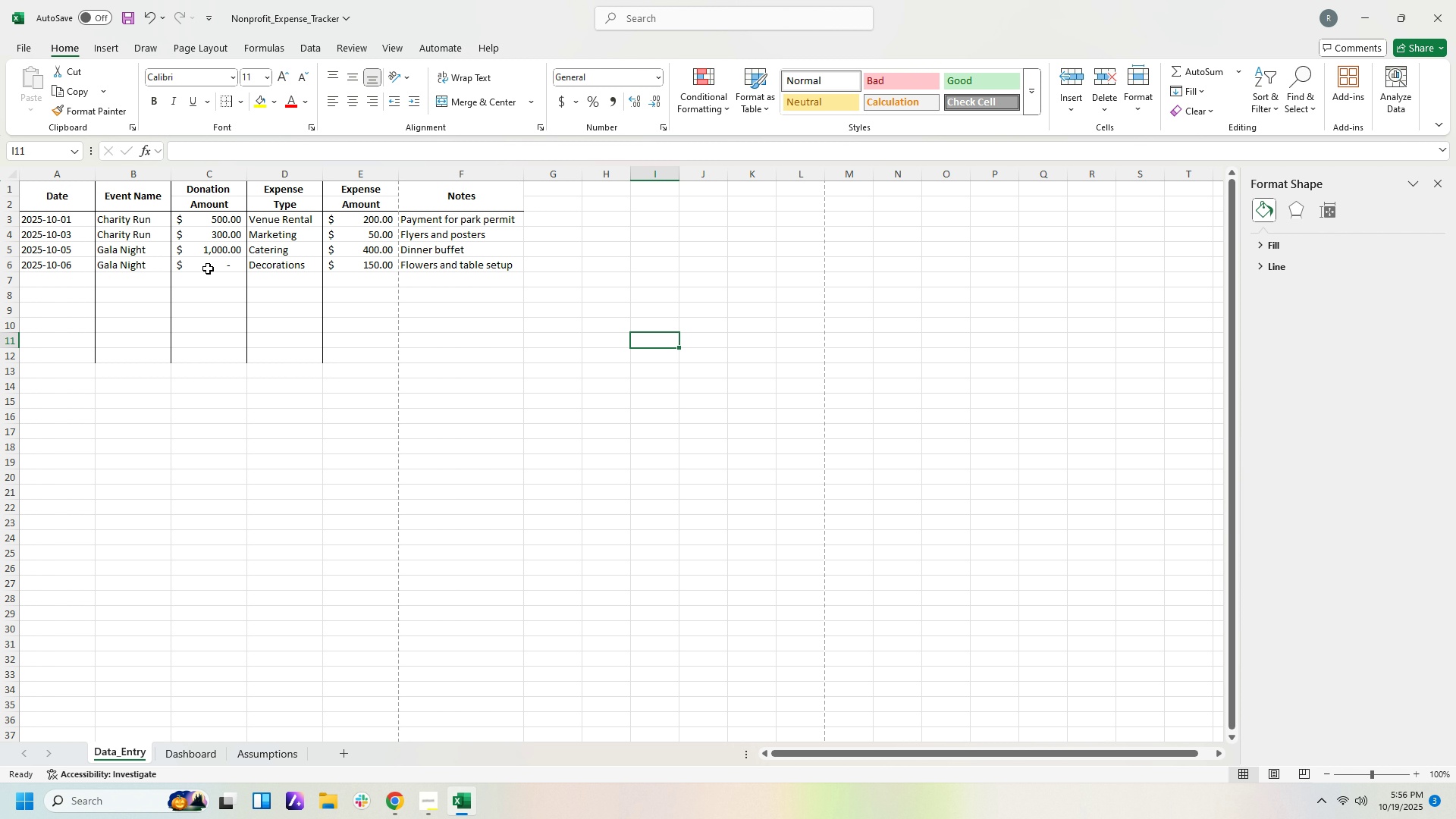 
wait(8.25)
 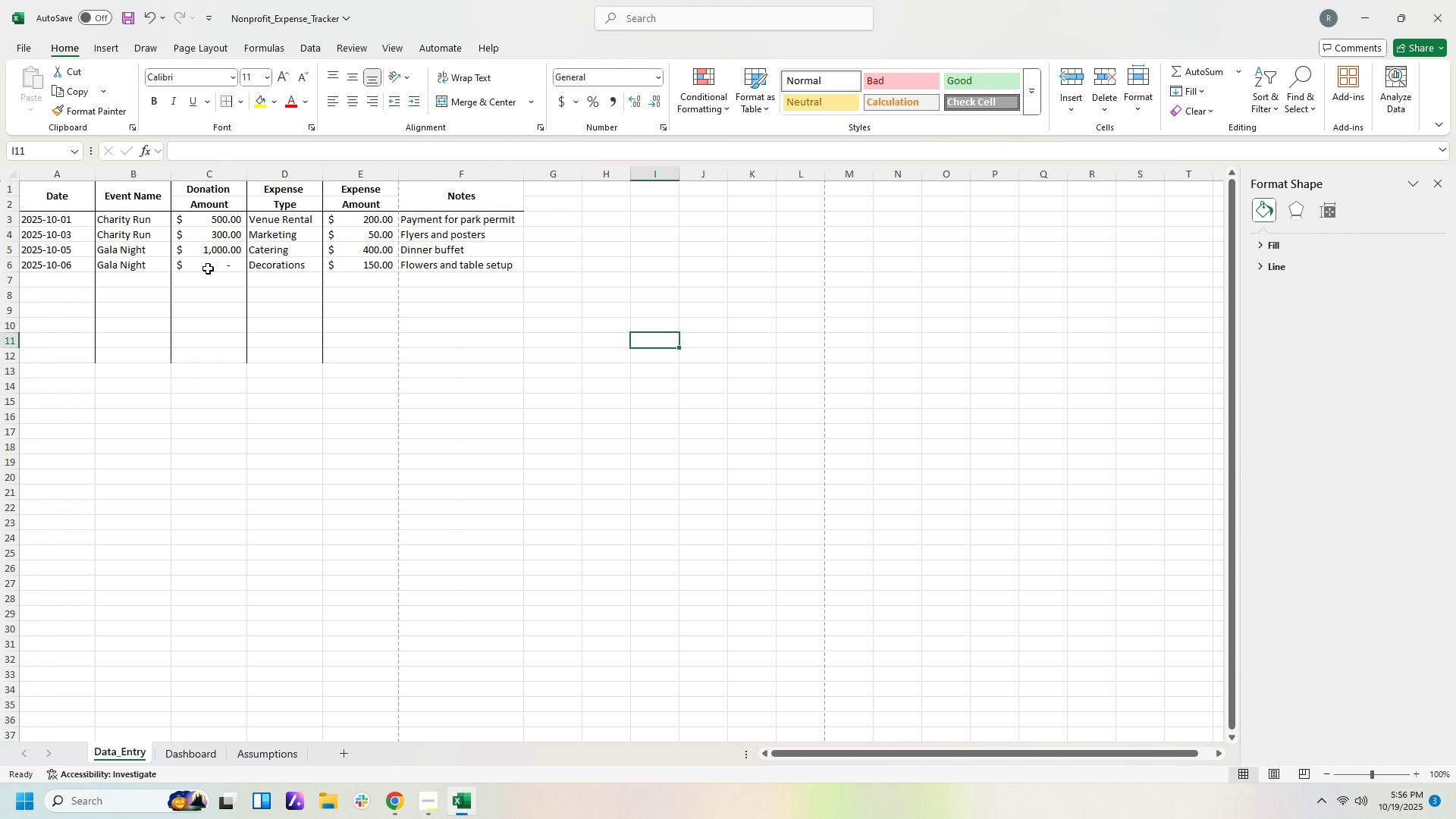 
mouse_move([86, 181])
 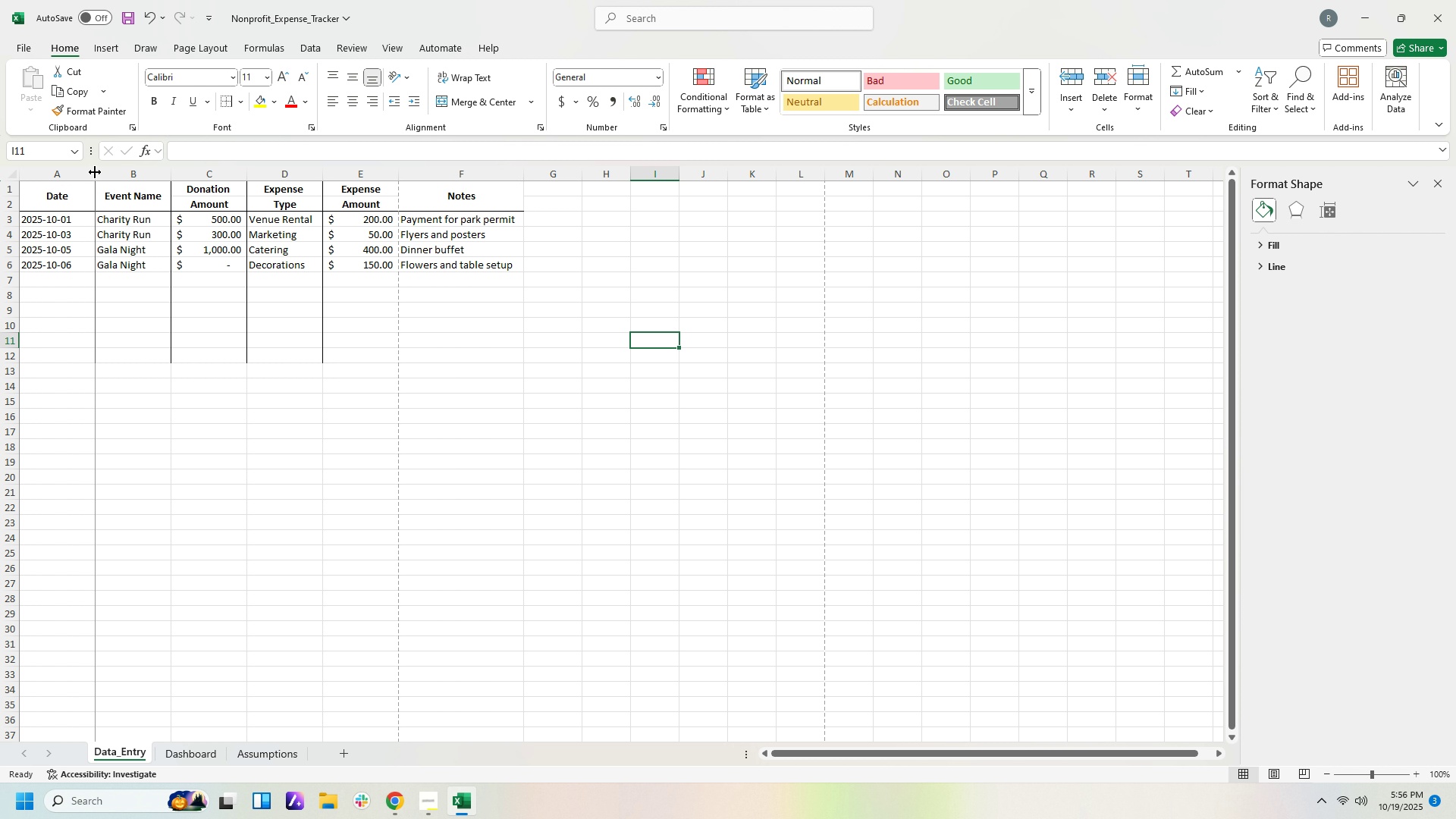 
left_click_drag(start_coordinate=[95, 172], to_coordinate=[87, 172])
 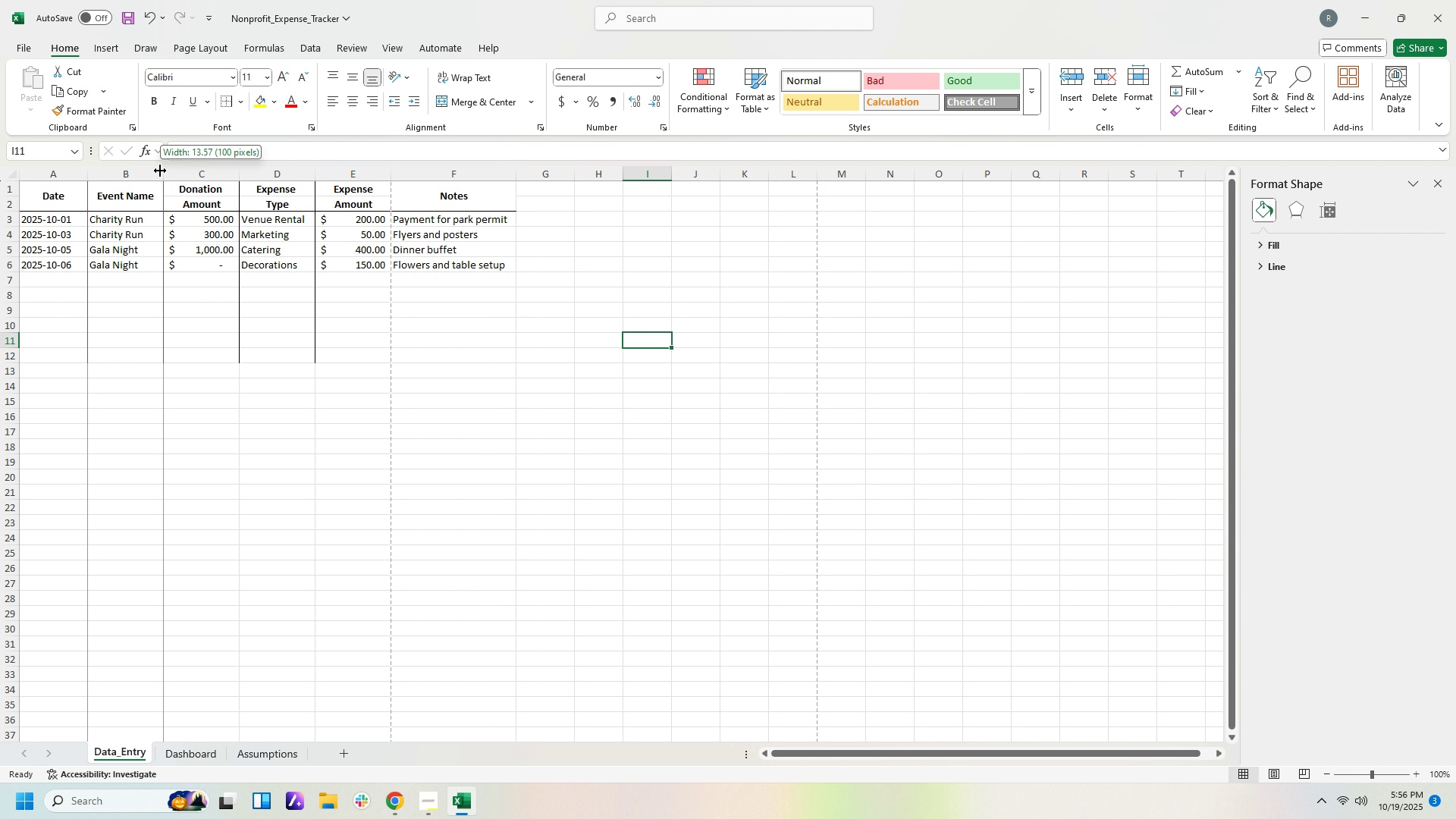 
left_click_drag(start_coordinate=[160, 171], to_coordinate=[152, 168])
 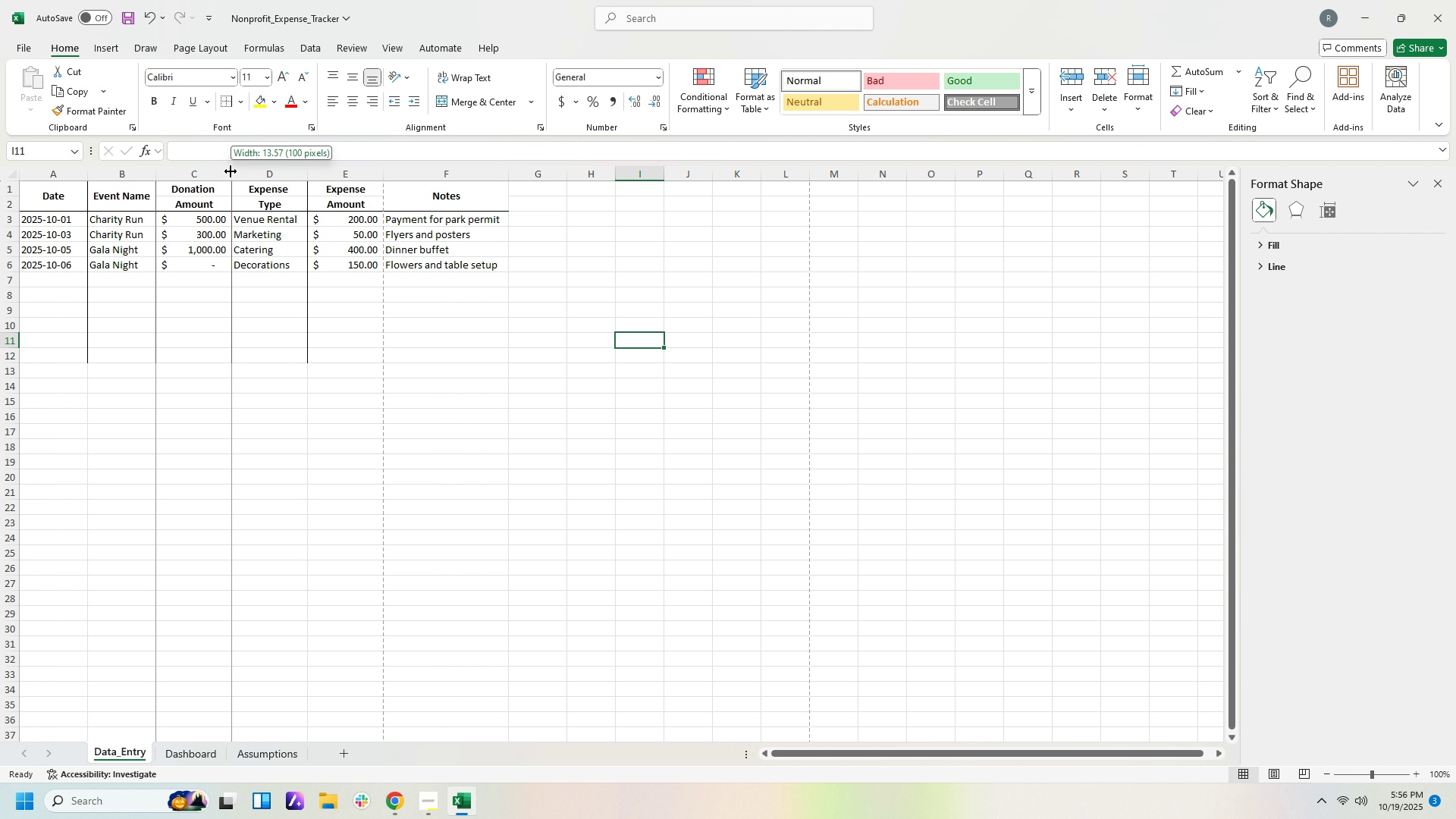 
left_click_drag(start_coordinate=[231, 171], to_coordinate=[223, 174])
 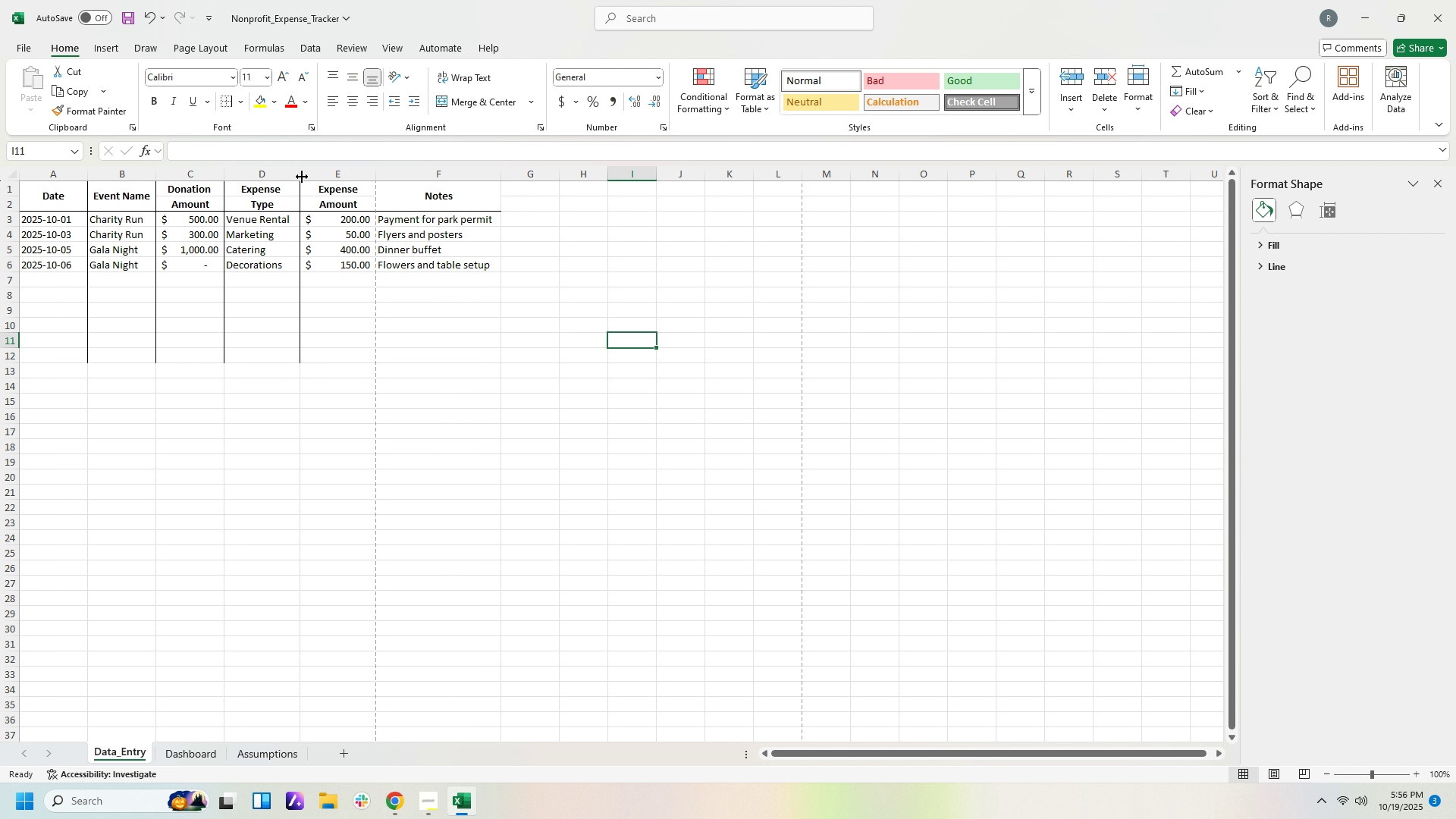 
left_click_drag(start_coordinate=[301, 177], to_coordinate=[293, 177])
 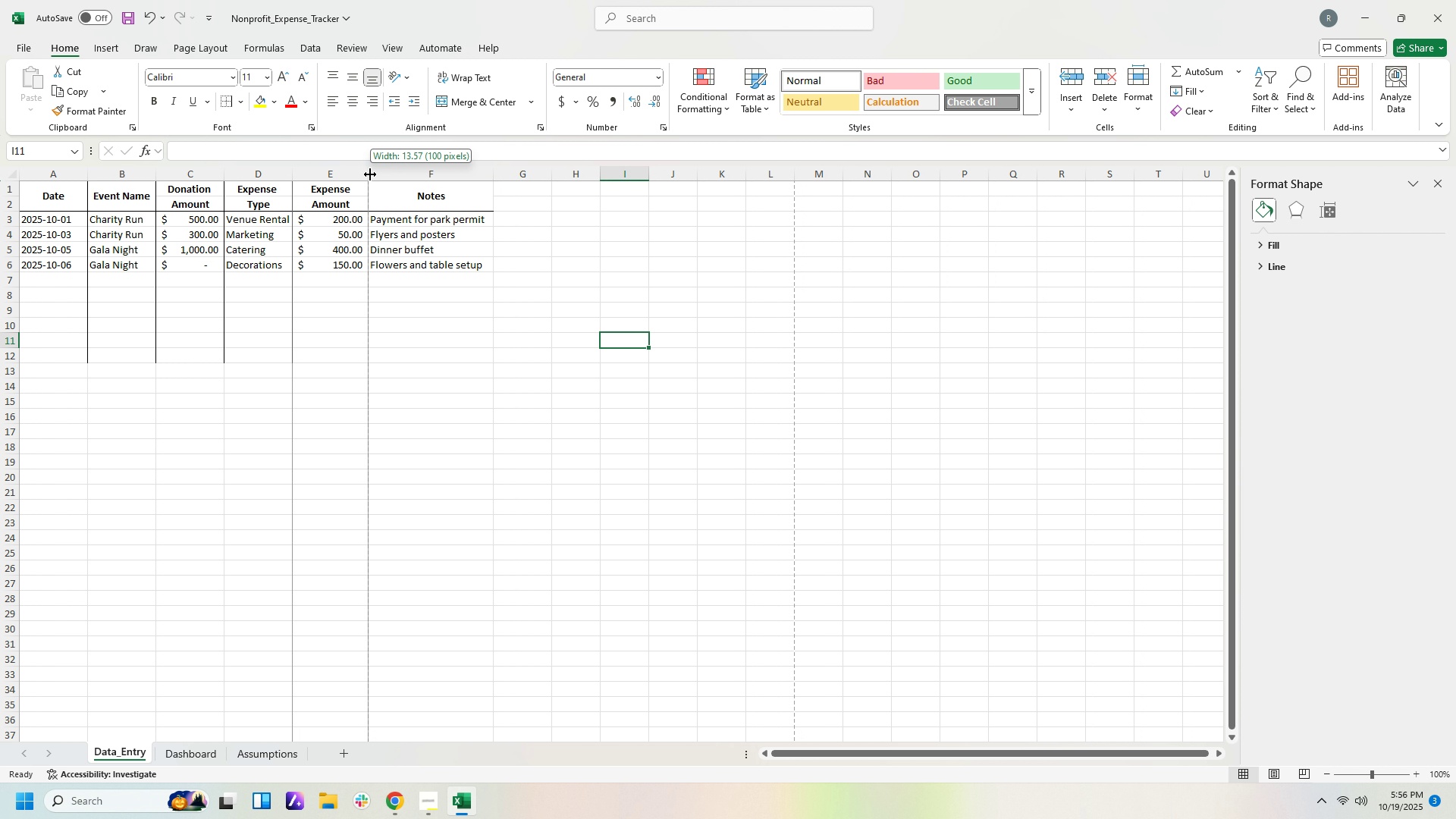 
left_click_drag(start_coordinate=[370, 174], to_coordinate=[361, 175])
 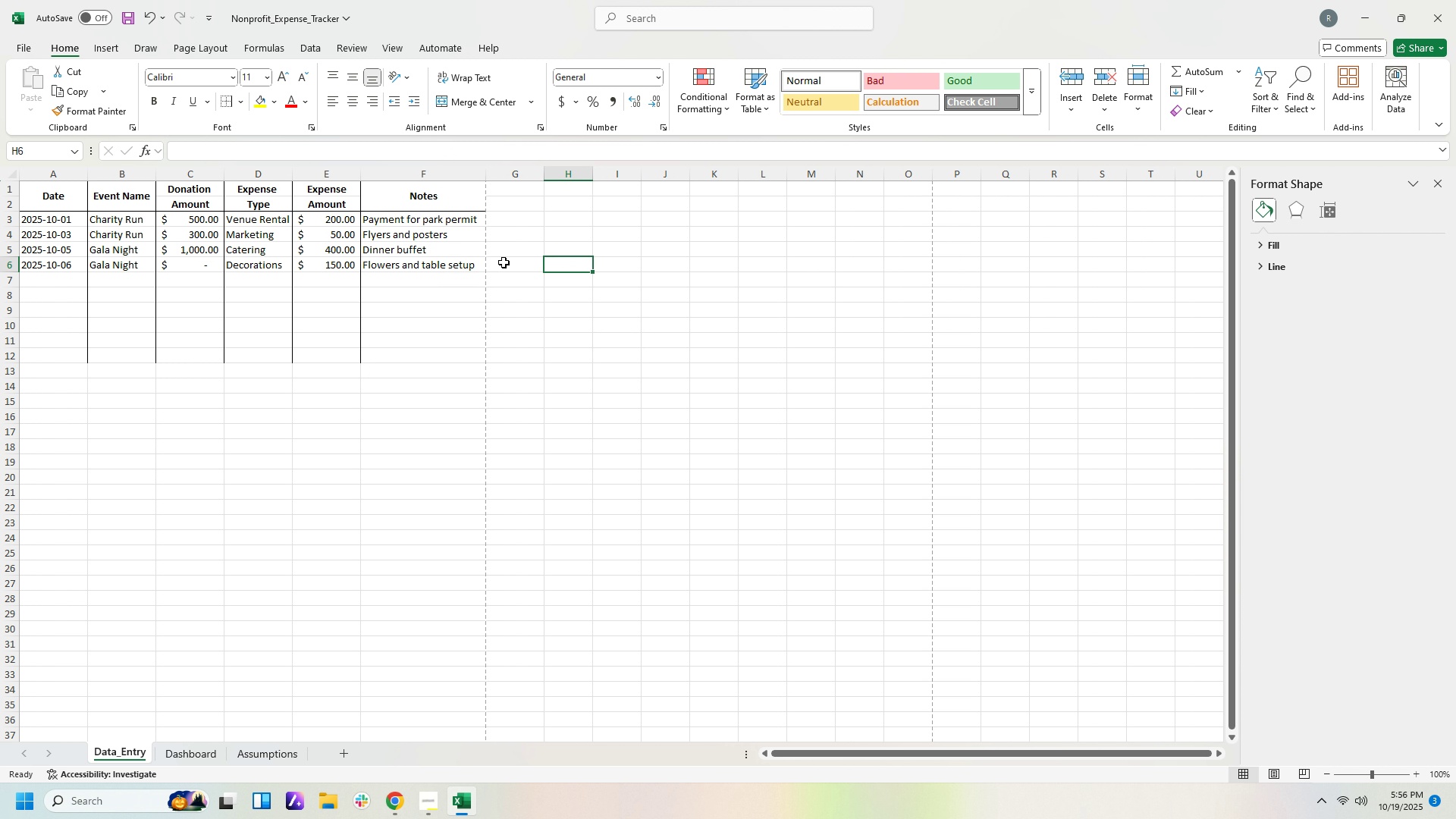 
wait(5.76)
 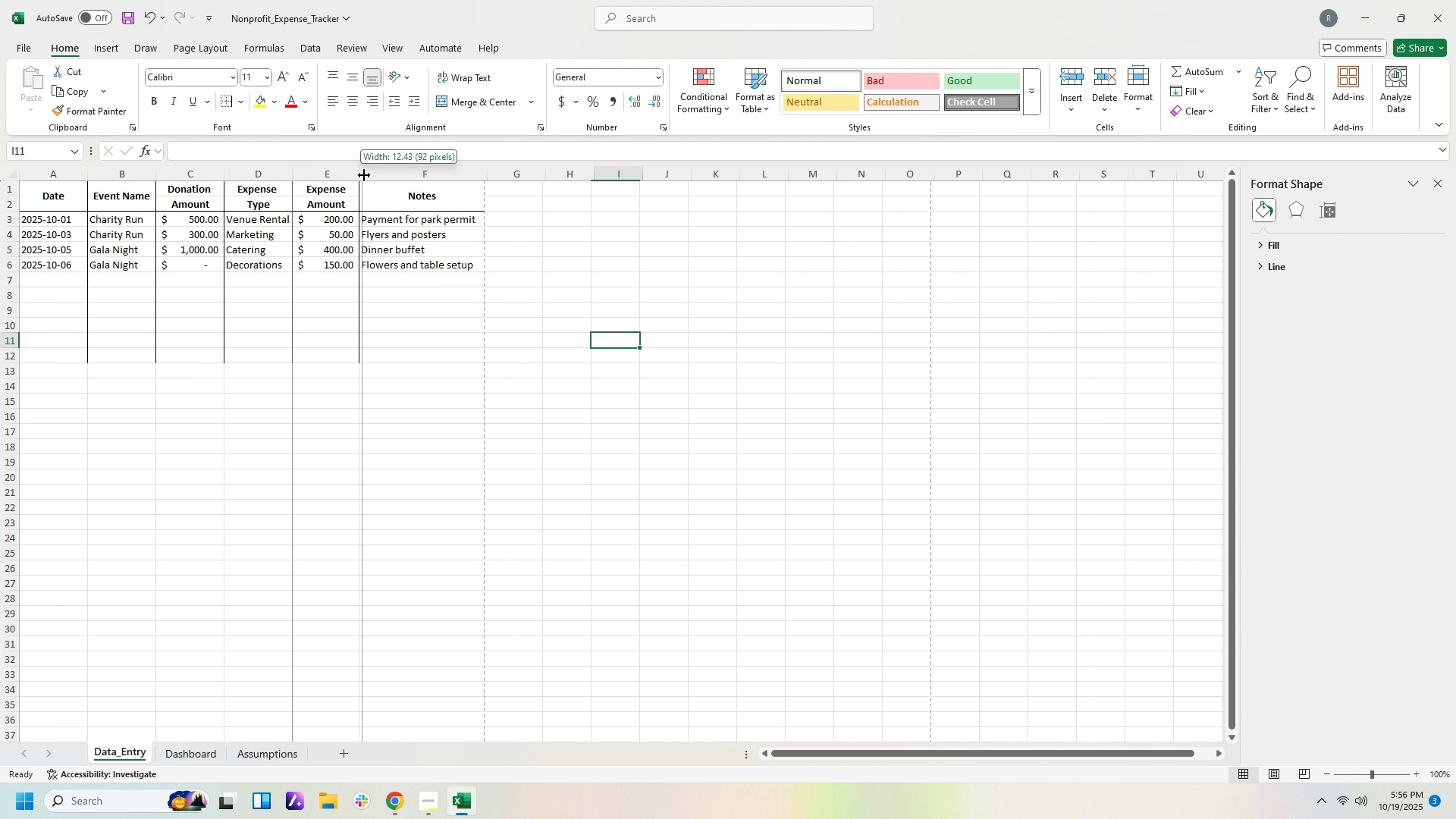 
left_click([486, 196])
 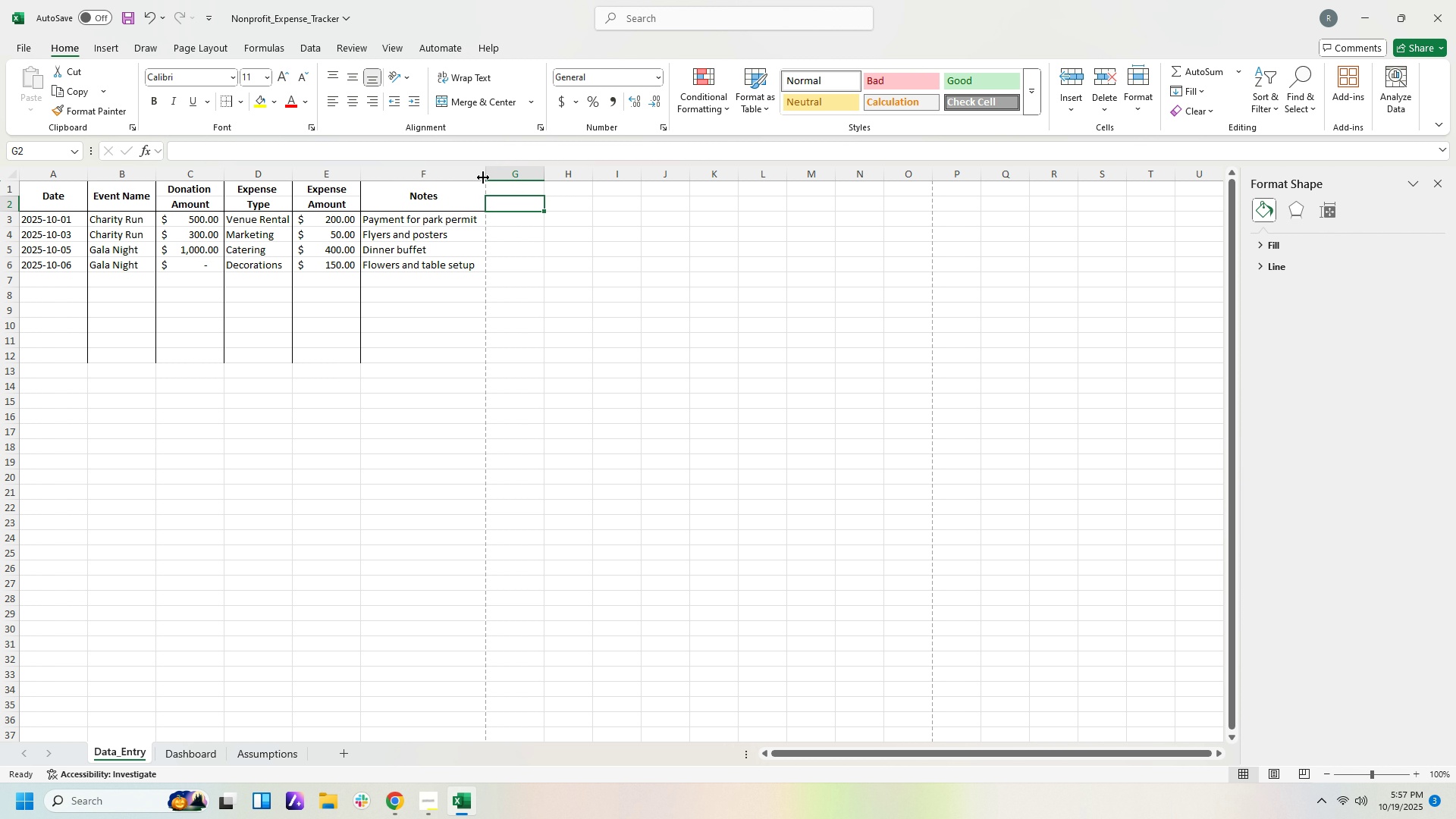 
left_click_drag(start_coordinate=[483, 177], to_coordinate=[494, 180])
 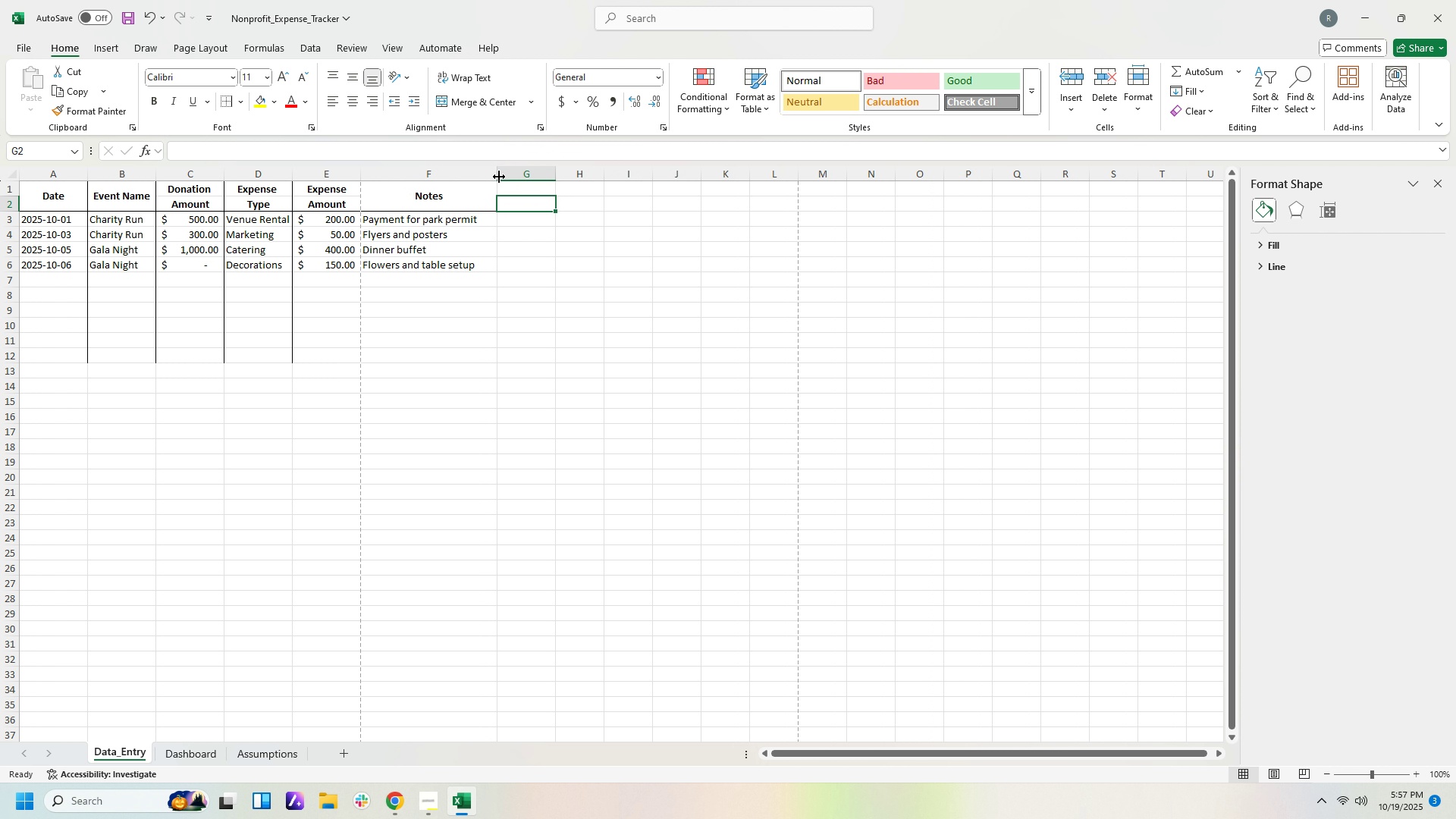 
left_click_drag(start_coordinate=[497, 174], to_coordinate=[489, 175])
 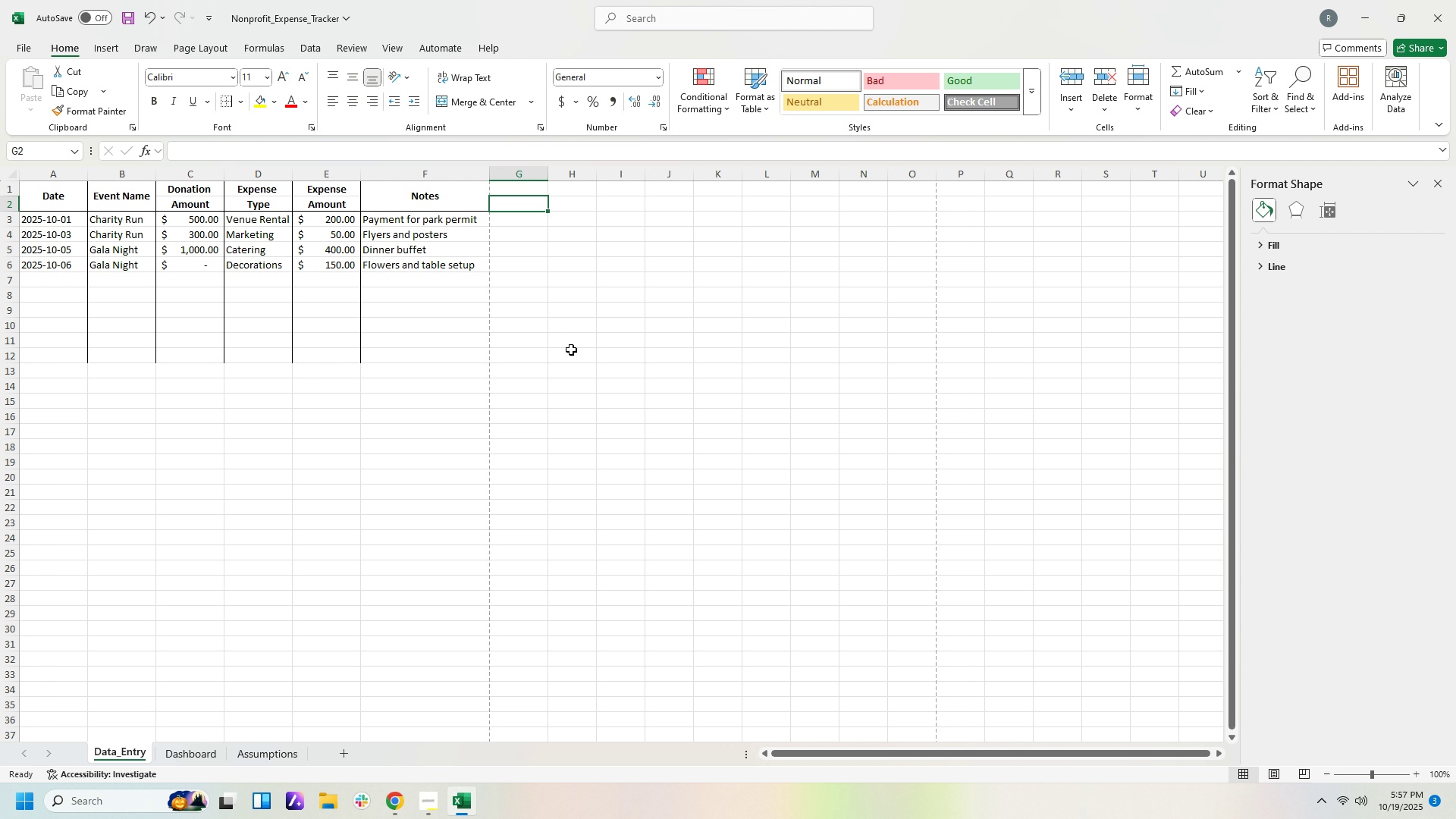 
left_click([571, 350])
 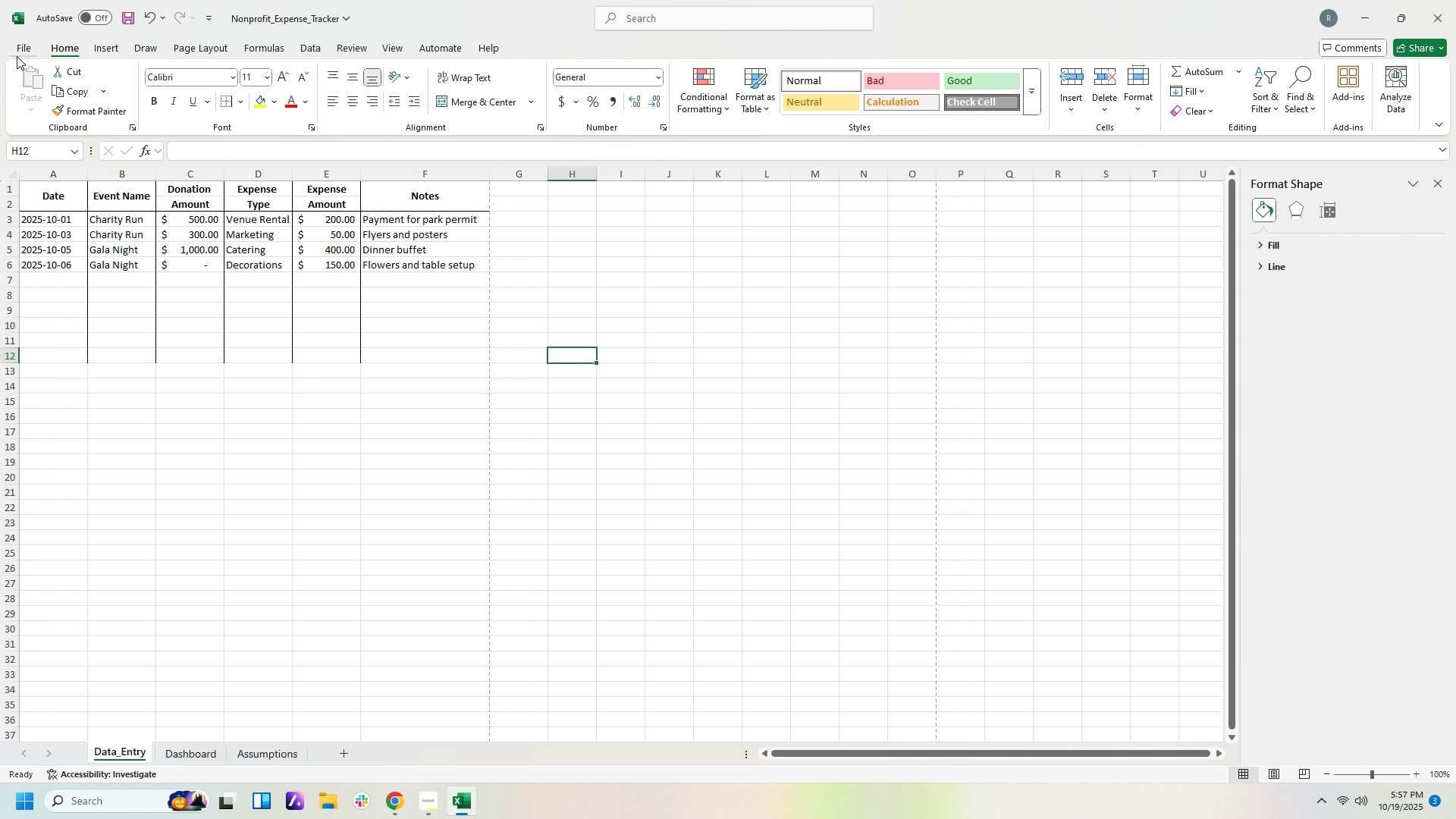 
left_click([16, 53])
 